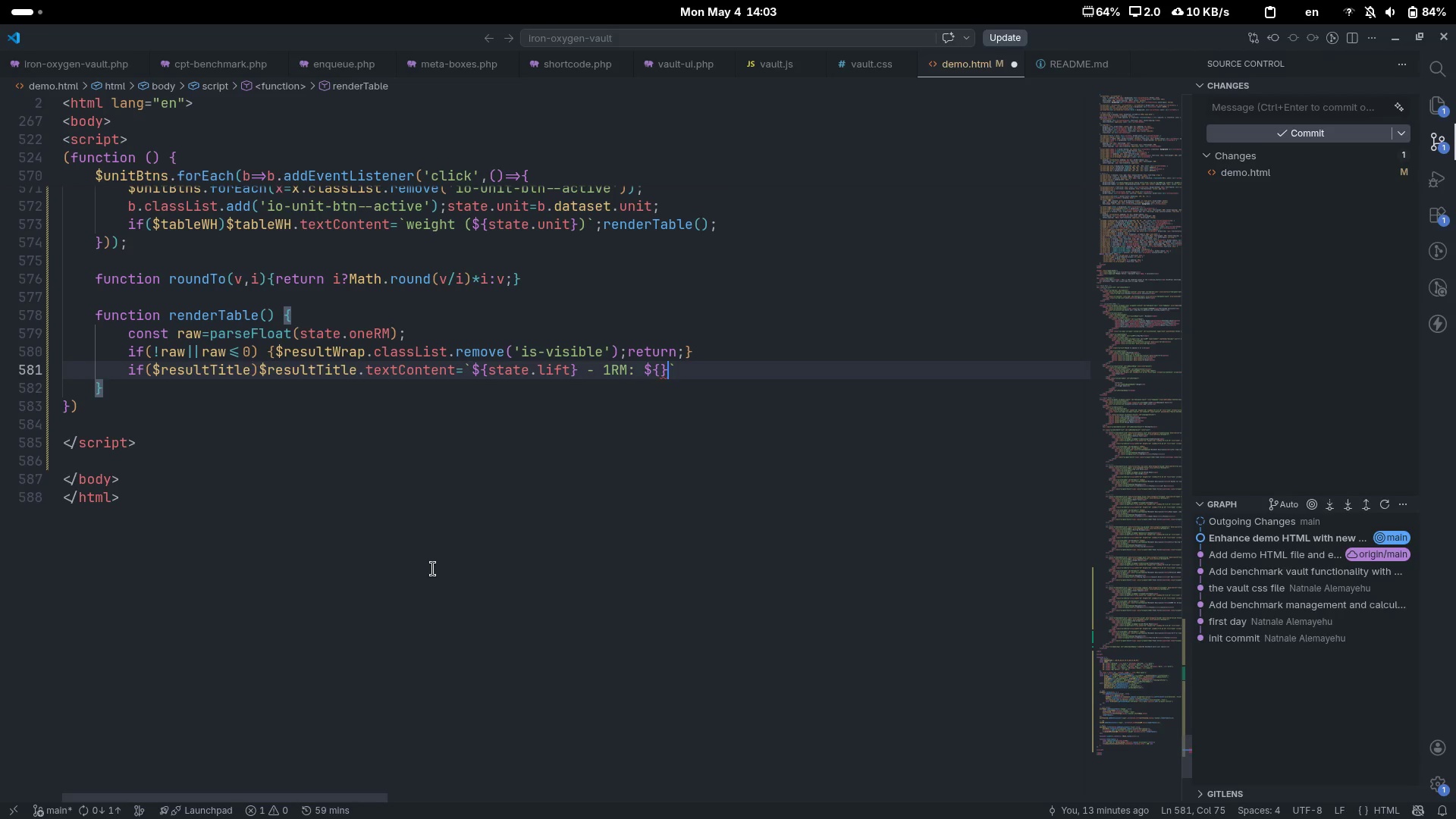 
key(ArrowLeft)
 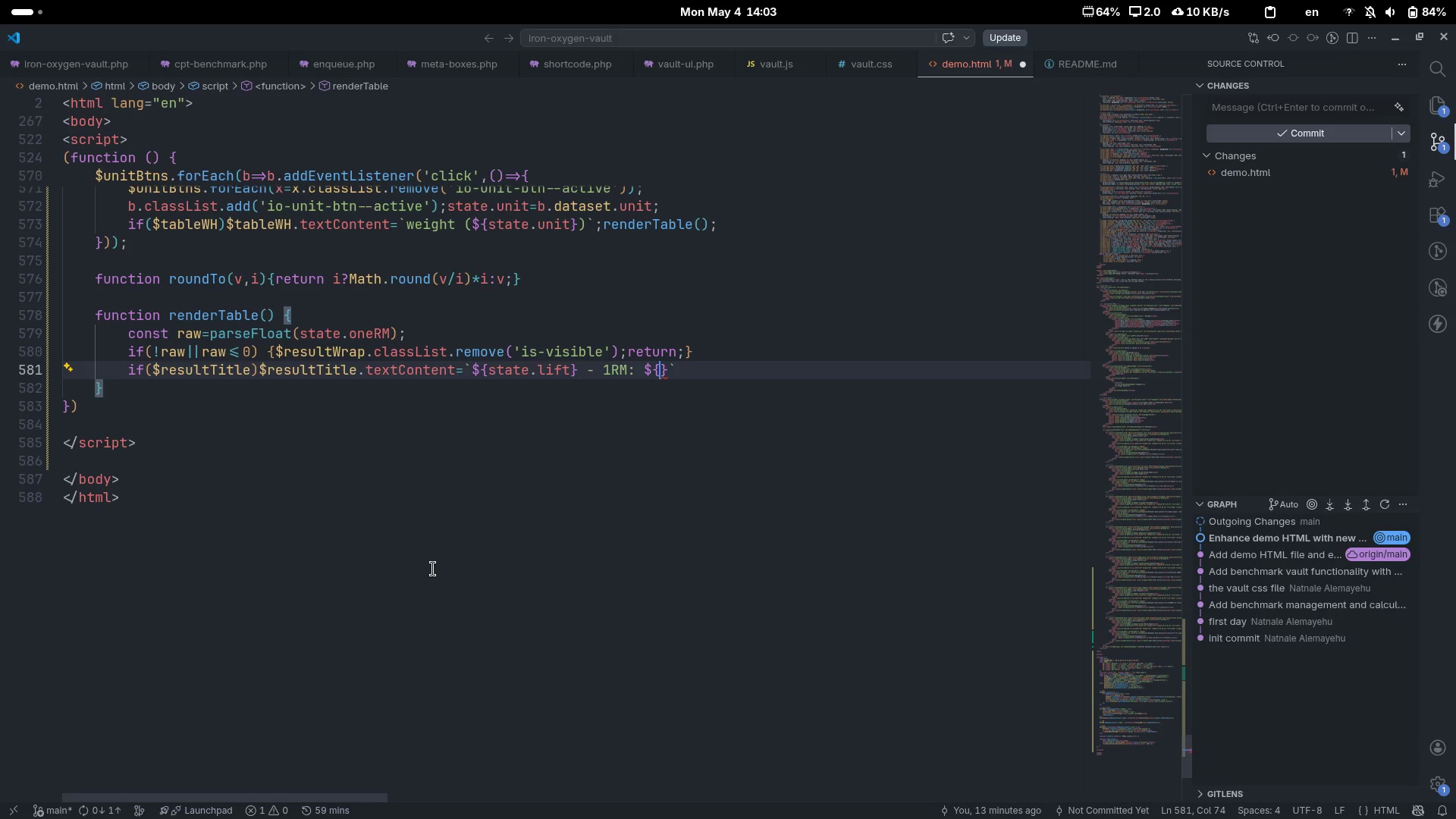 
type(raw)
 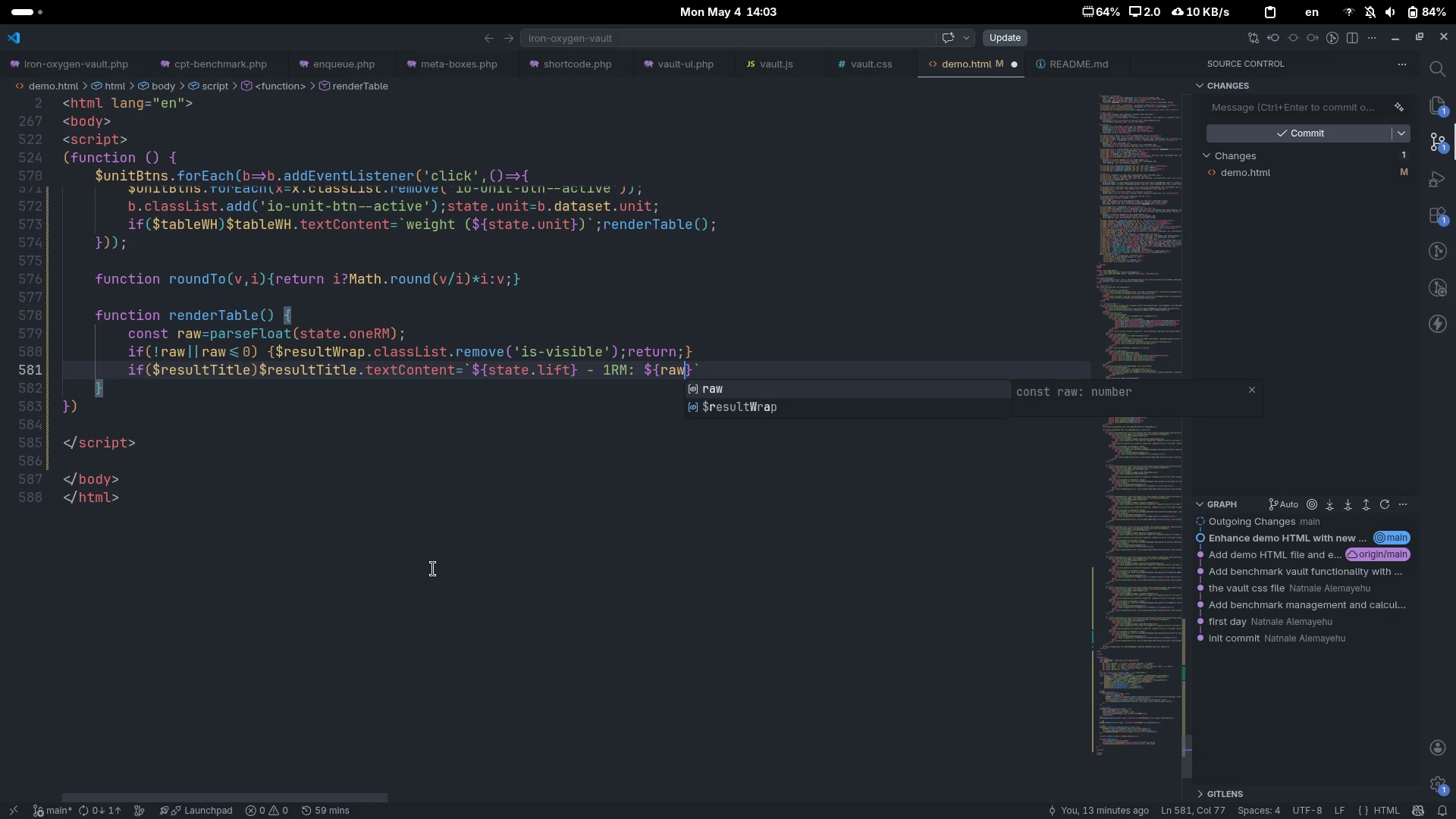 
key(ArrowRight)
 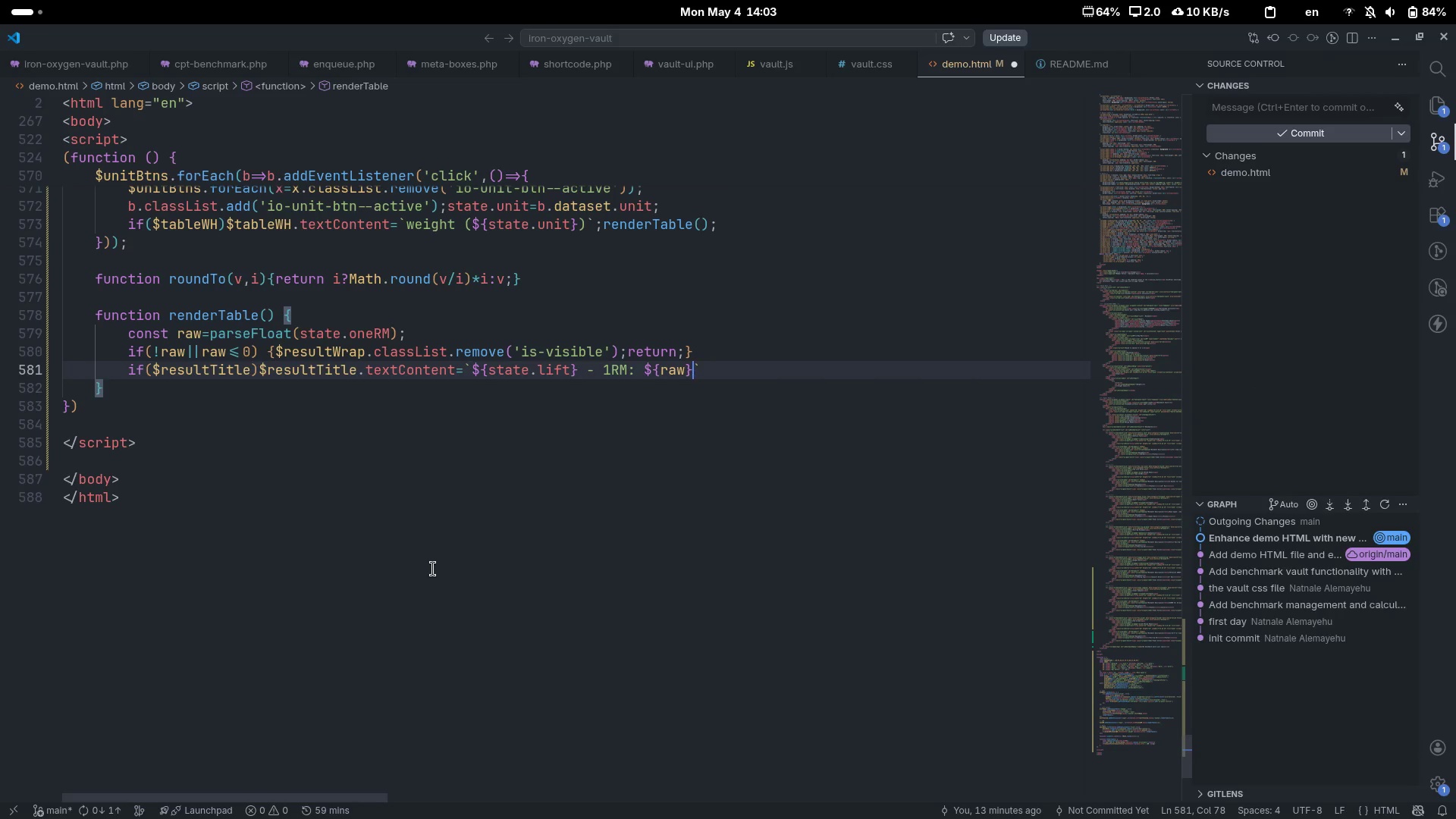 
key(Space)
 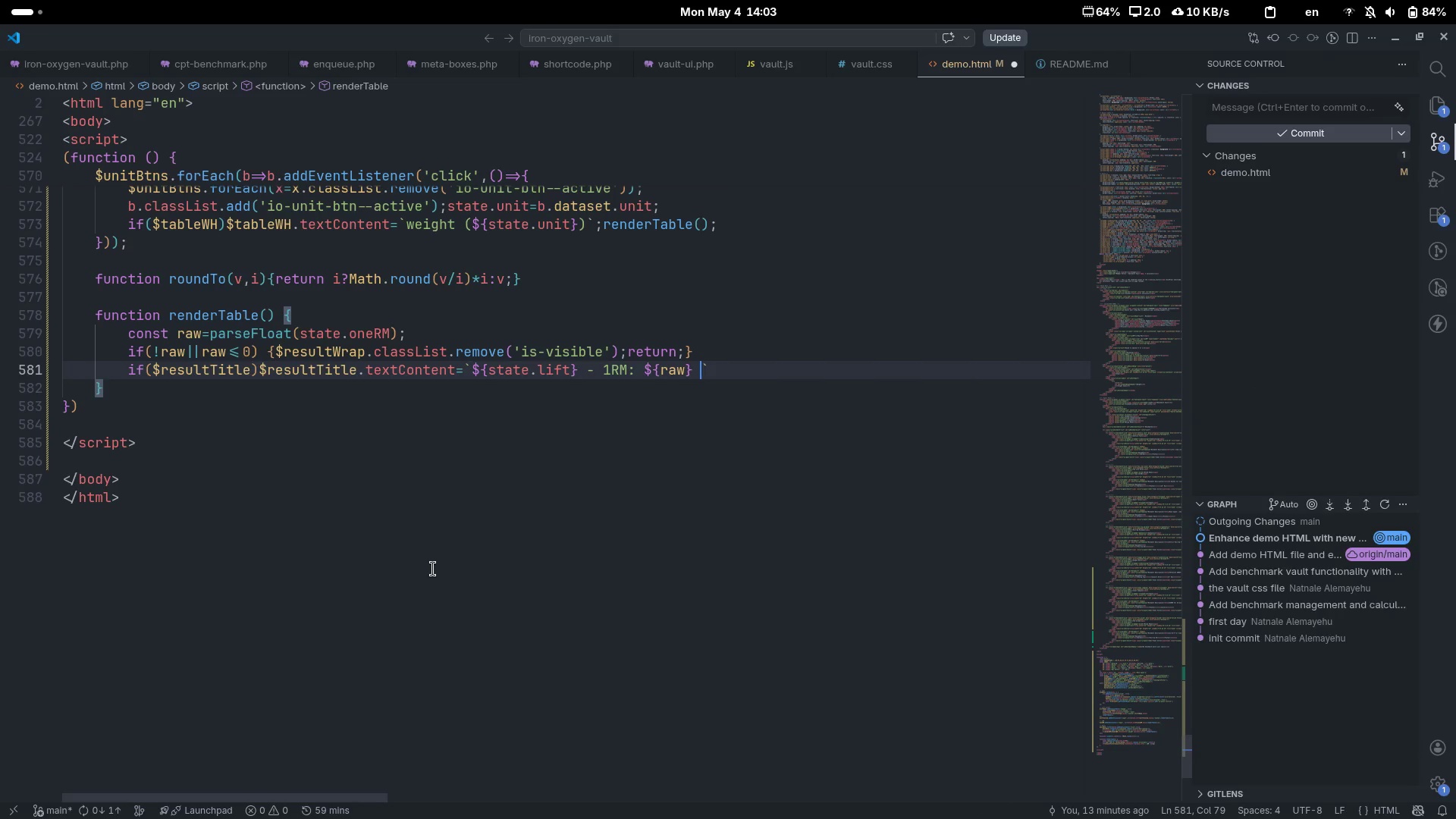 
key(Shift+4)
 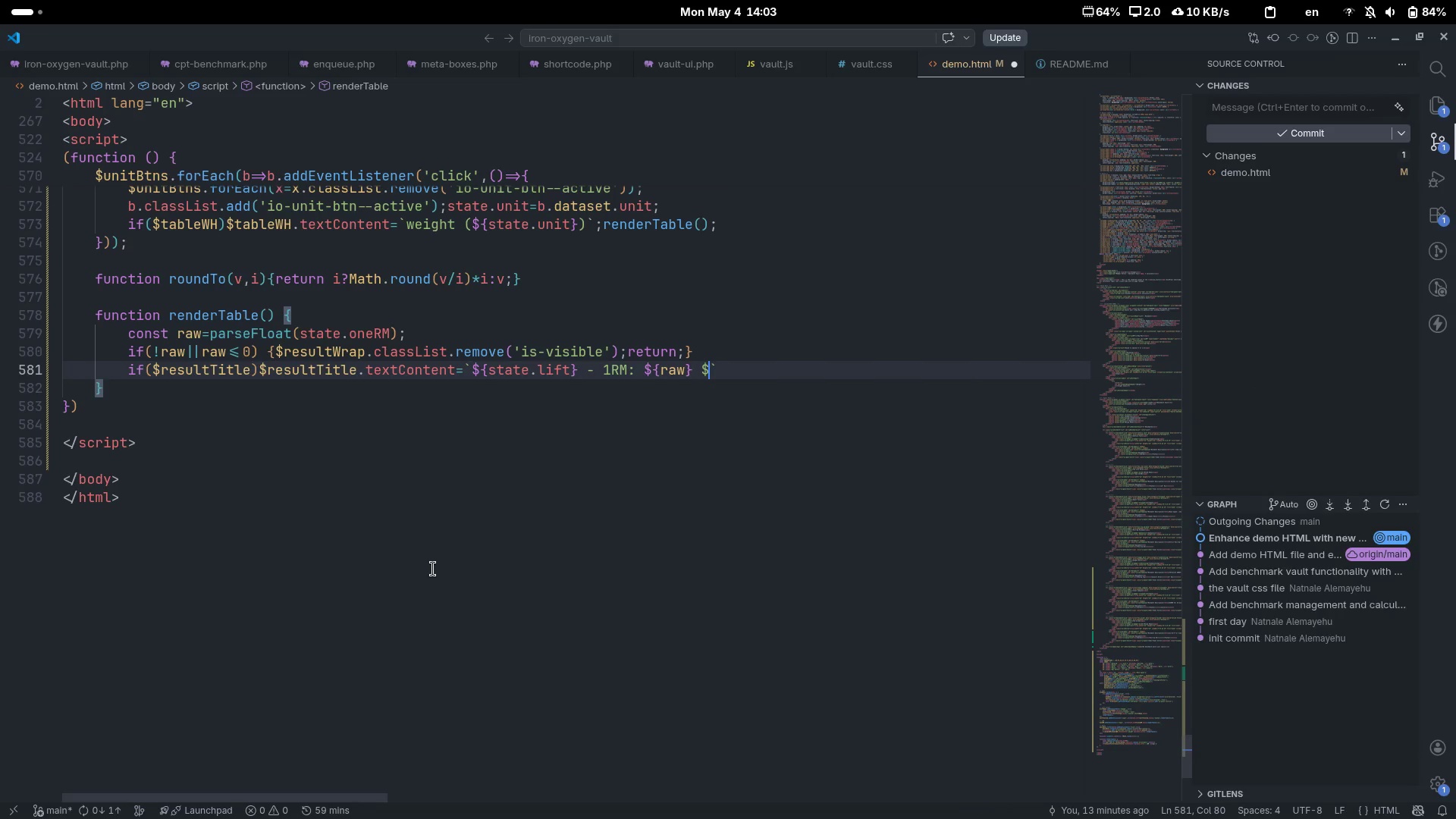 
key(Shift+BracketLeft)
 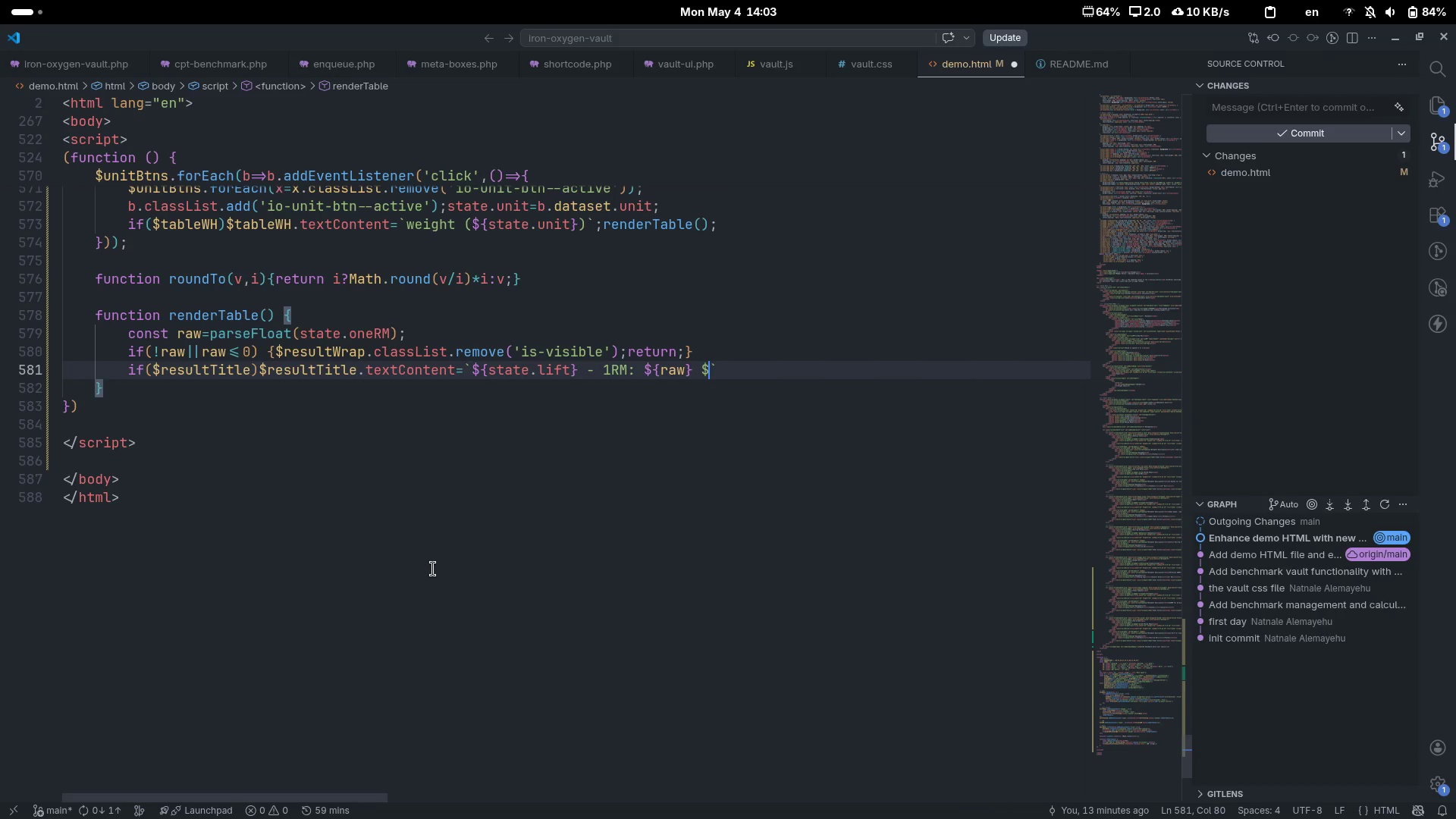 
key(Shift+BracketRight)
 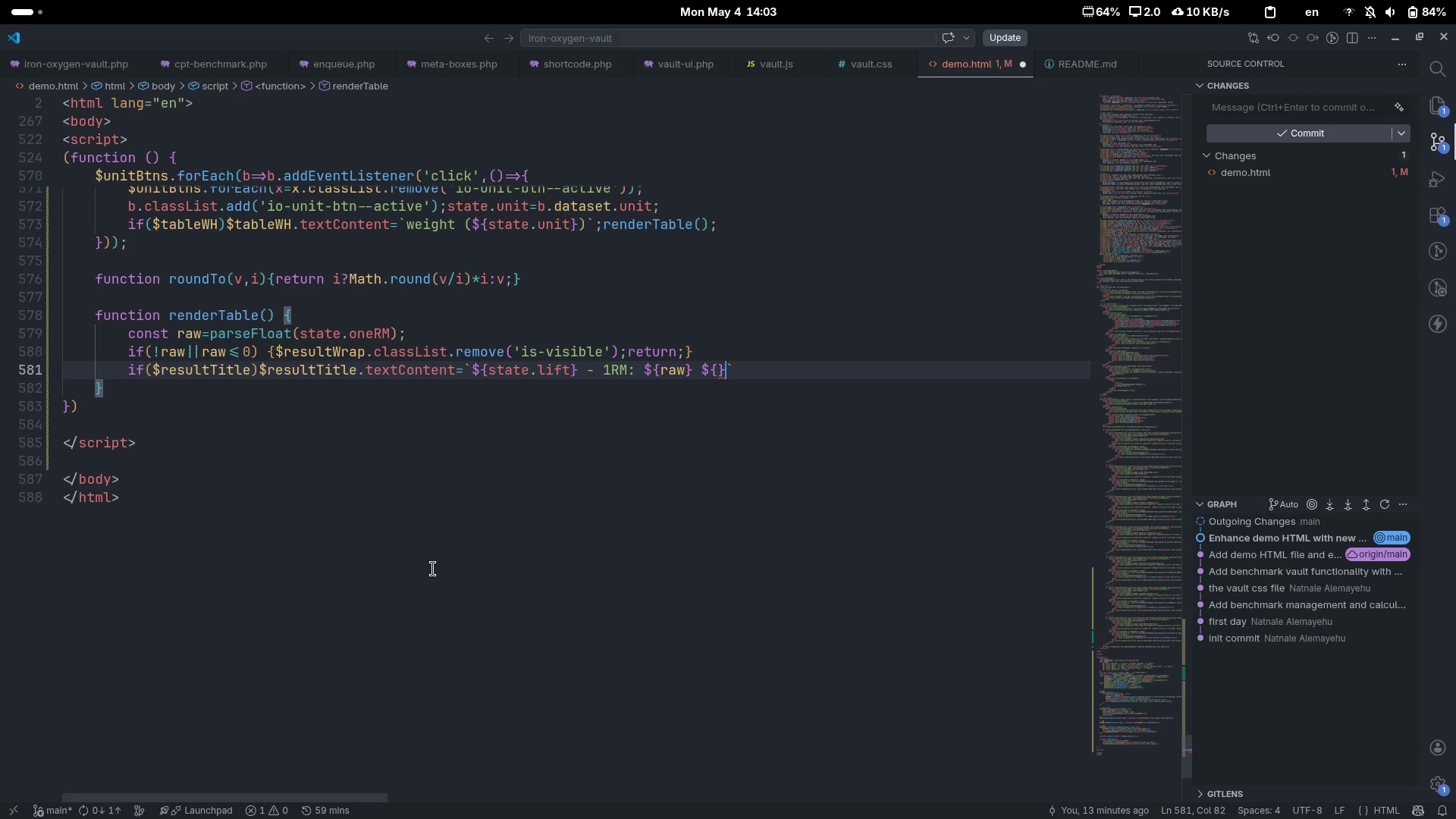 
key(ArrowLeft)
 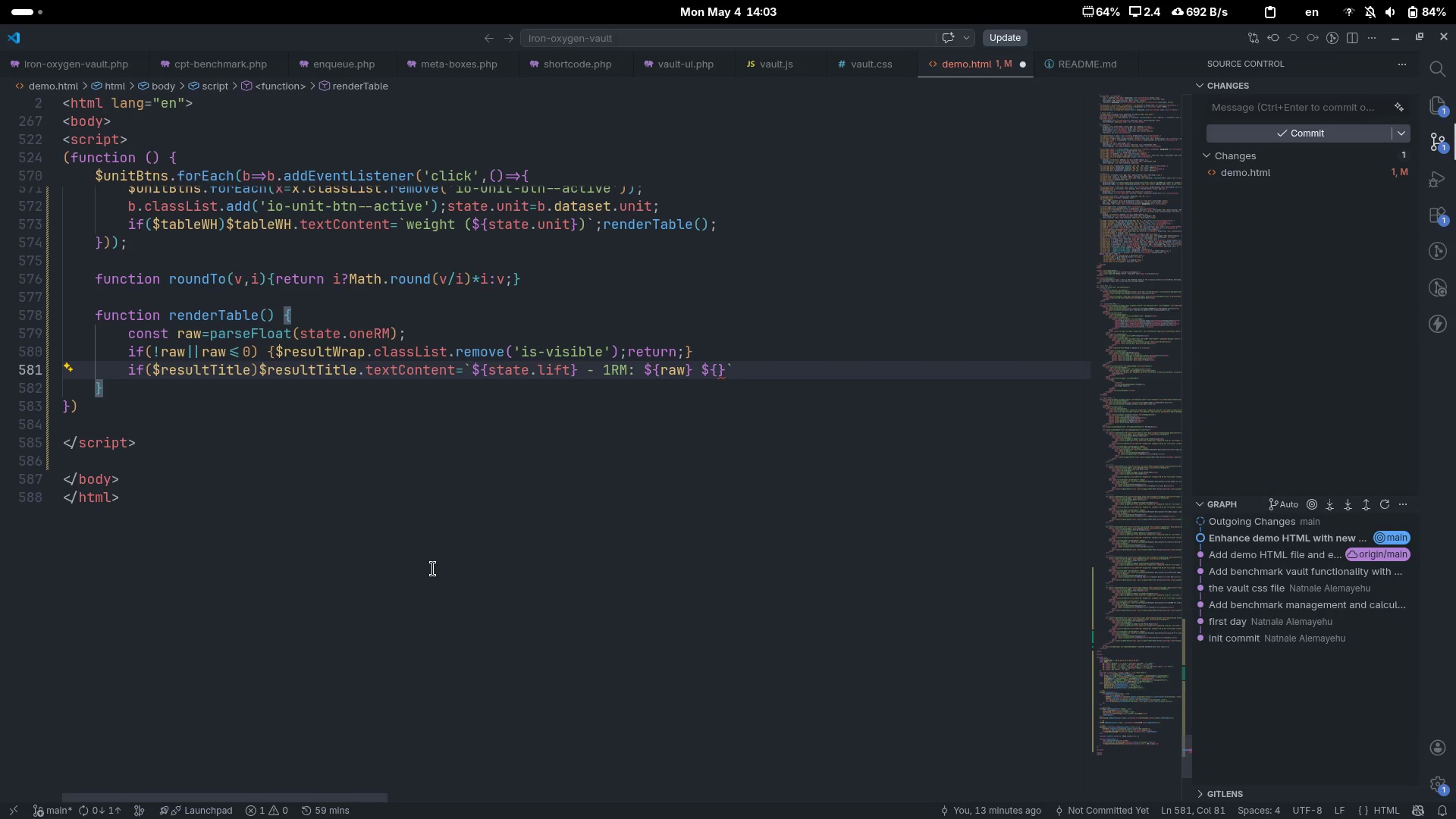 
type(state)
key(Tab)
type(.un)
key(Tab)
 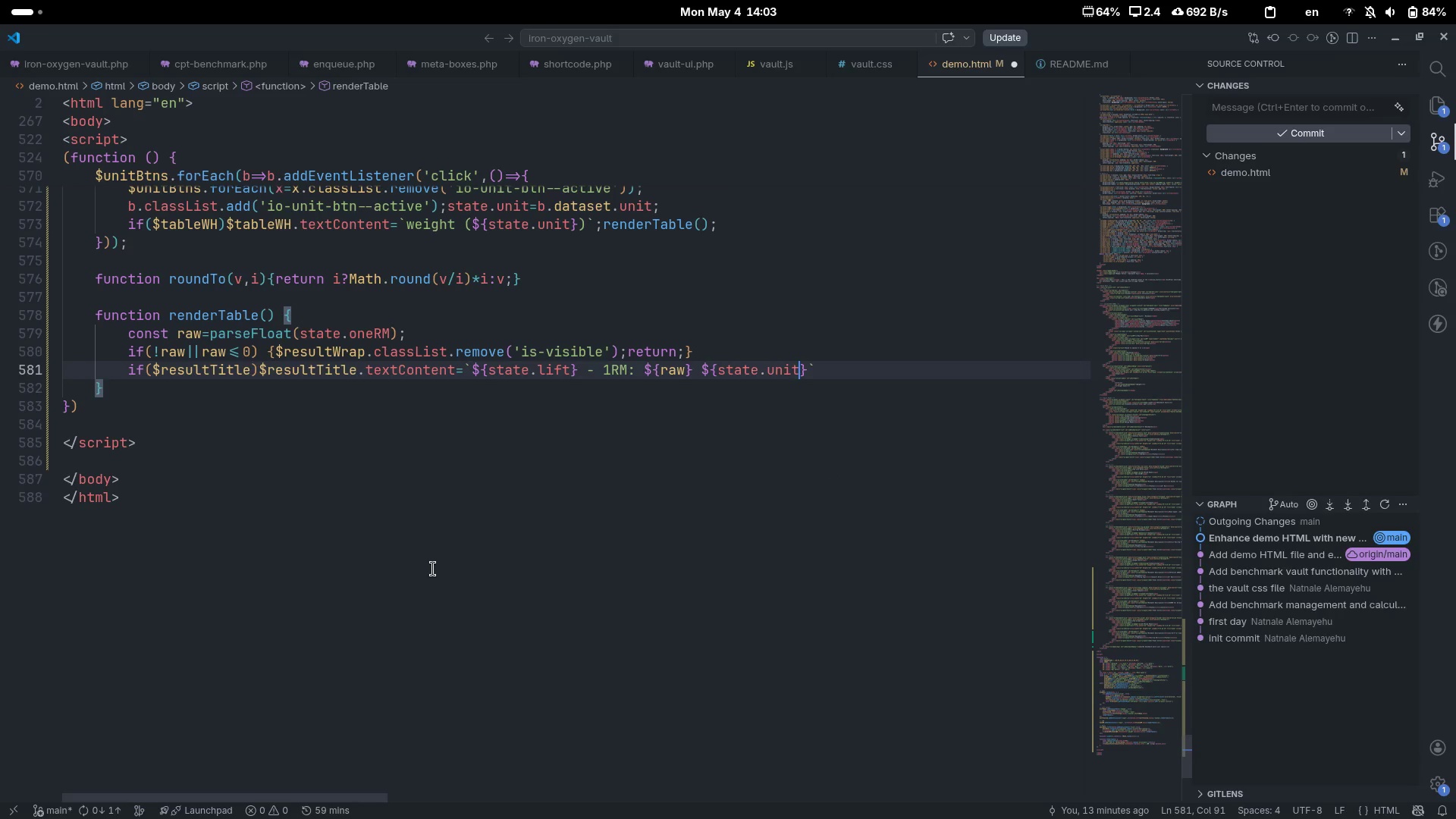 
key(Control+ControlLeft)
 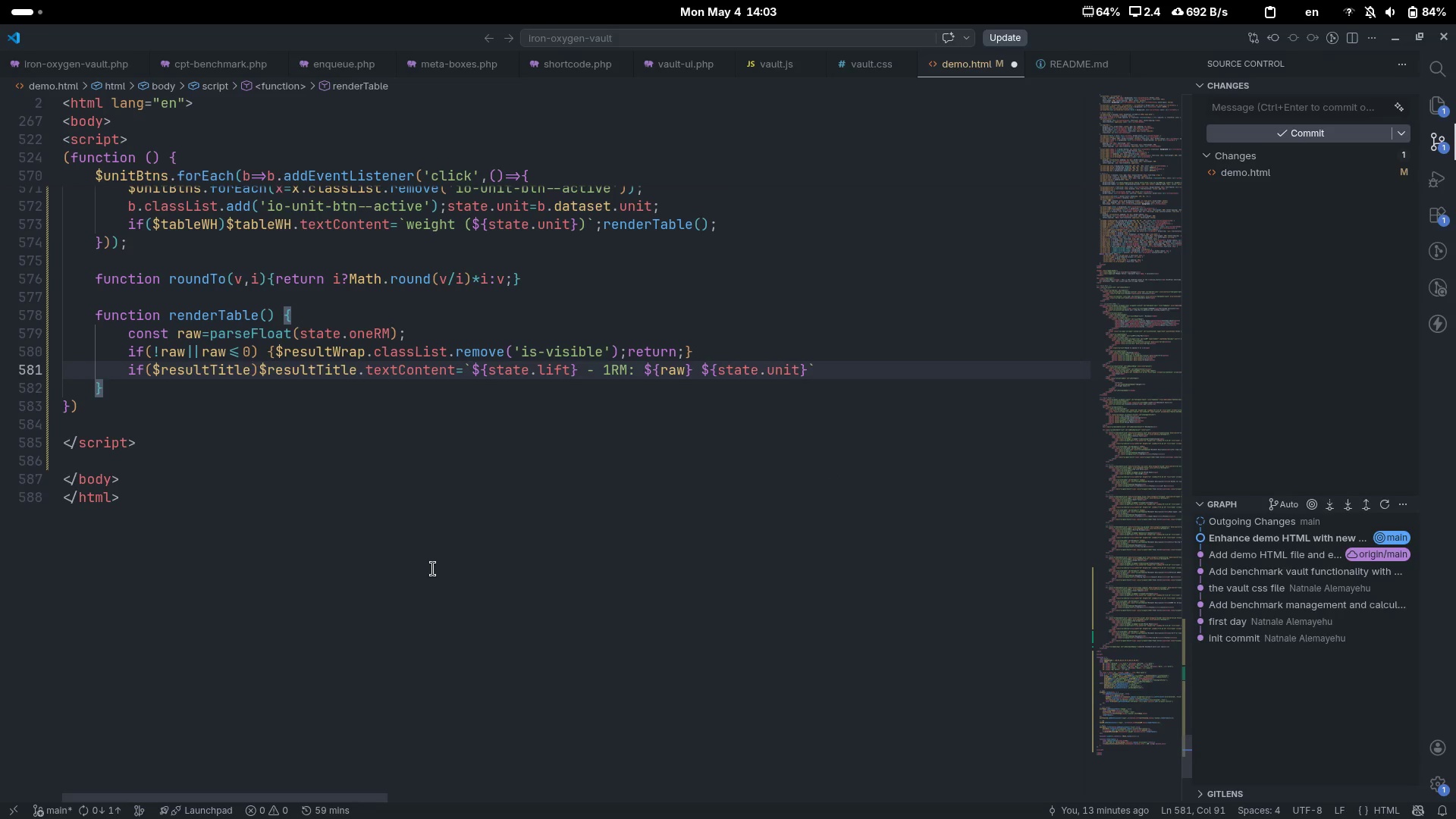 
key(Control+ArrowRight)
 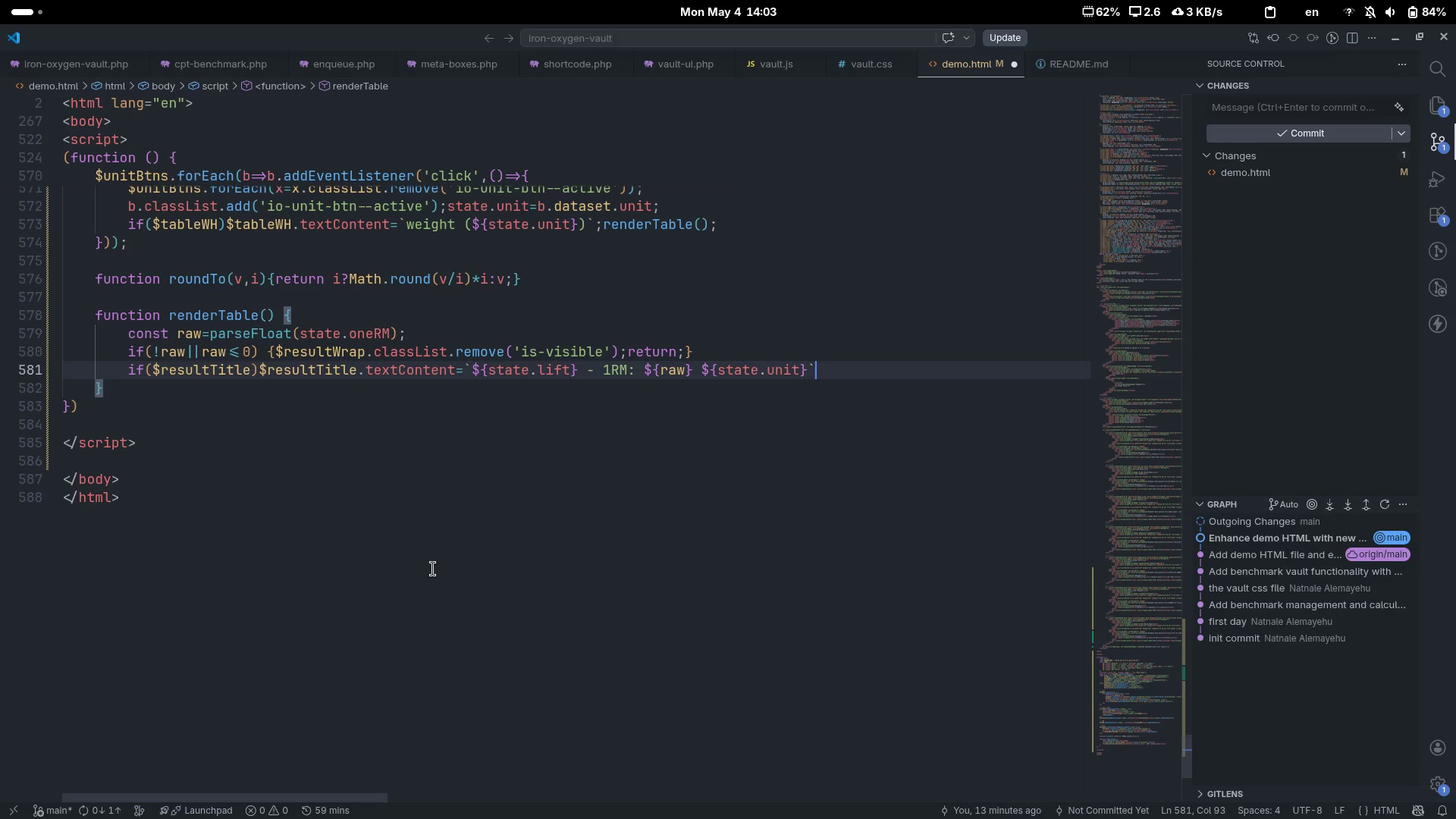 
key(Semicolon)
 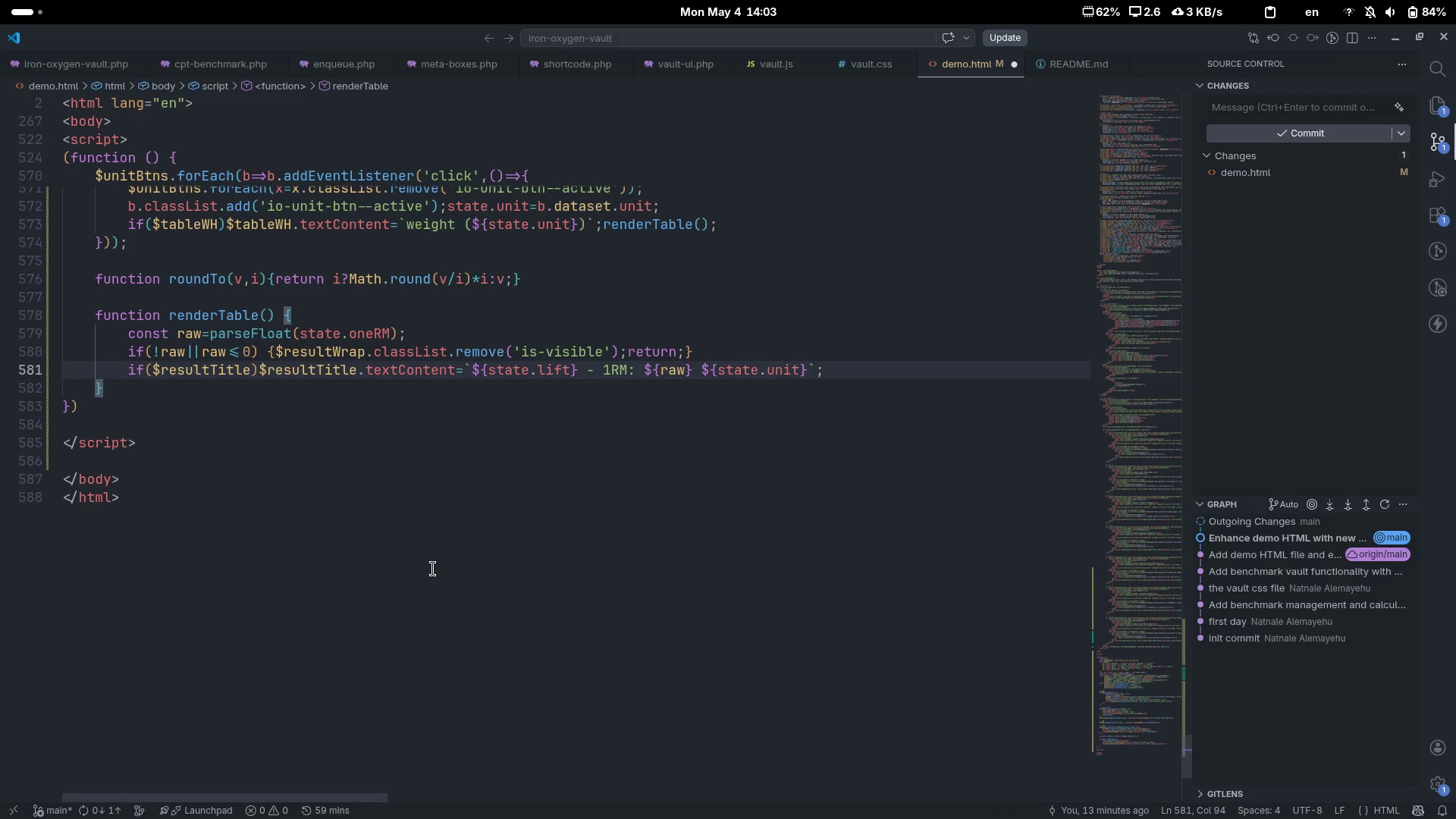 
key(Enter)
 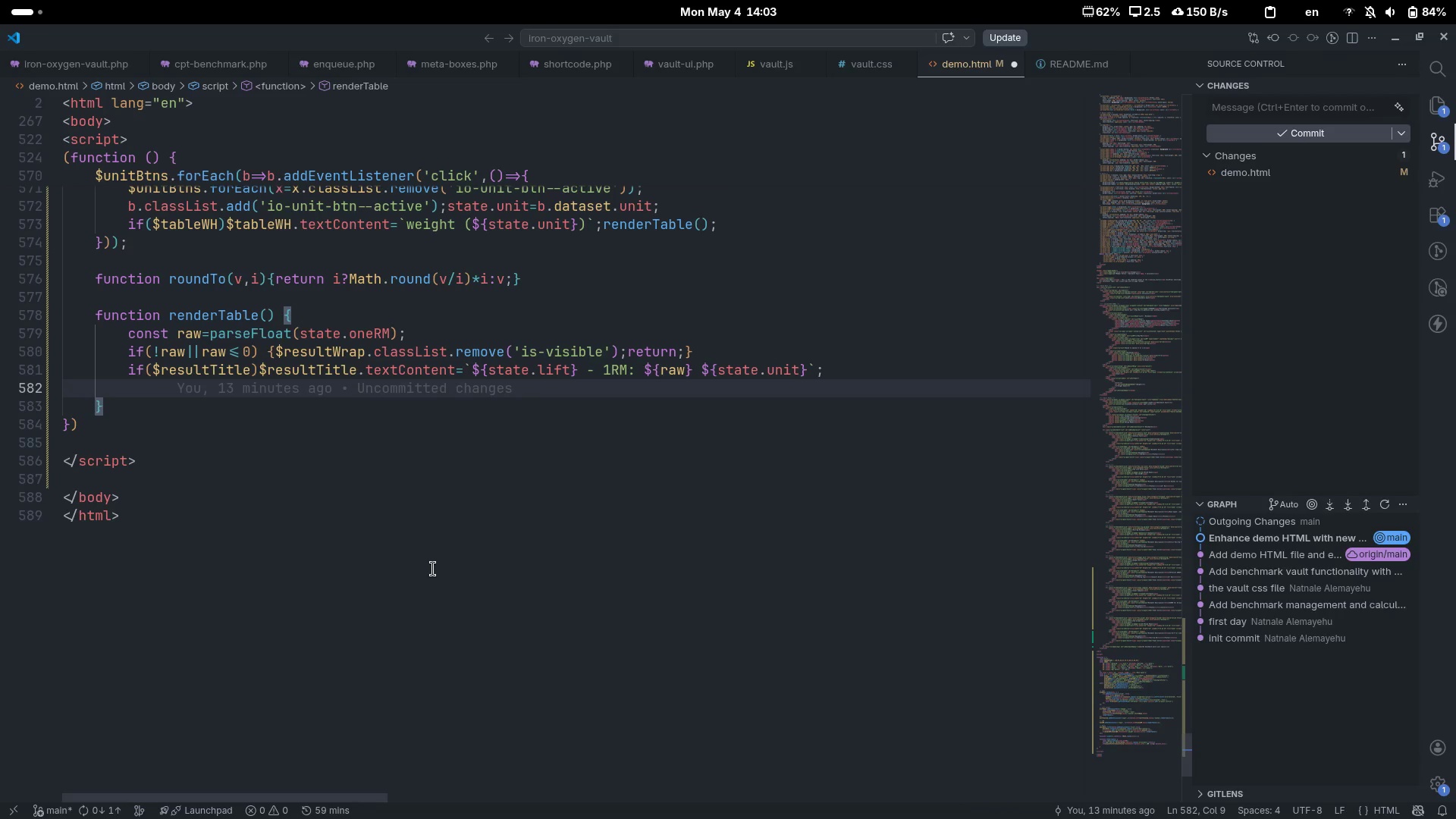 
wait(5.15)
 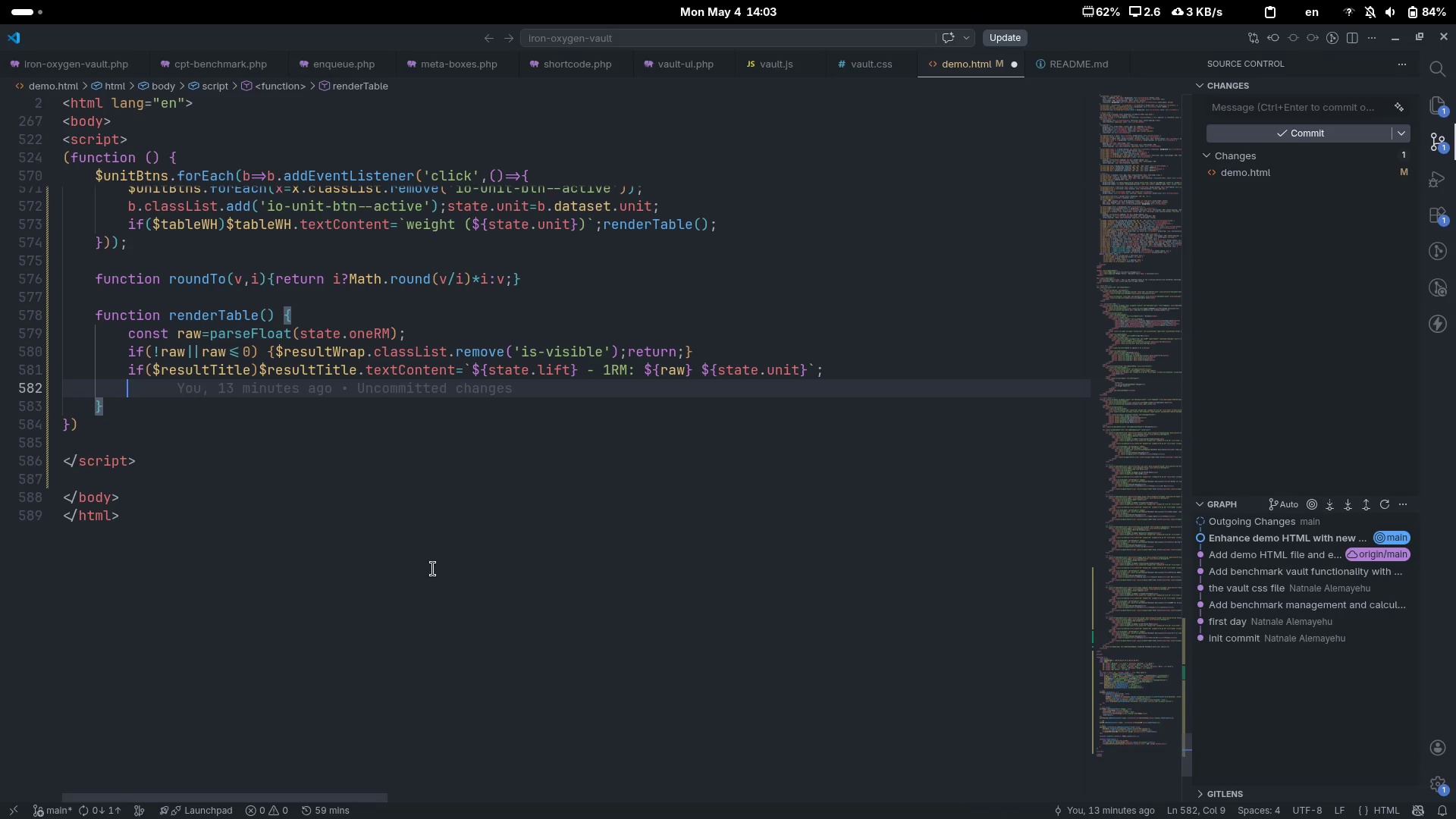 
type(if )
key(Backspace)
type(()
 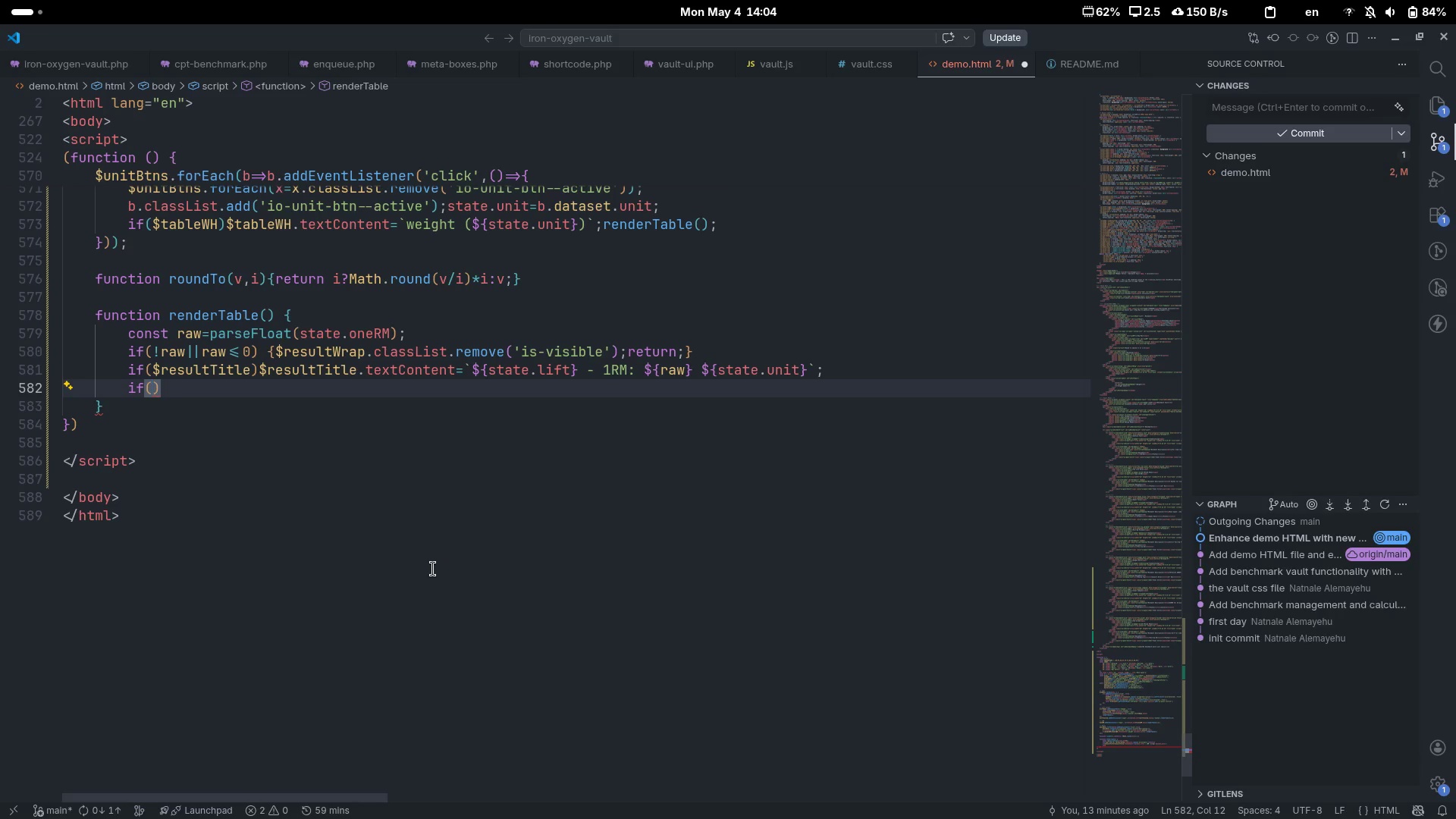 
type($tab)
 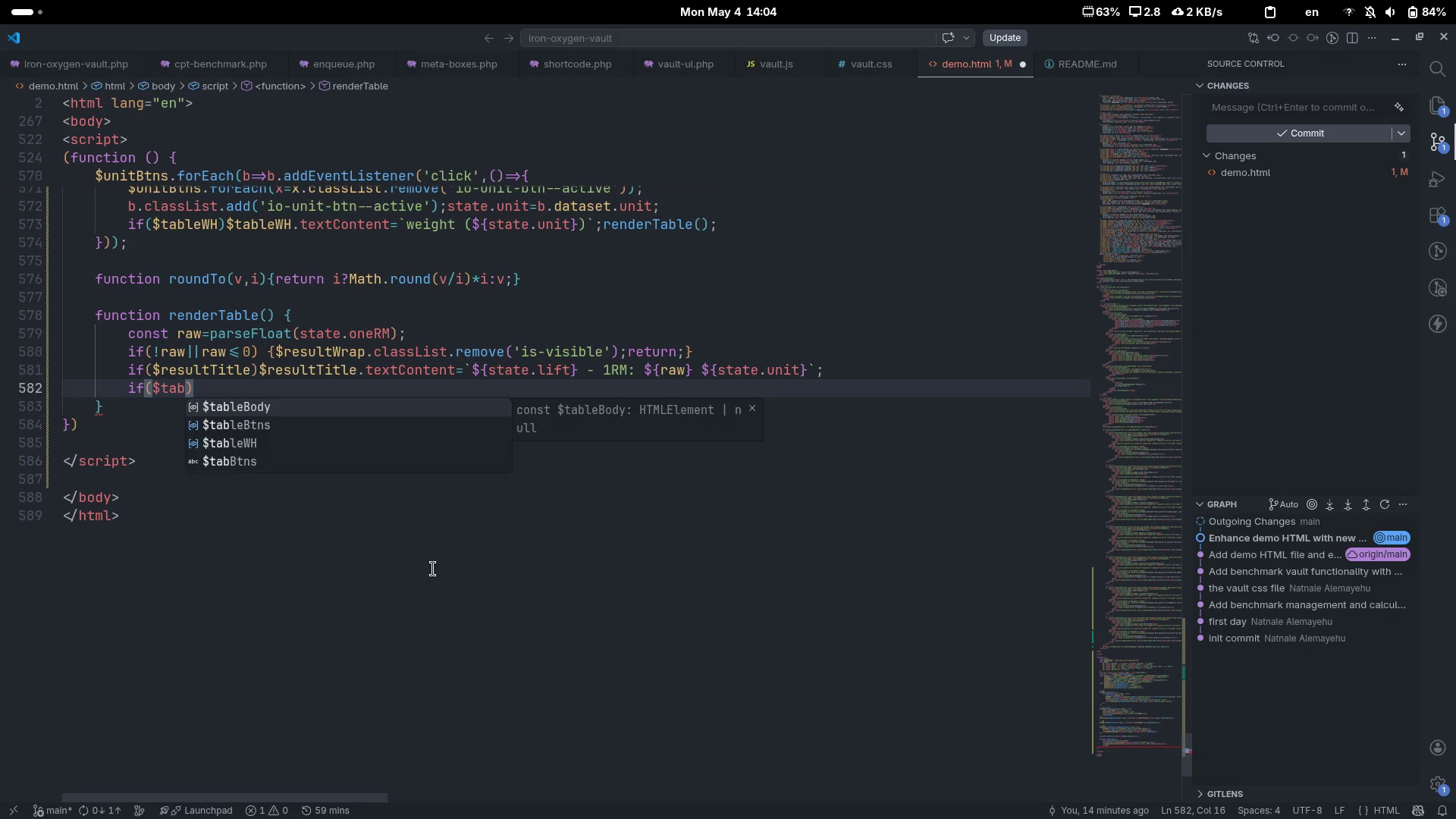 
key(ArrowDown)
 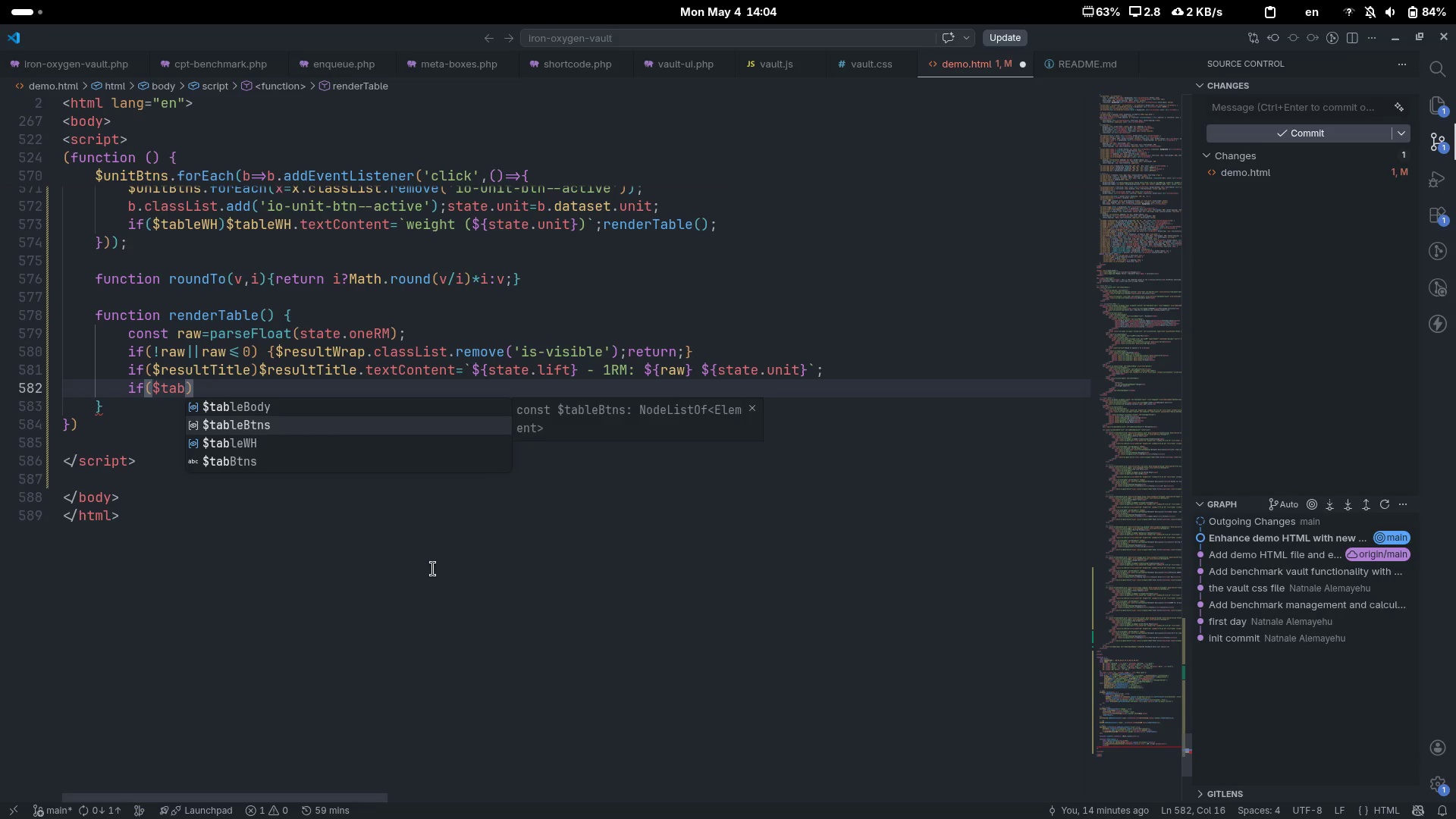 
key(ArrowDown)
 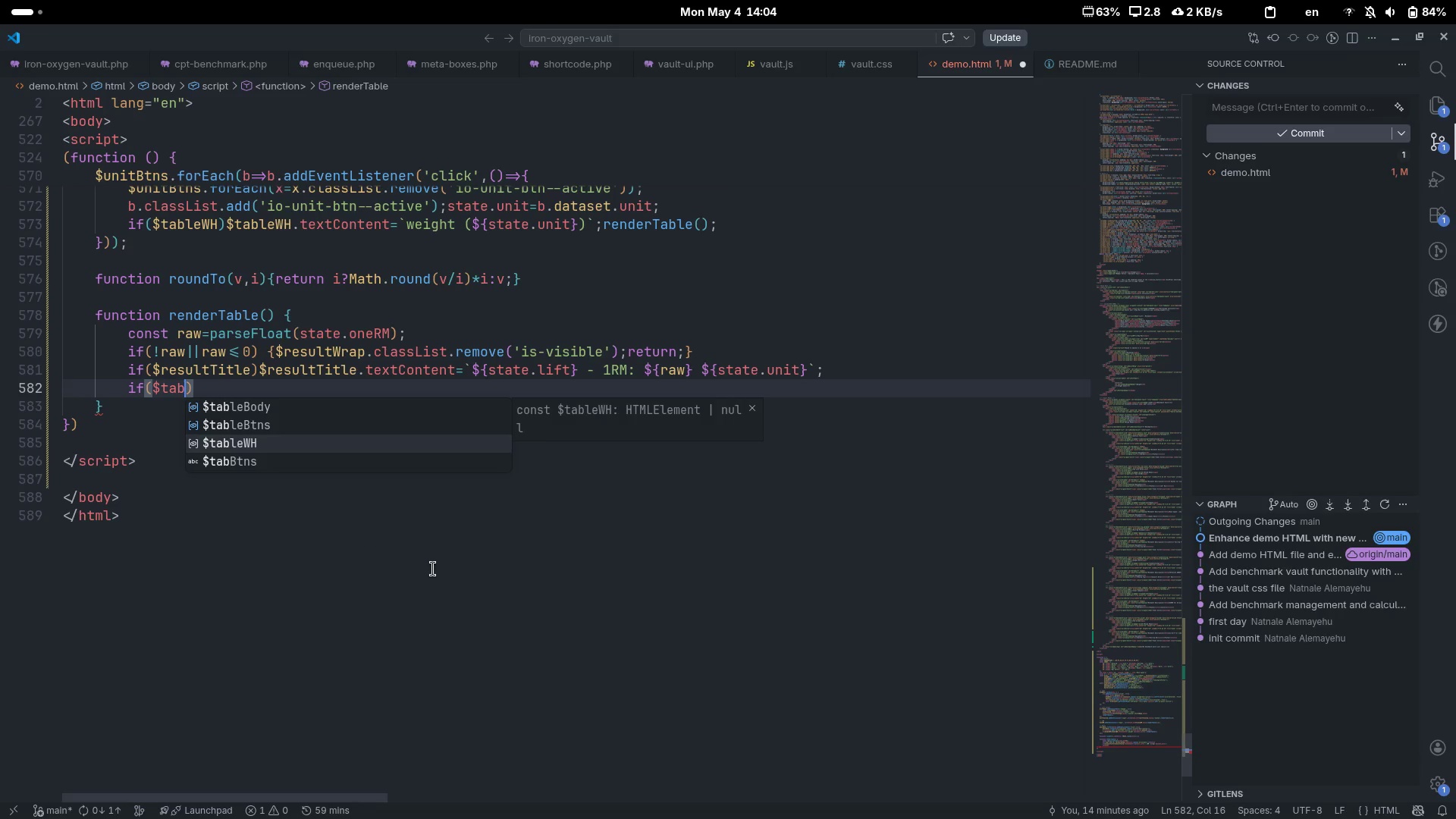 
key(ArrowUp)
 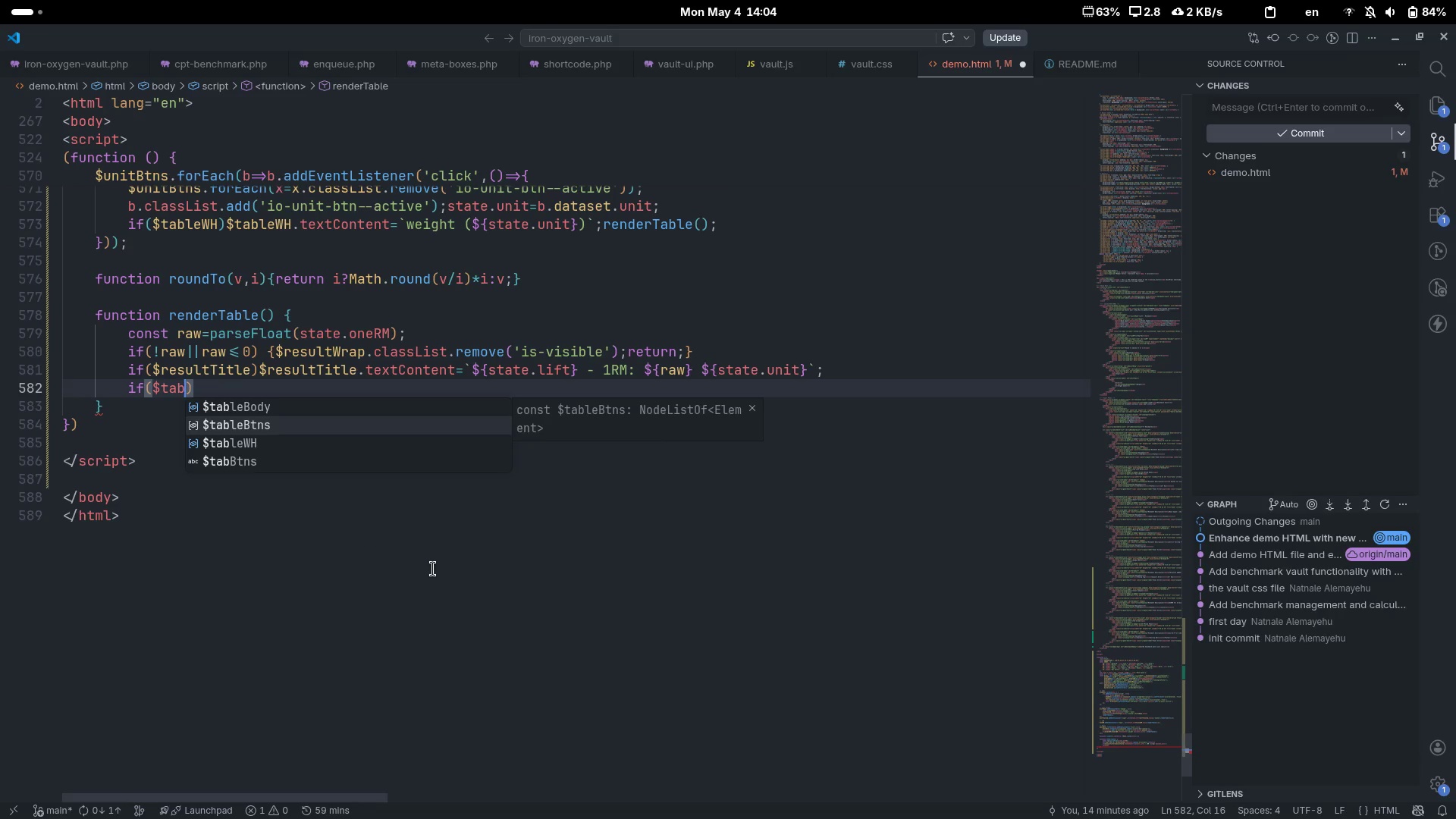 
key(ArrowUp)
 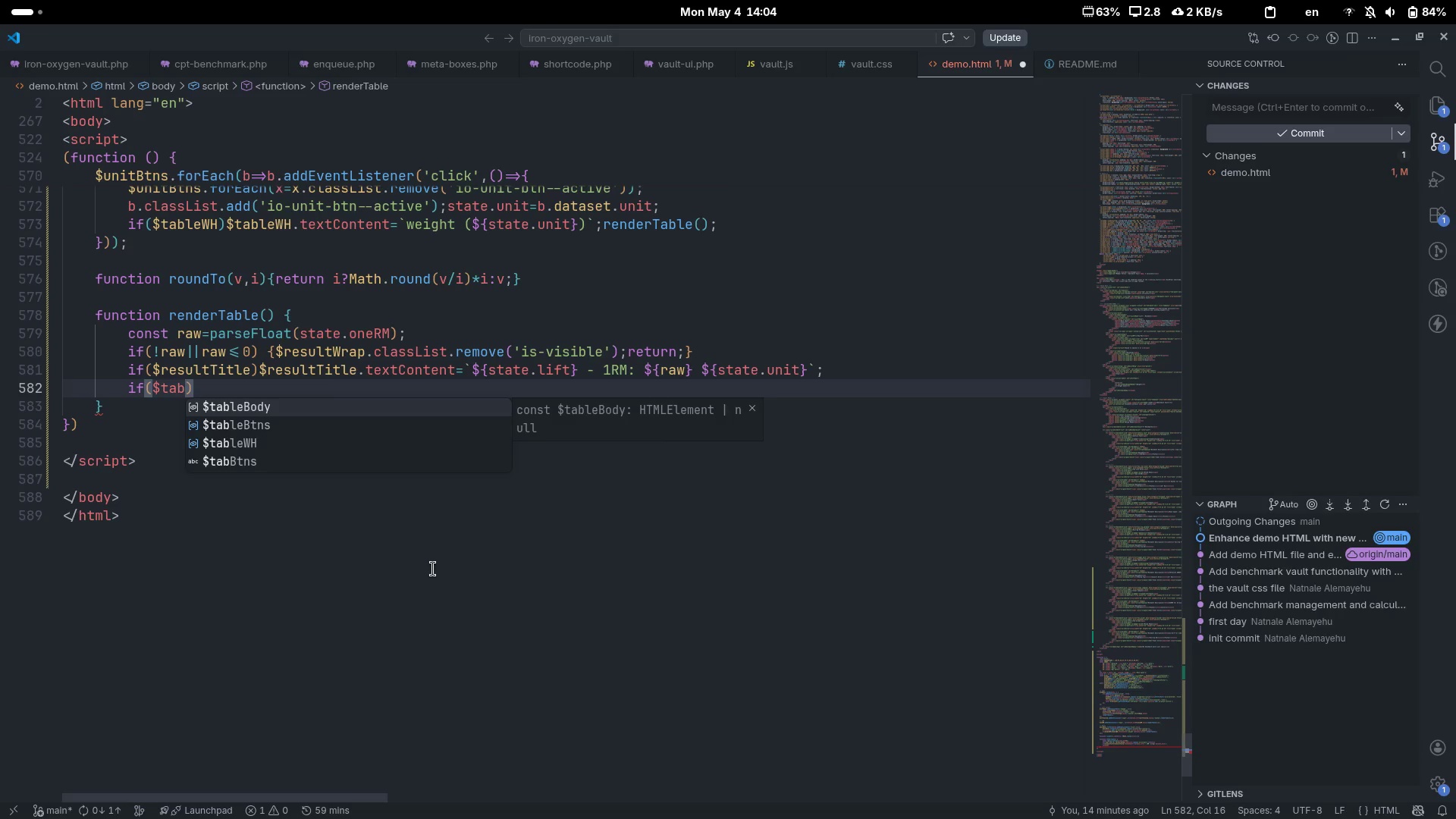 
key(ArrowDown)
 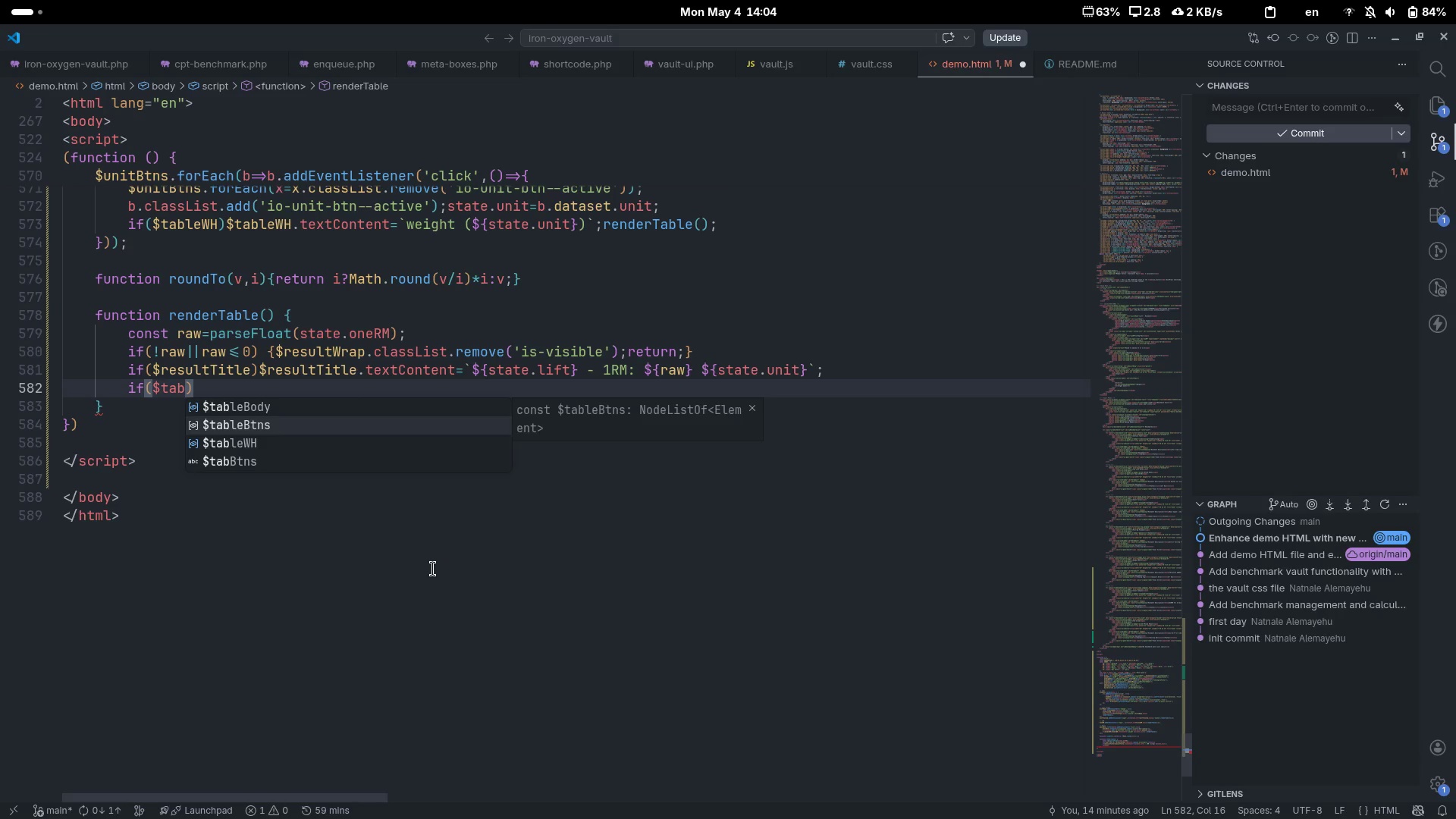 
key(ArrowDown)
 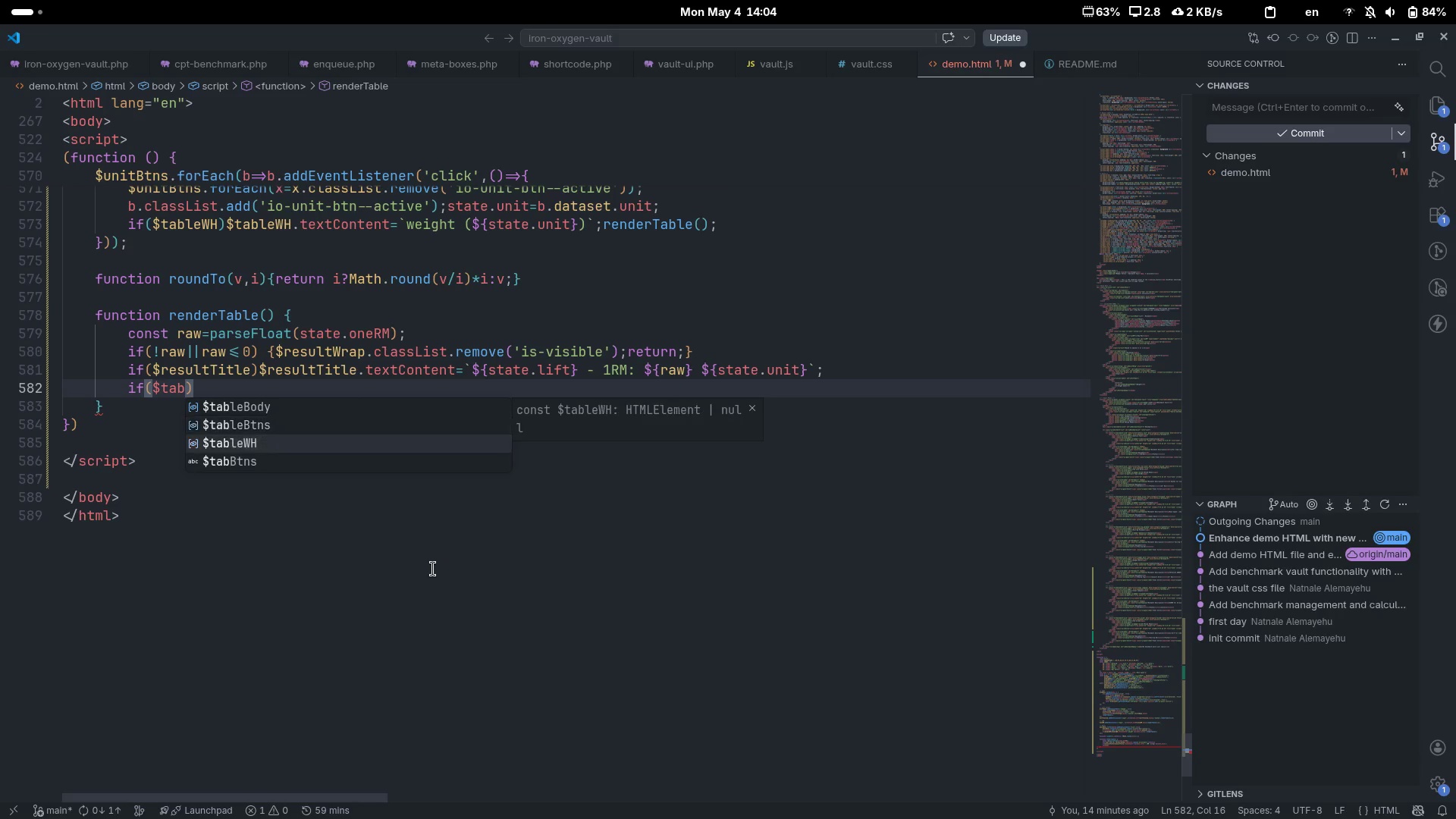 
key(Enter)
 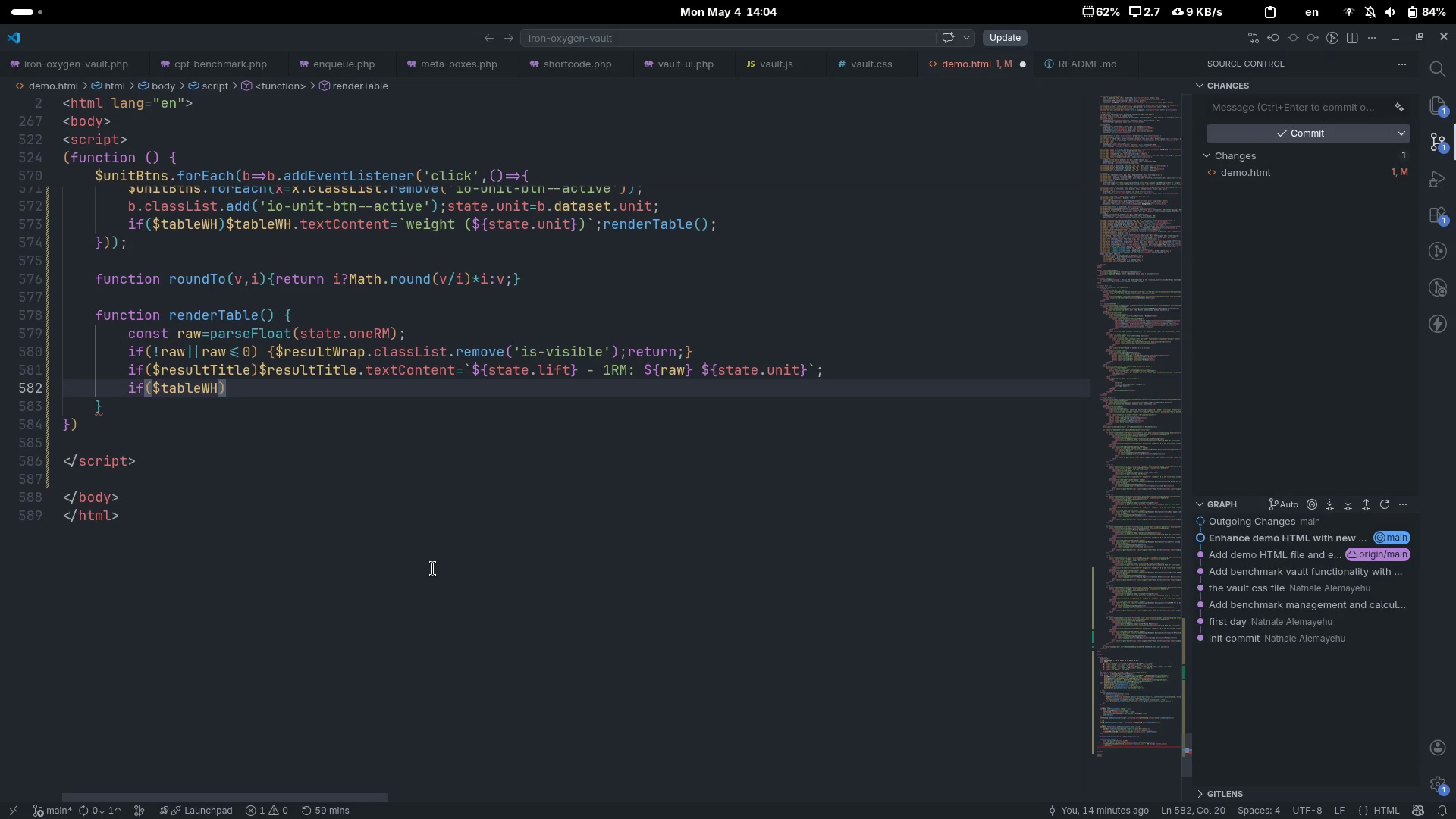 
key(ArrowRight)
 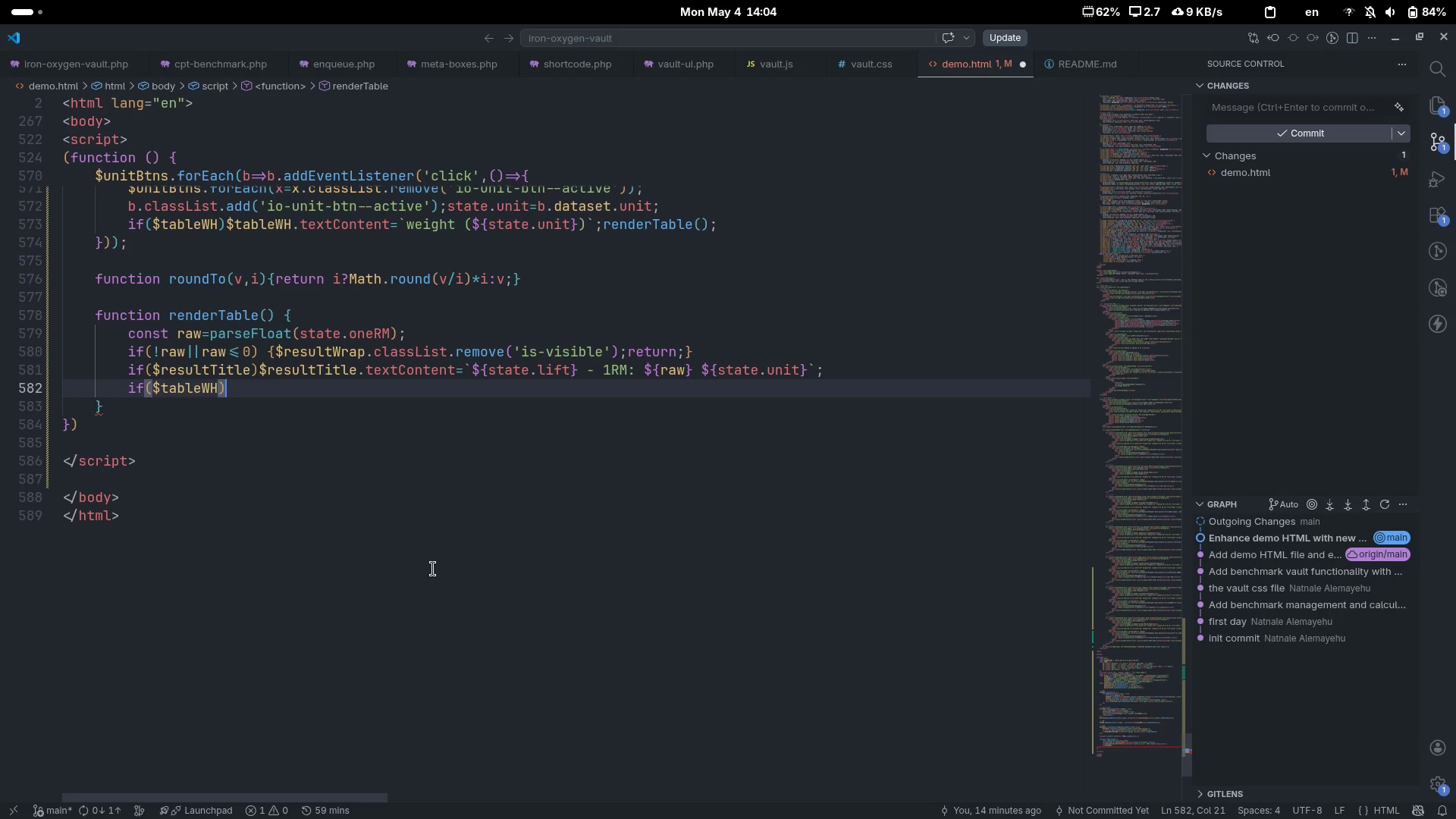 
type($table)
 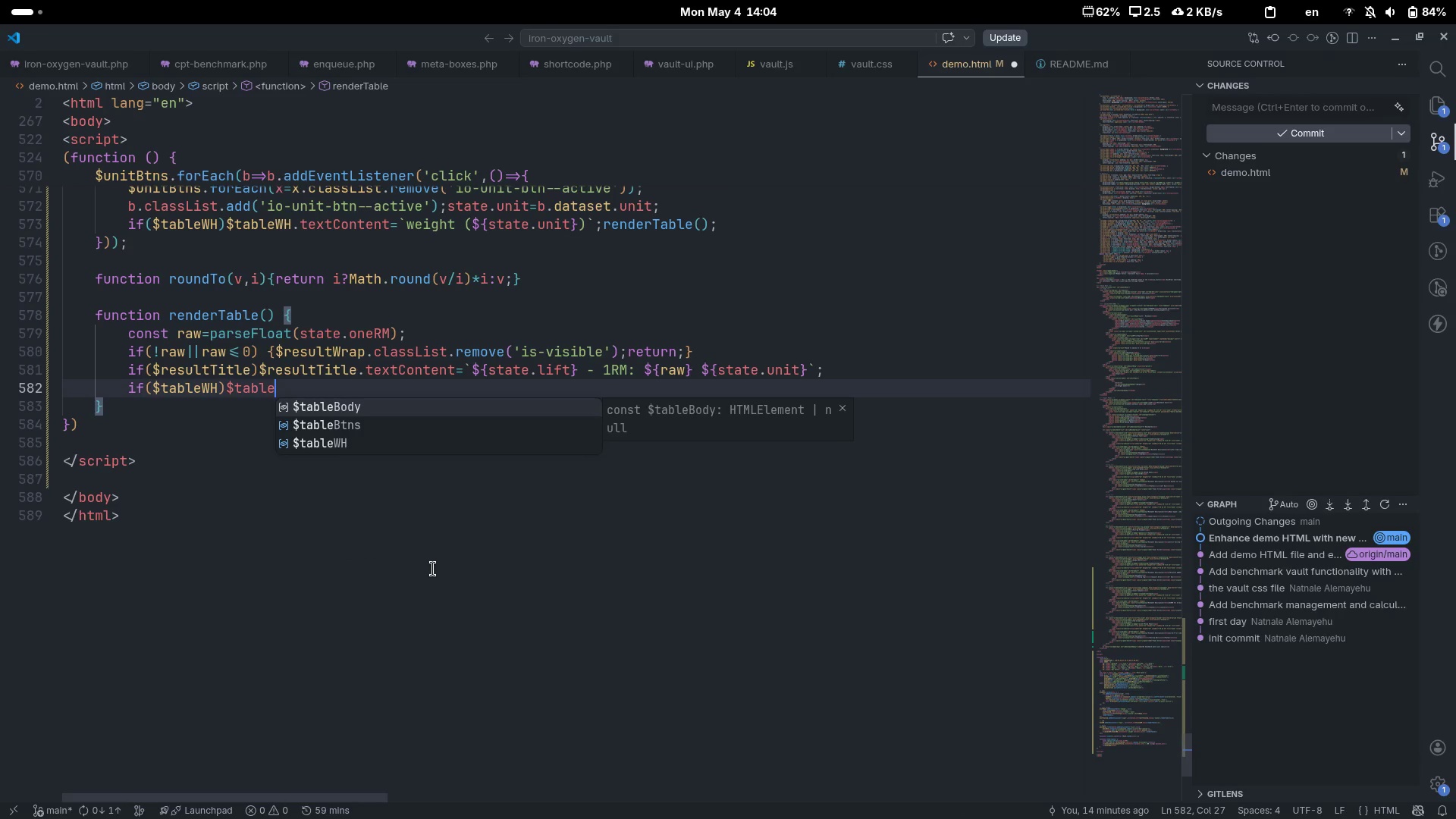 
key(ArrowDown)
 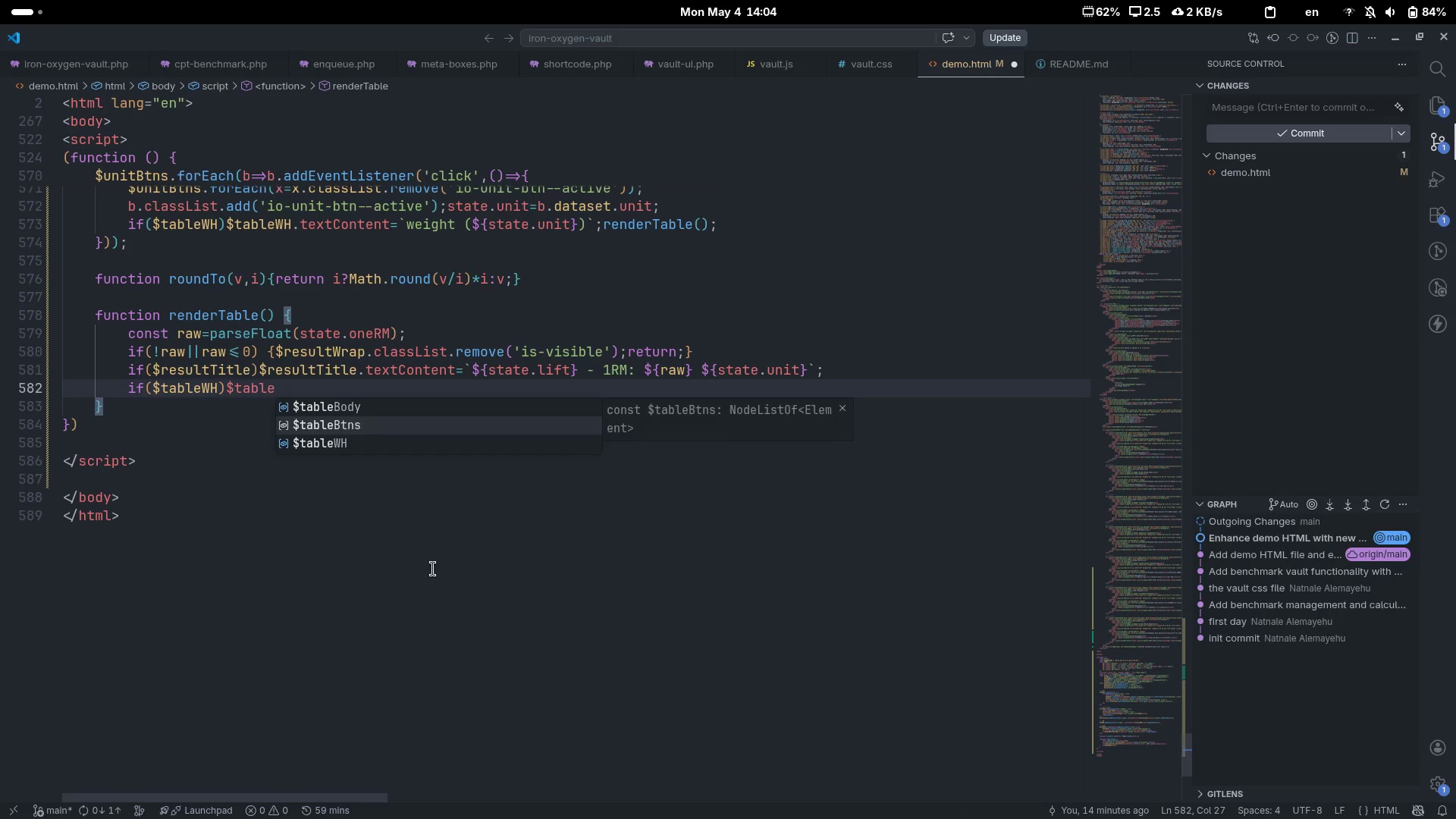 
key(ArrowDown)
 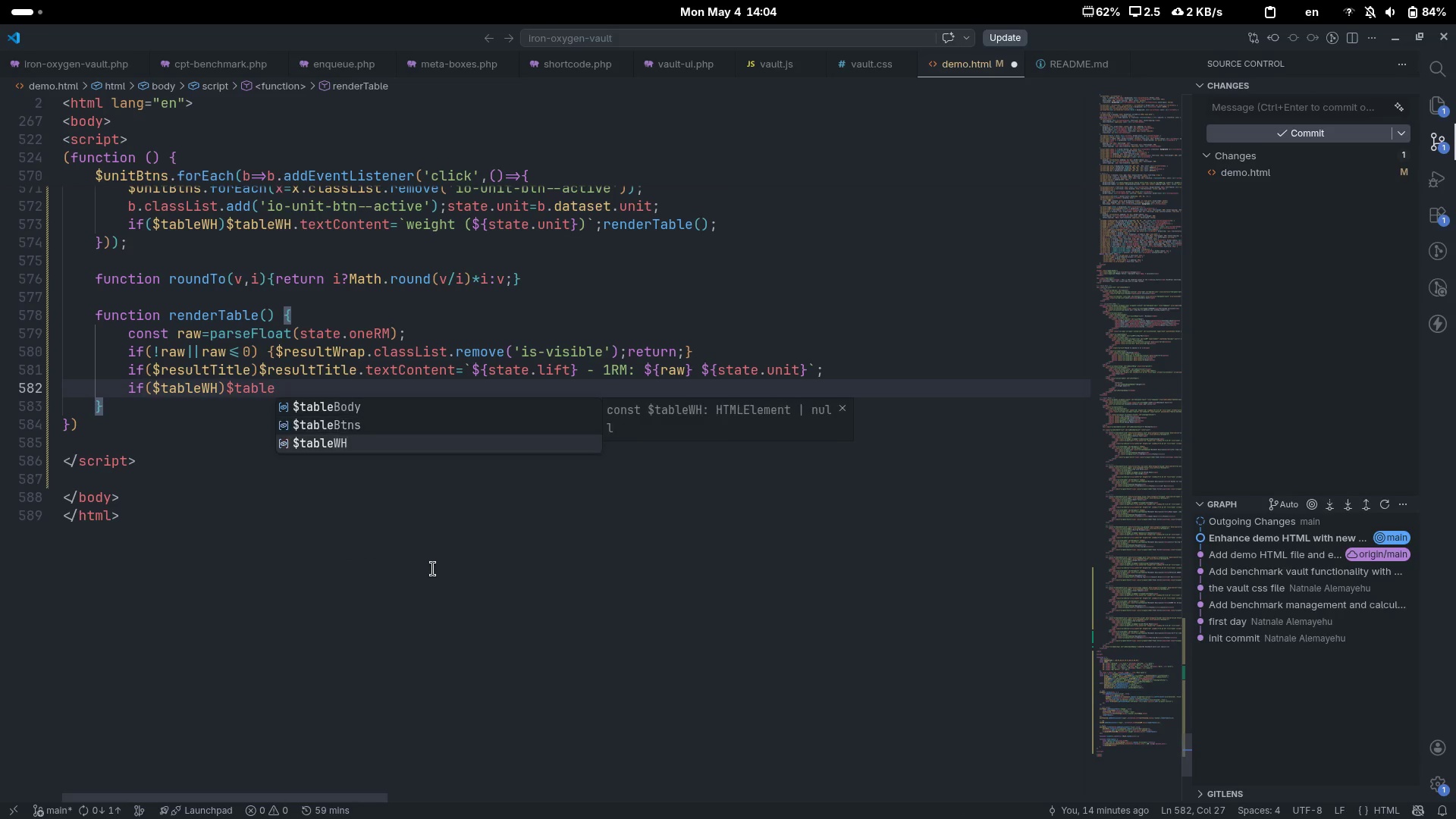 
key(Enter)
 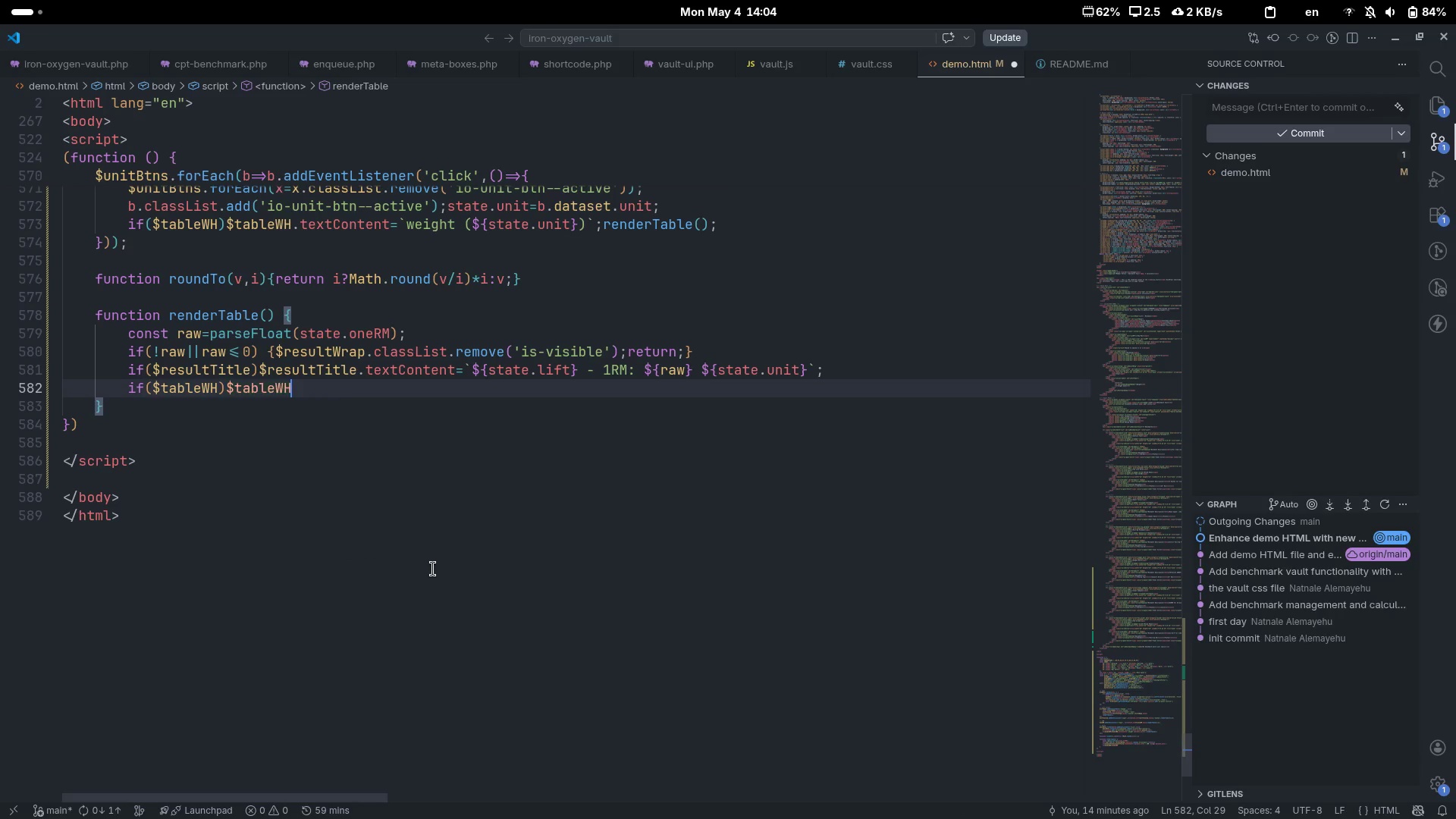 
type(/)
key(Backspace)
type(.ta)
key(Backspace)
type(ext)
key(Tab)
type(=``)
 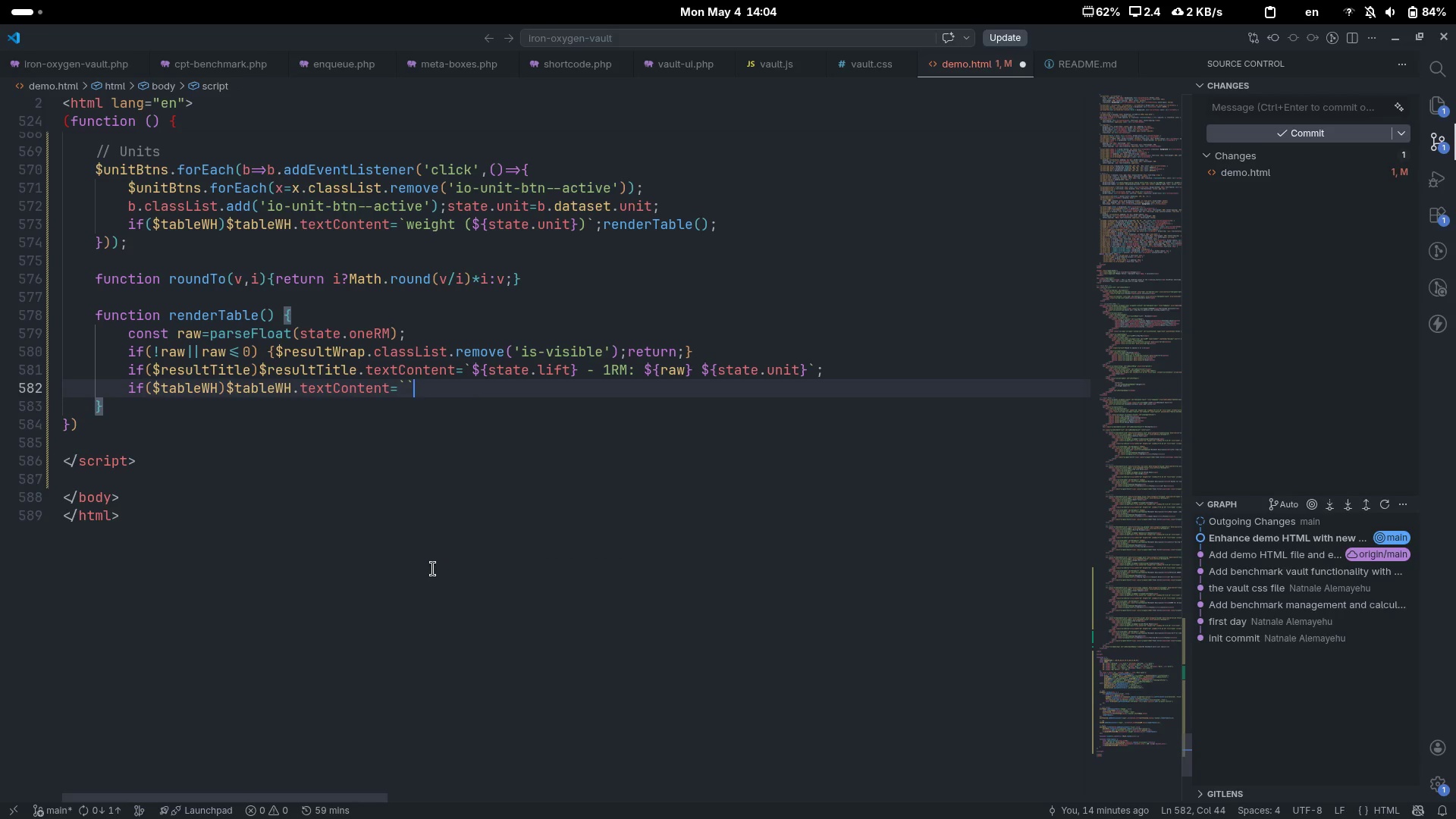 
key(ArrowLeft)
 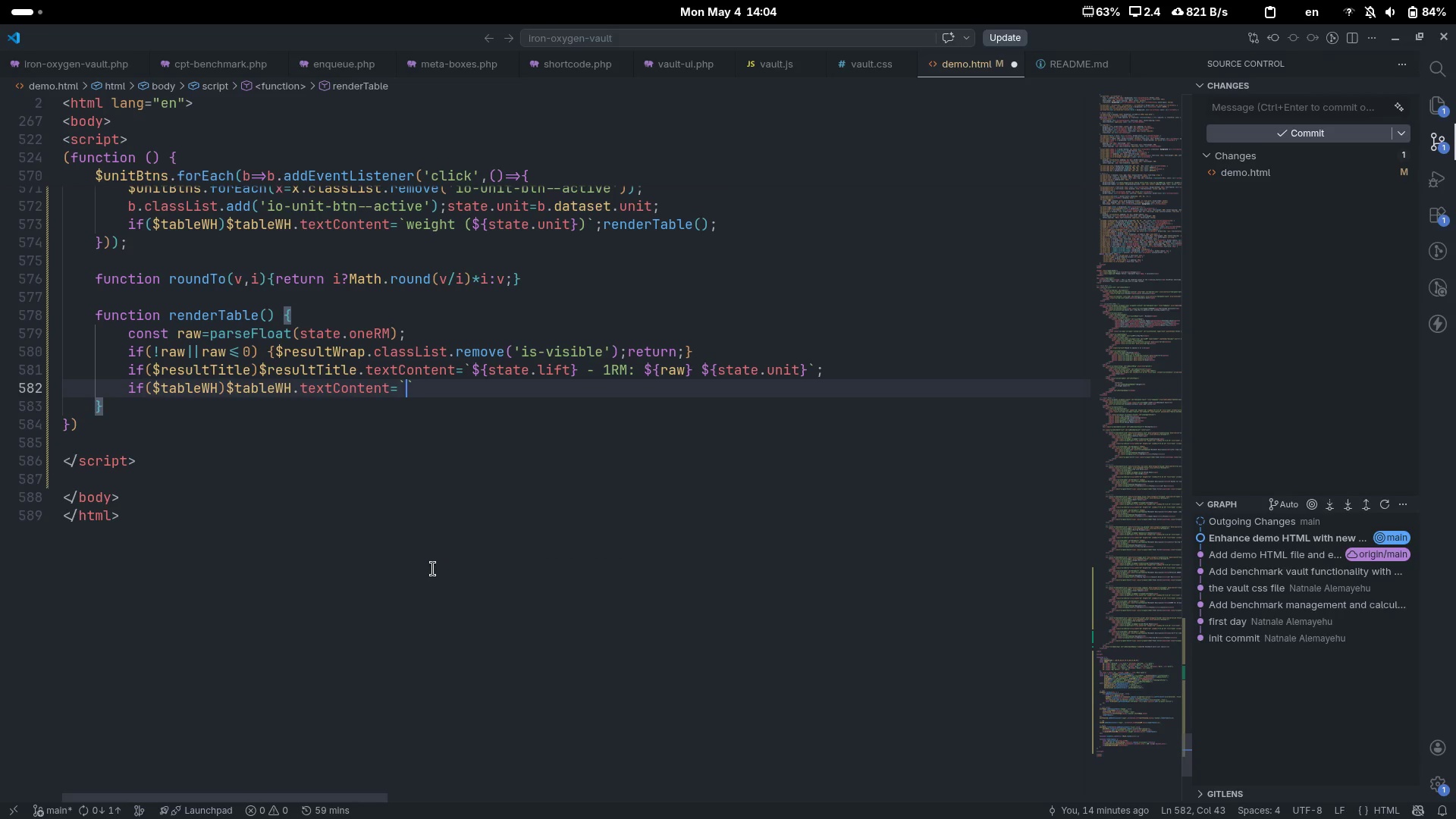 
type(Weight ())
 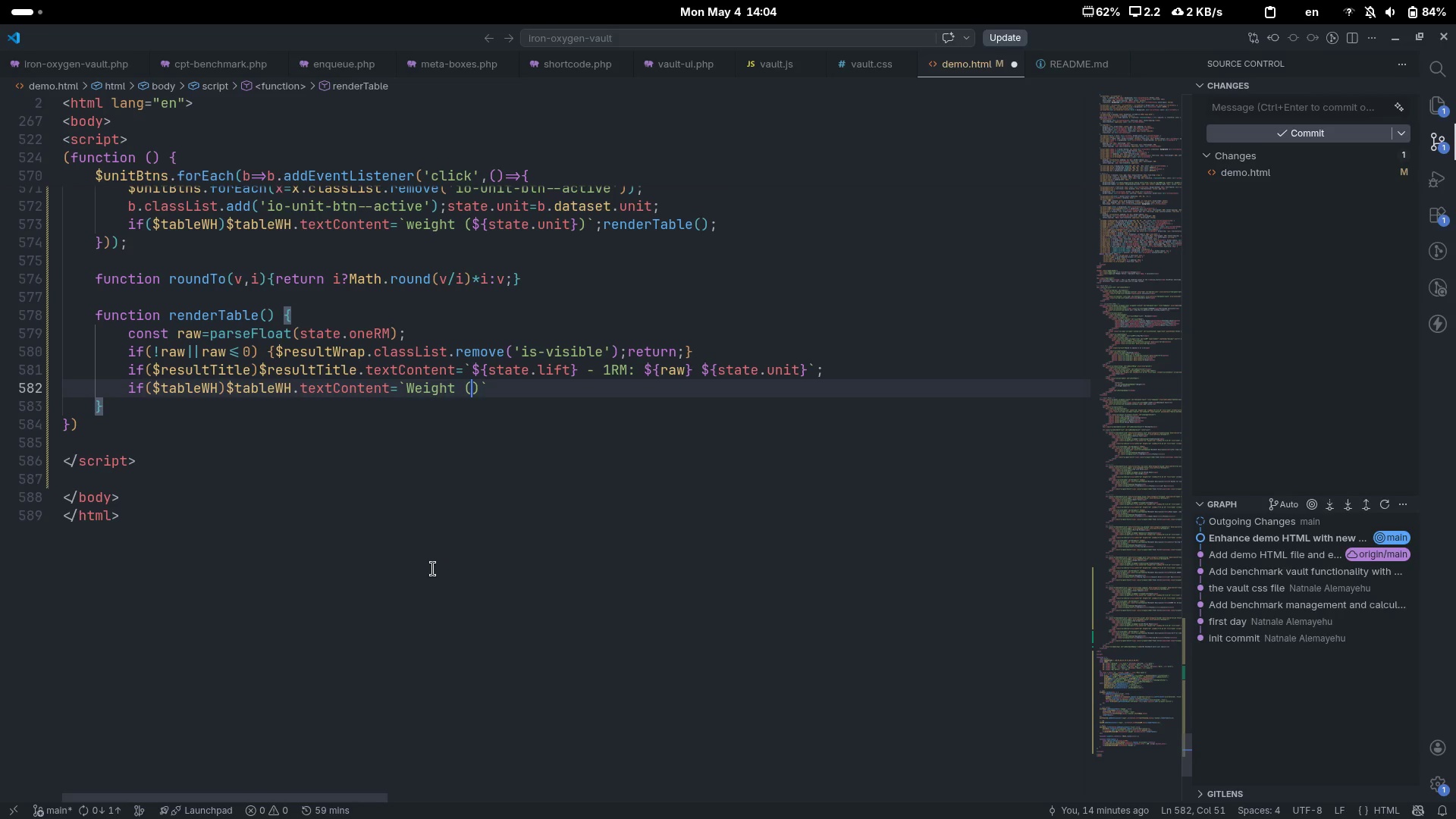 
 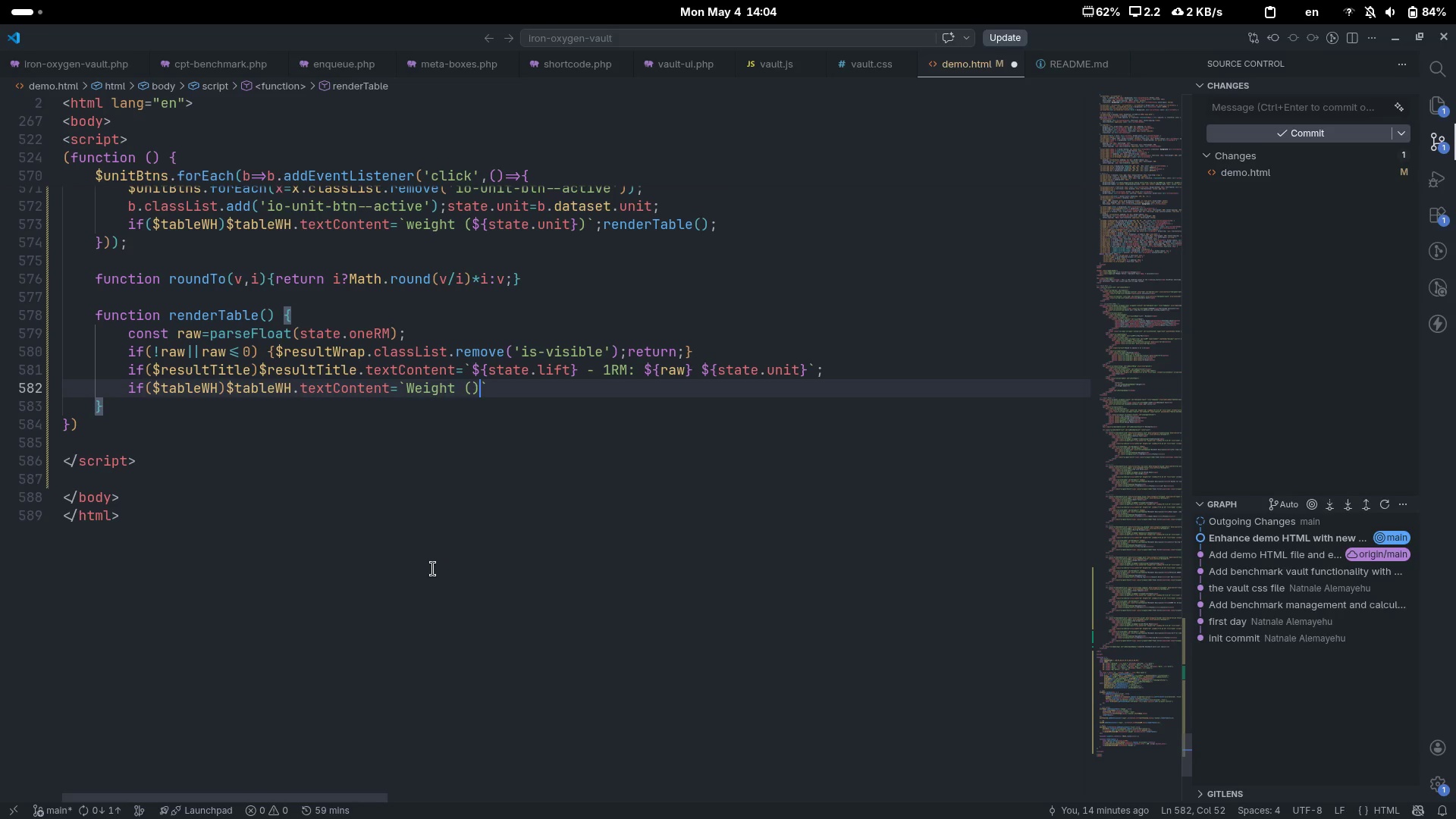 
key(ArrowLeft)
 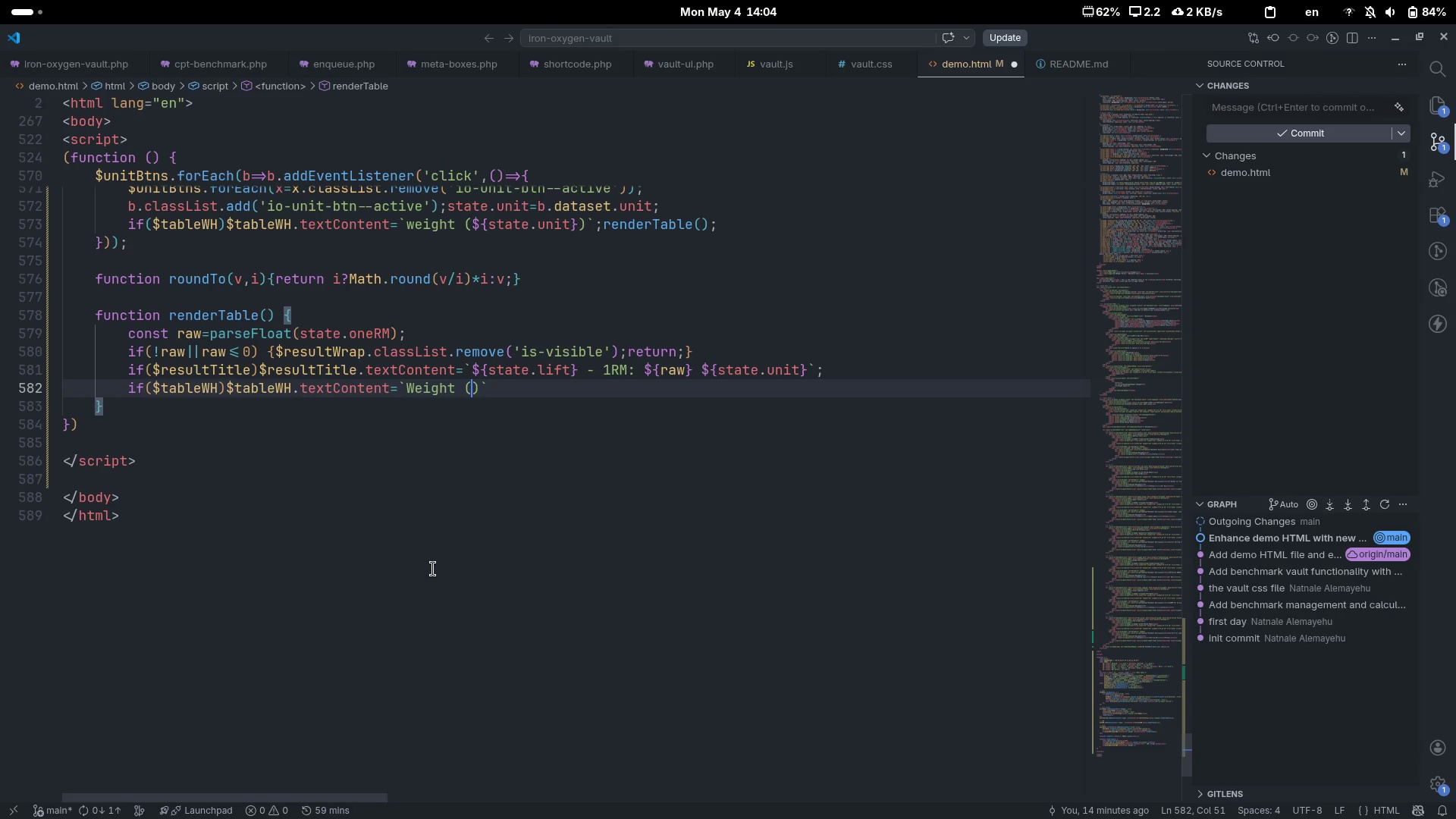 
key(Shift+4)
 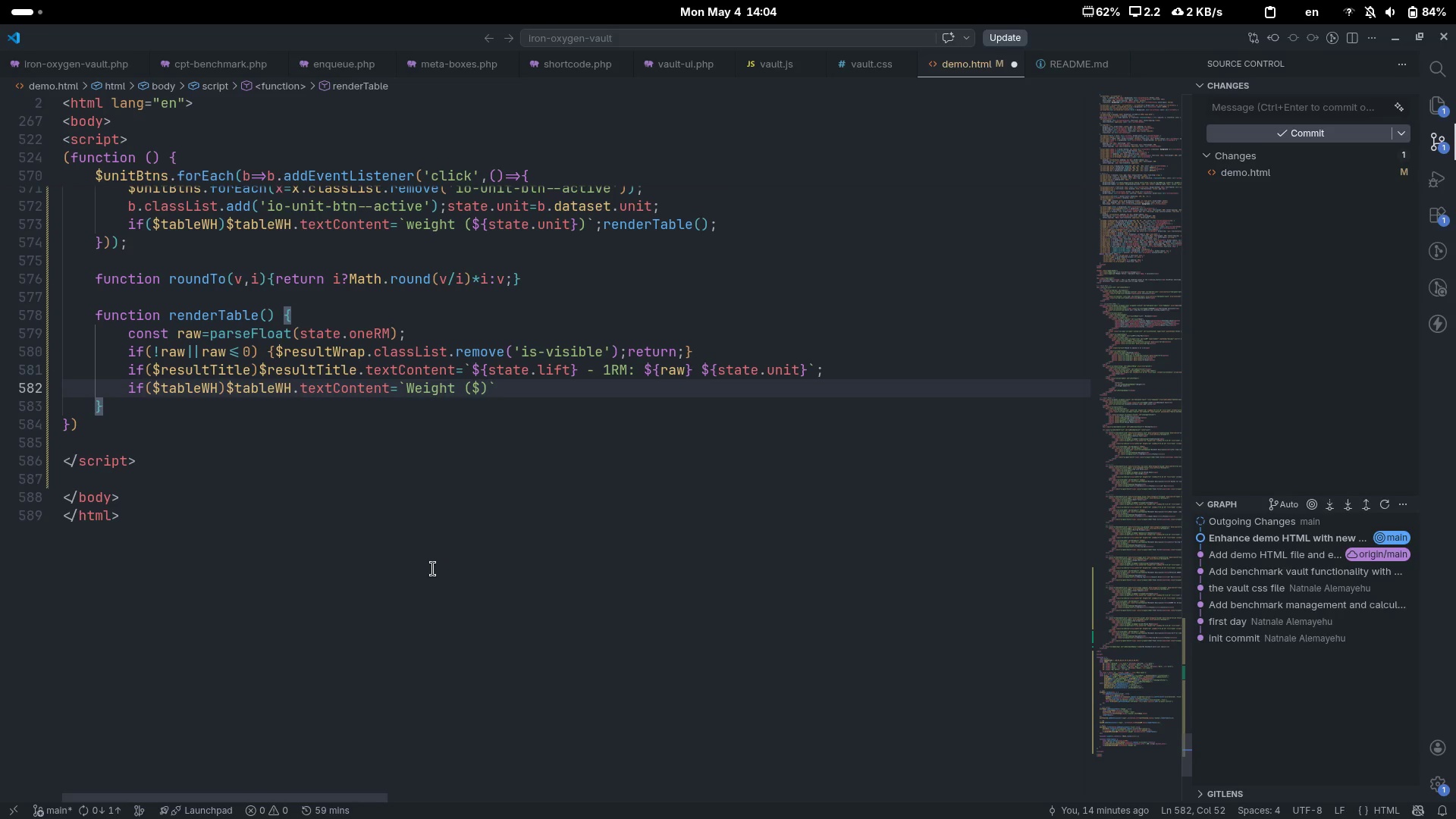 
key(Shift+ShiftLeft)
 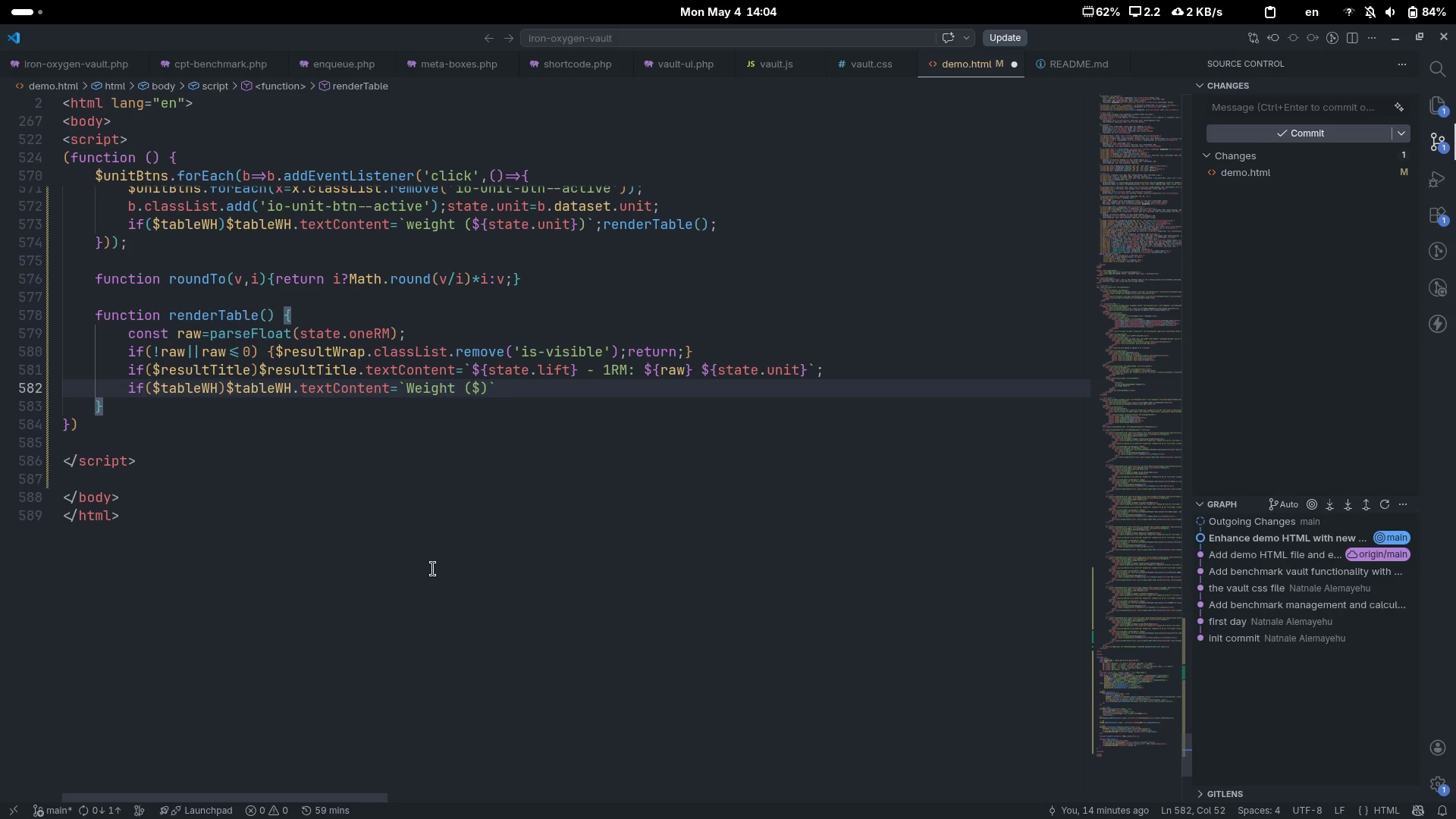 
key(Shift+BracketLeft)
 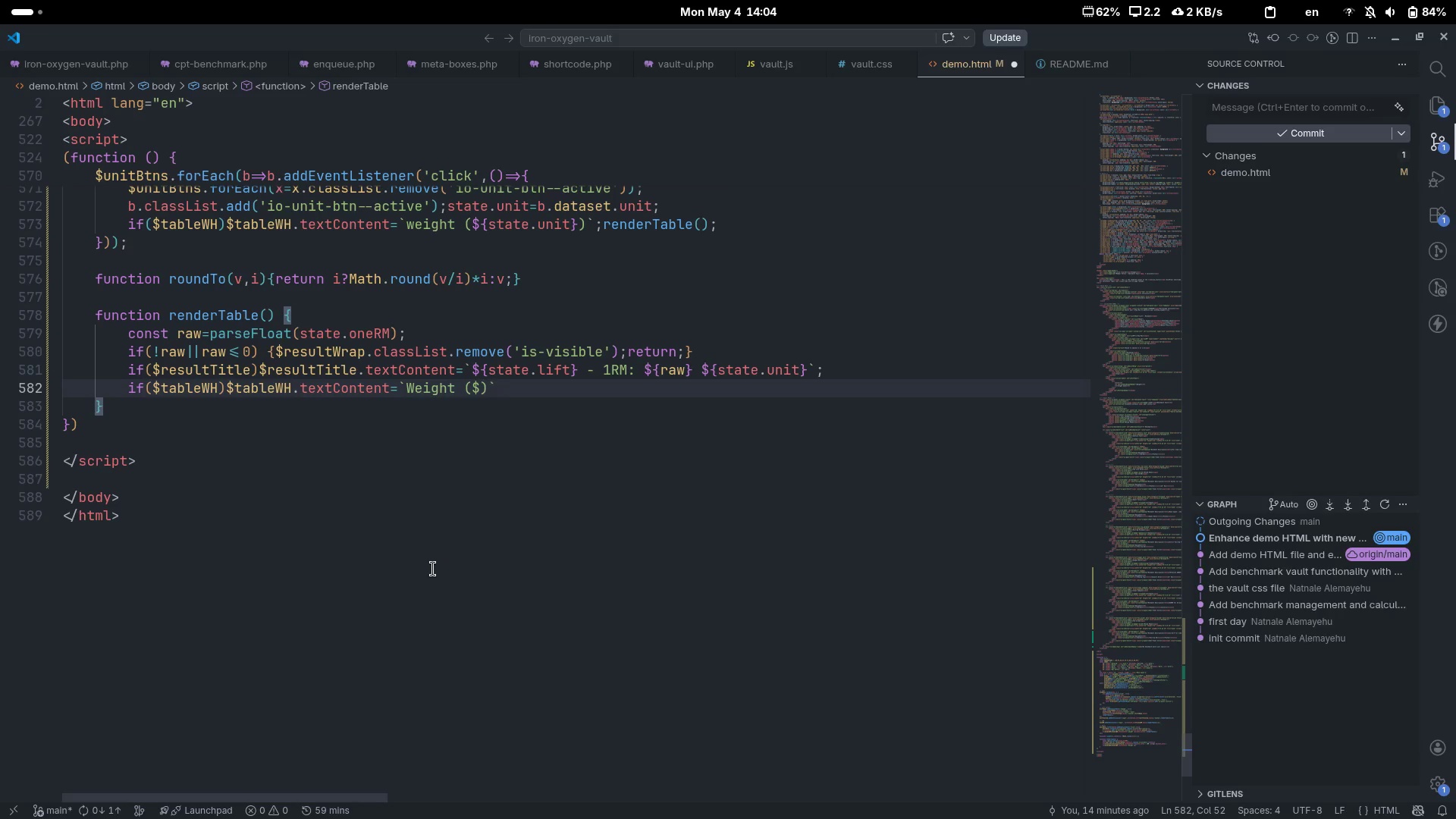 
key(Shift+BracketRight)
 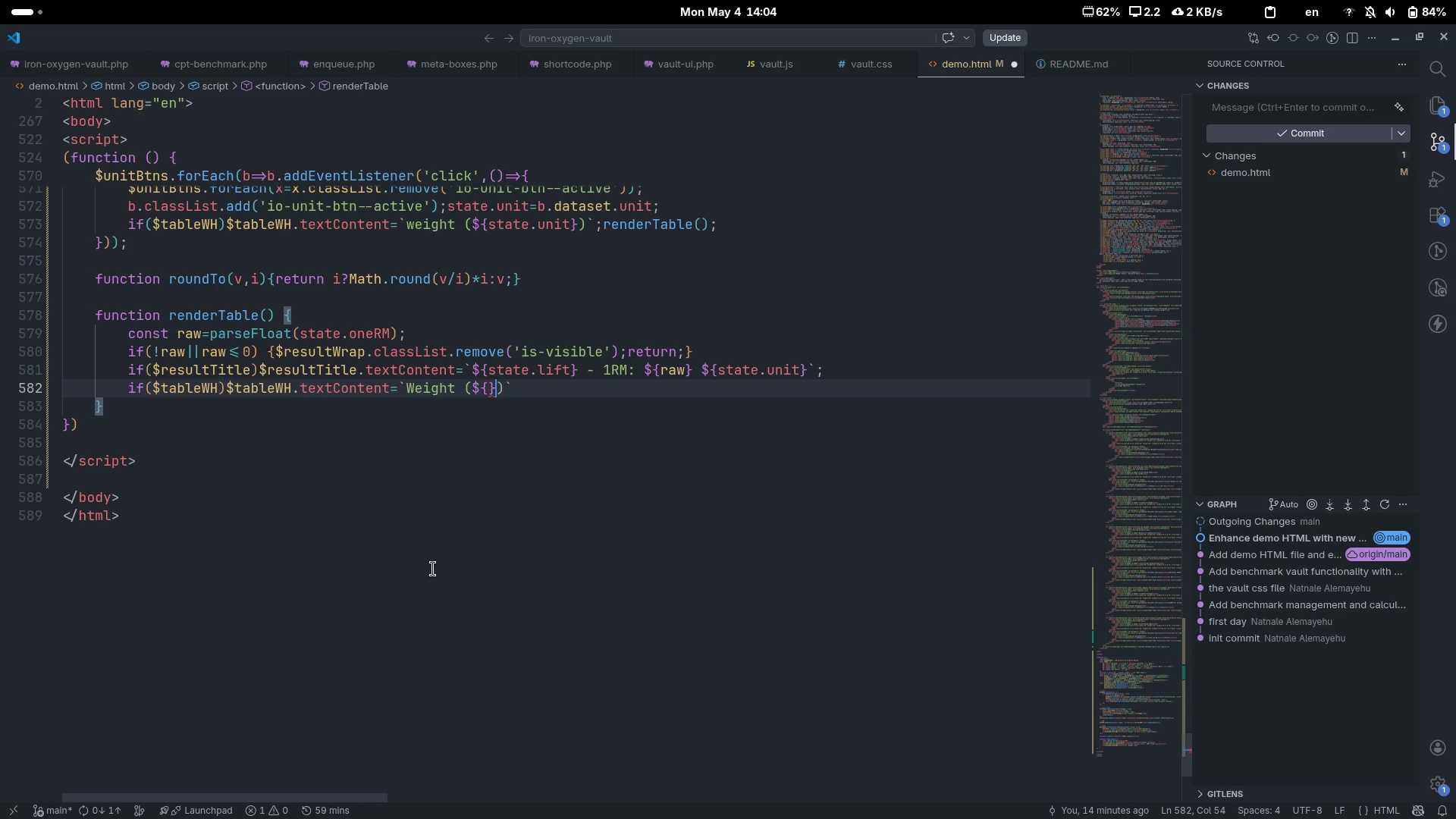 
key(ArrowLeft)
 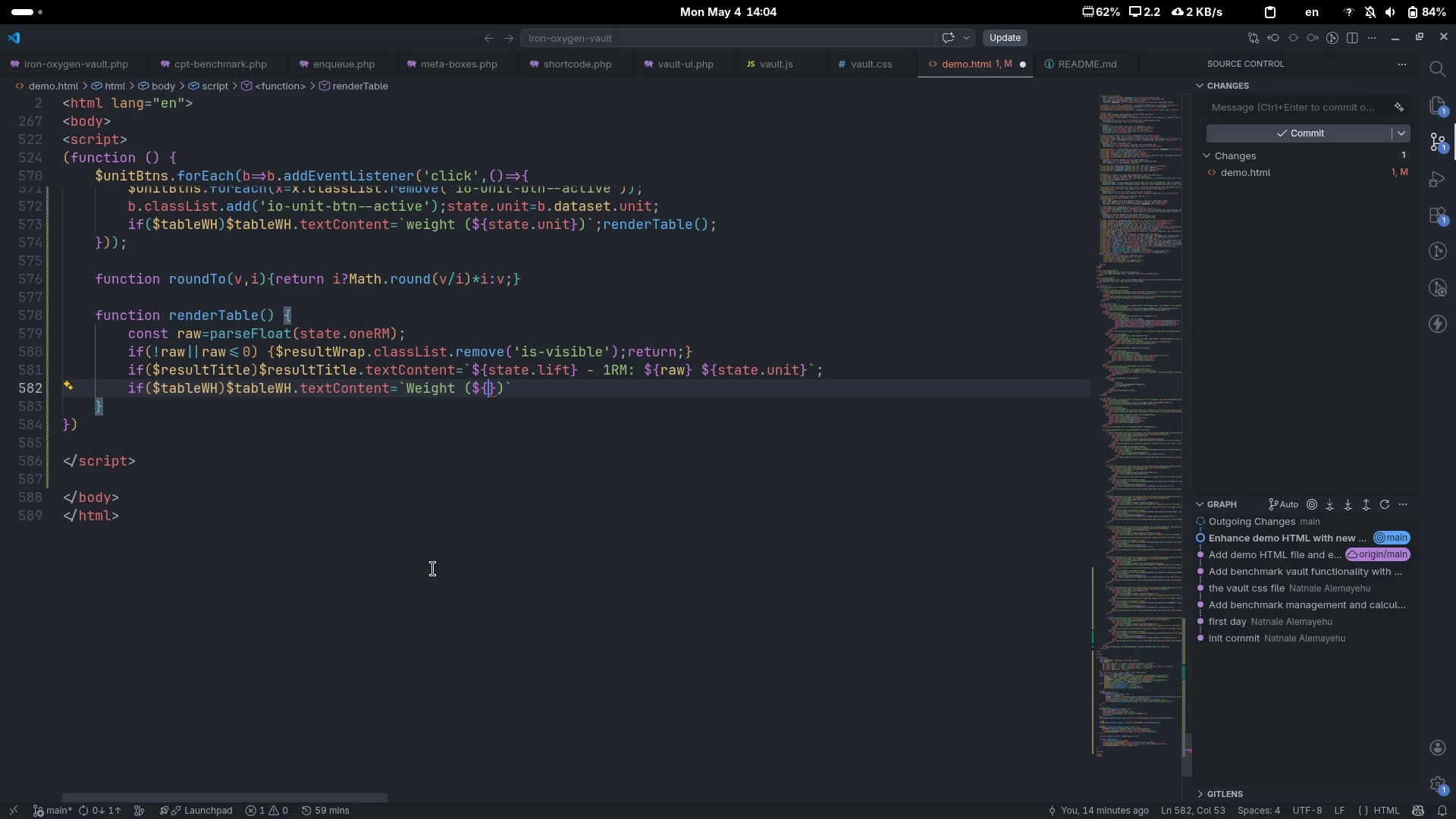 
type(stet)
key(Backspace)
key(Backspace)
type(ate.)
 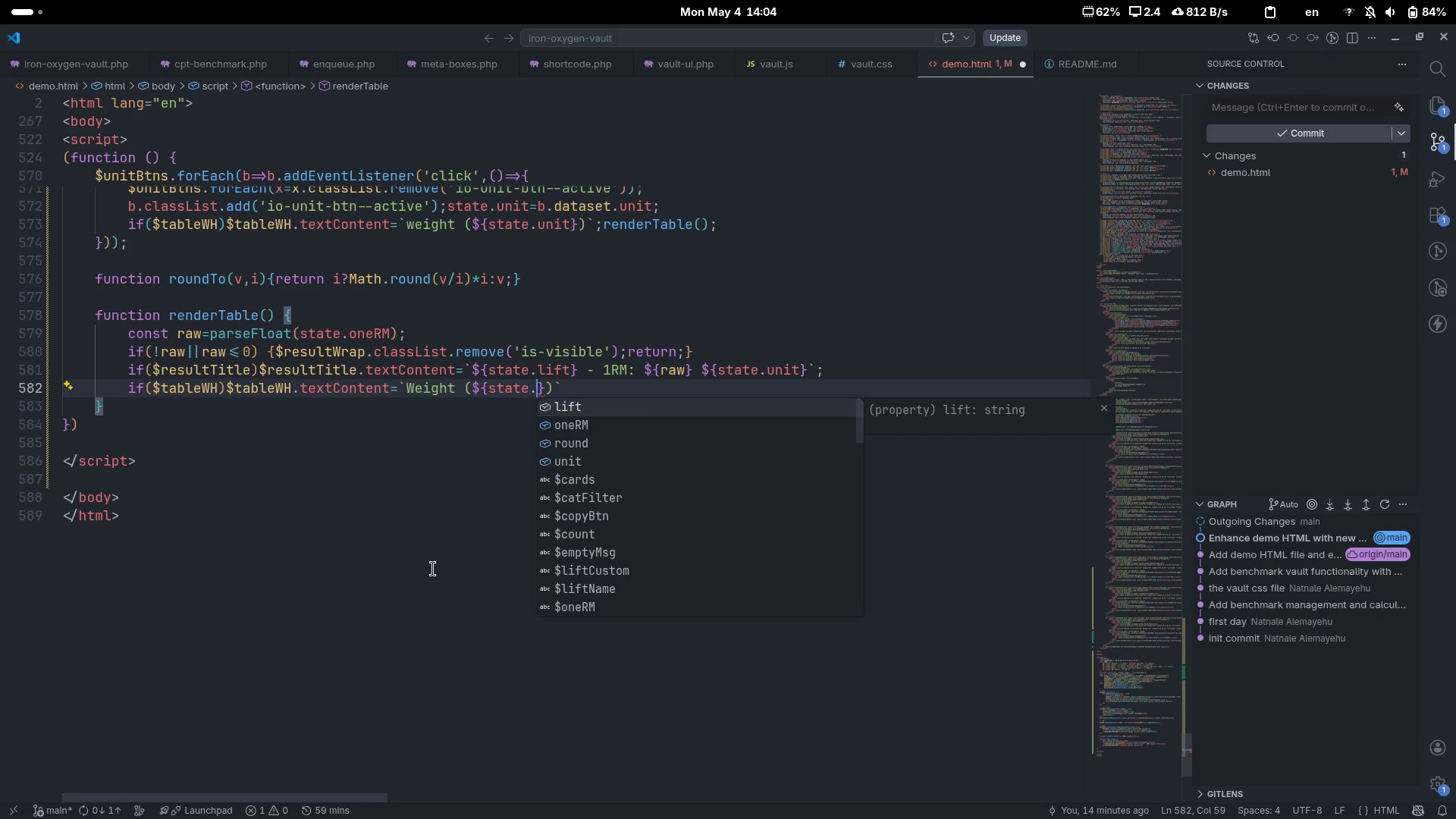 
key(ArrowDown)
 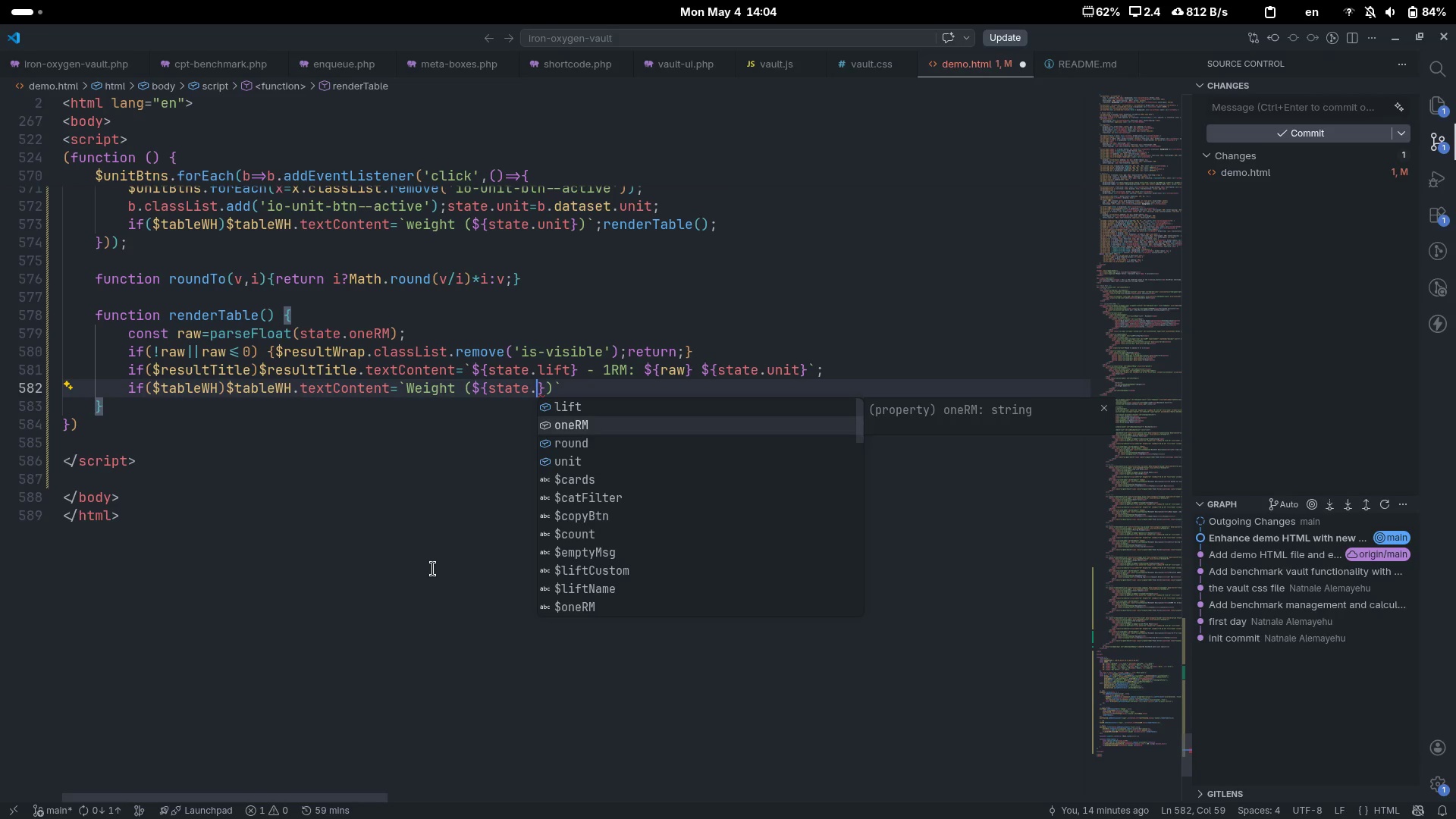 
key(ArrowDown)
 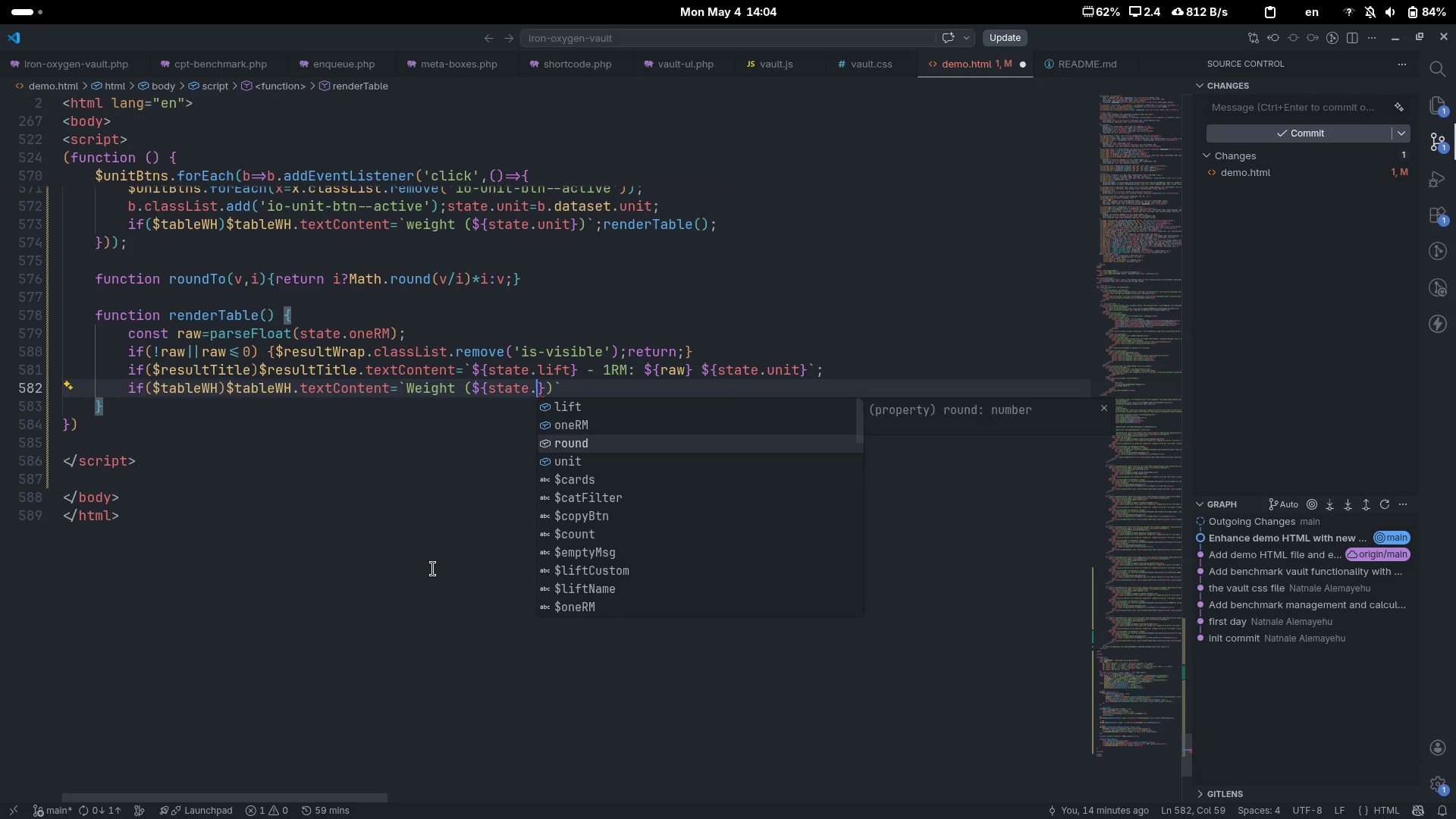 
key(ArrowDown)
 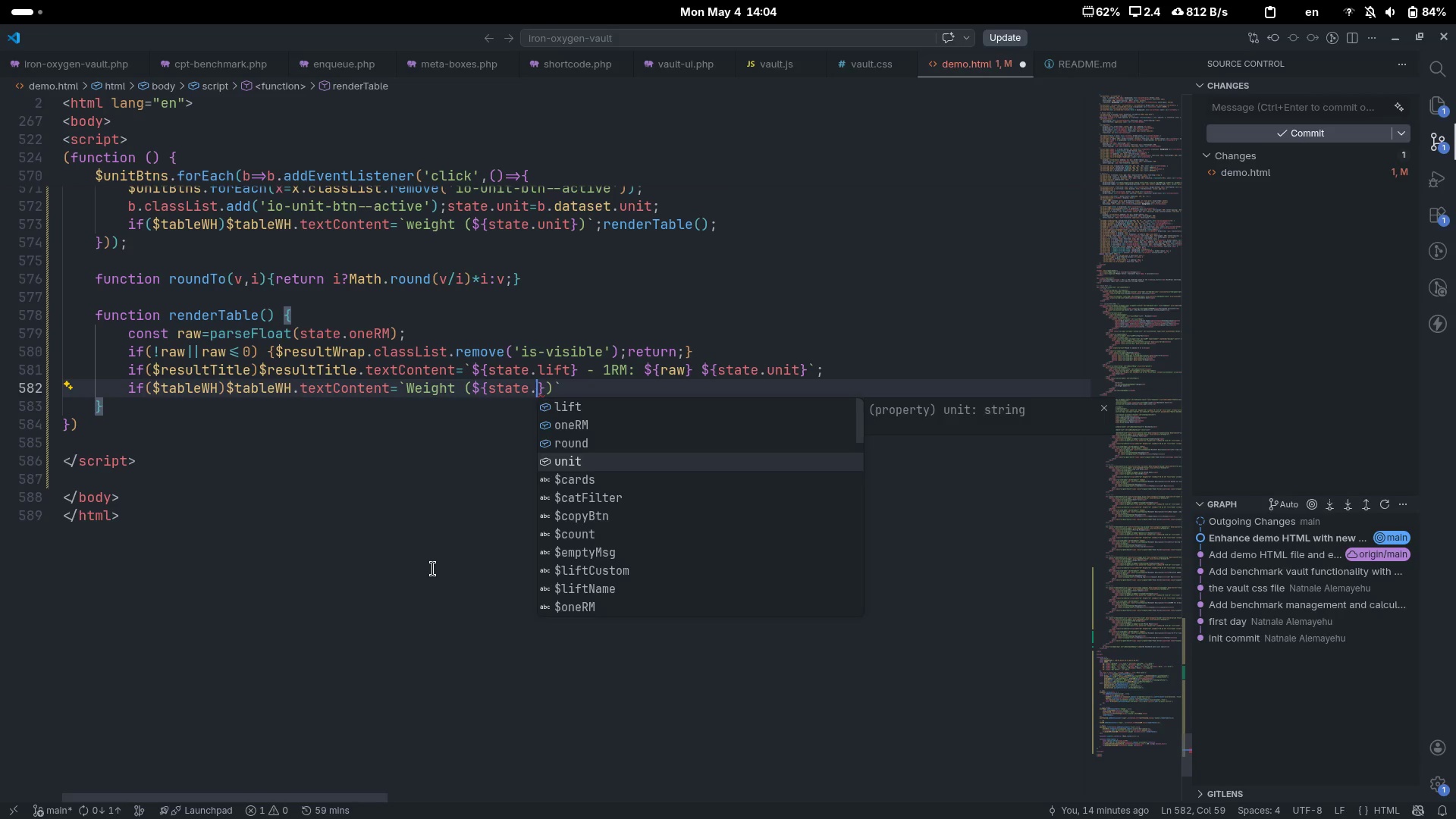 
key(Enter)
 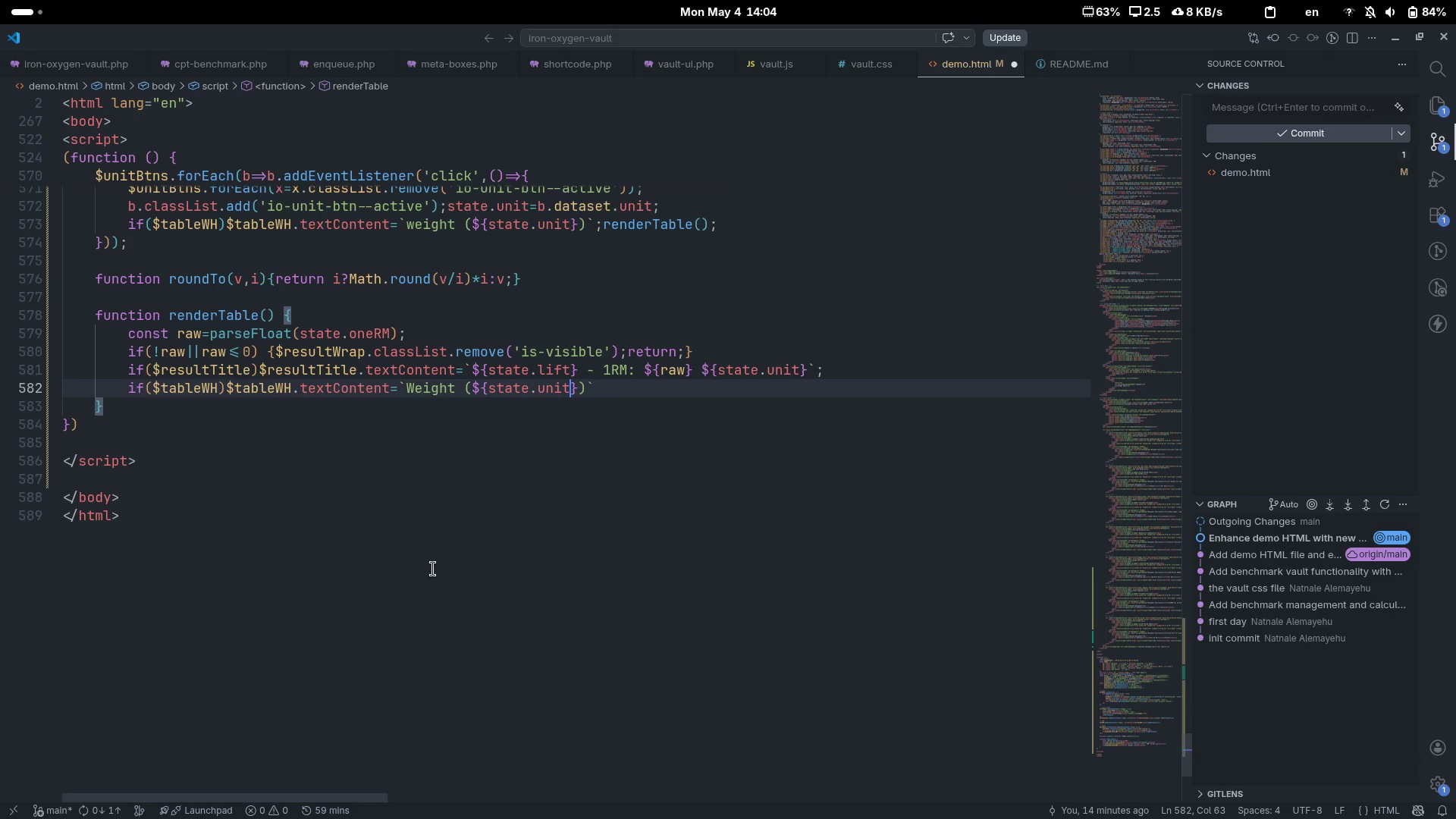 
key(Control+ArrowRight)
 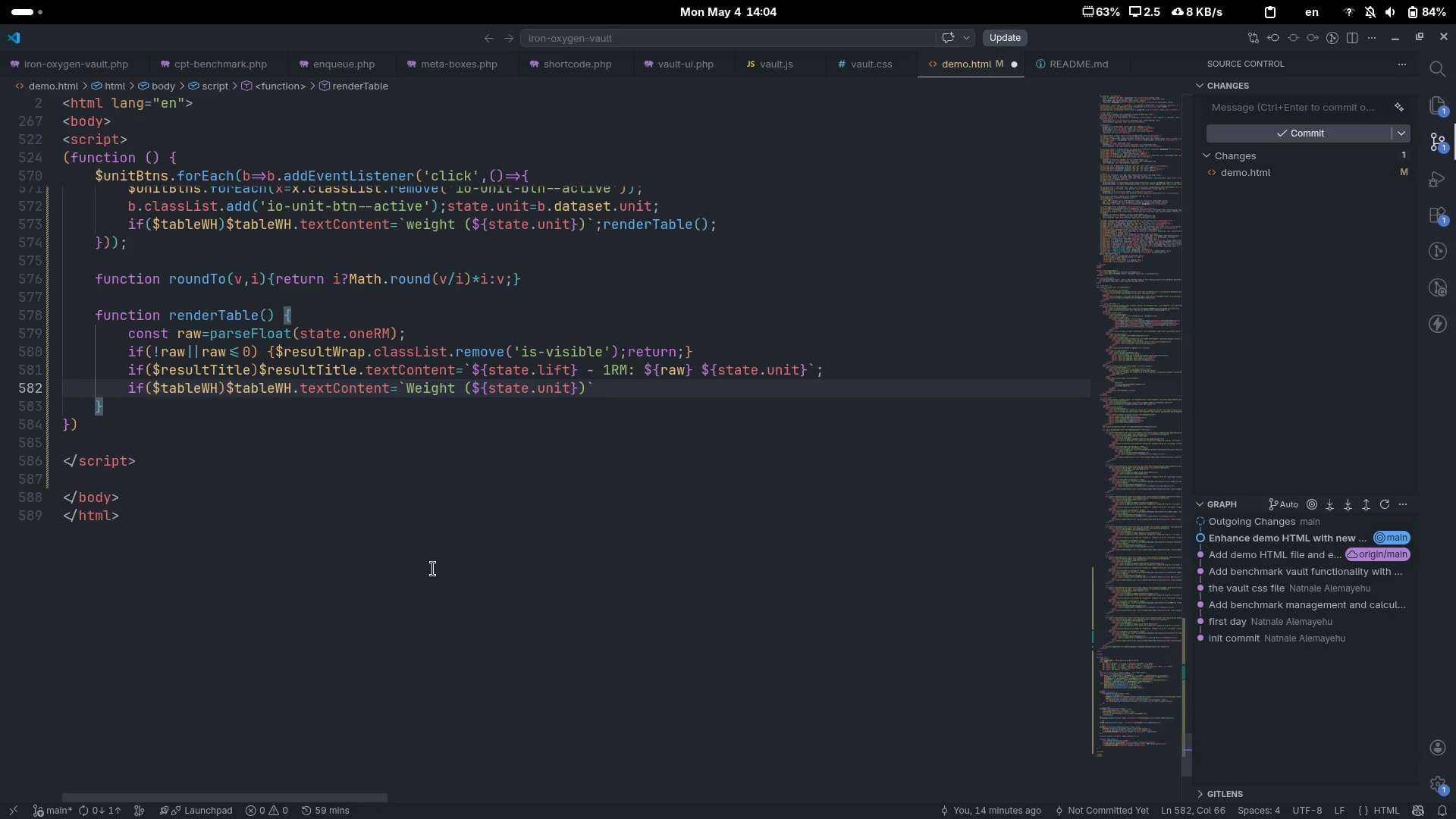 
key(Semicolon)
 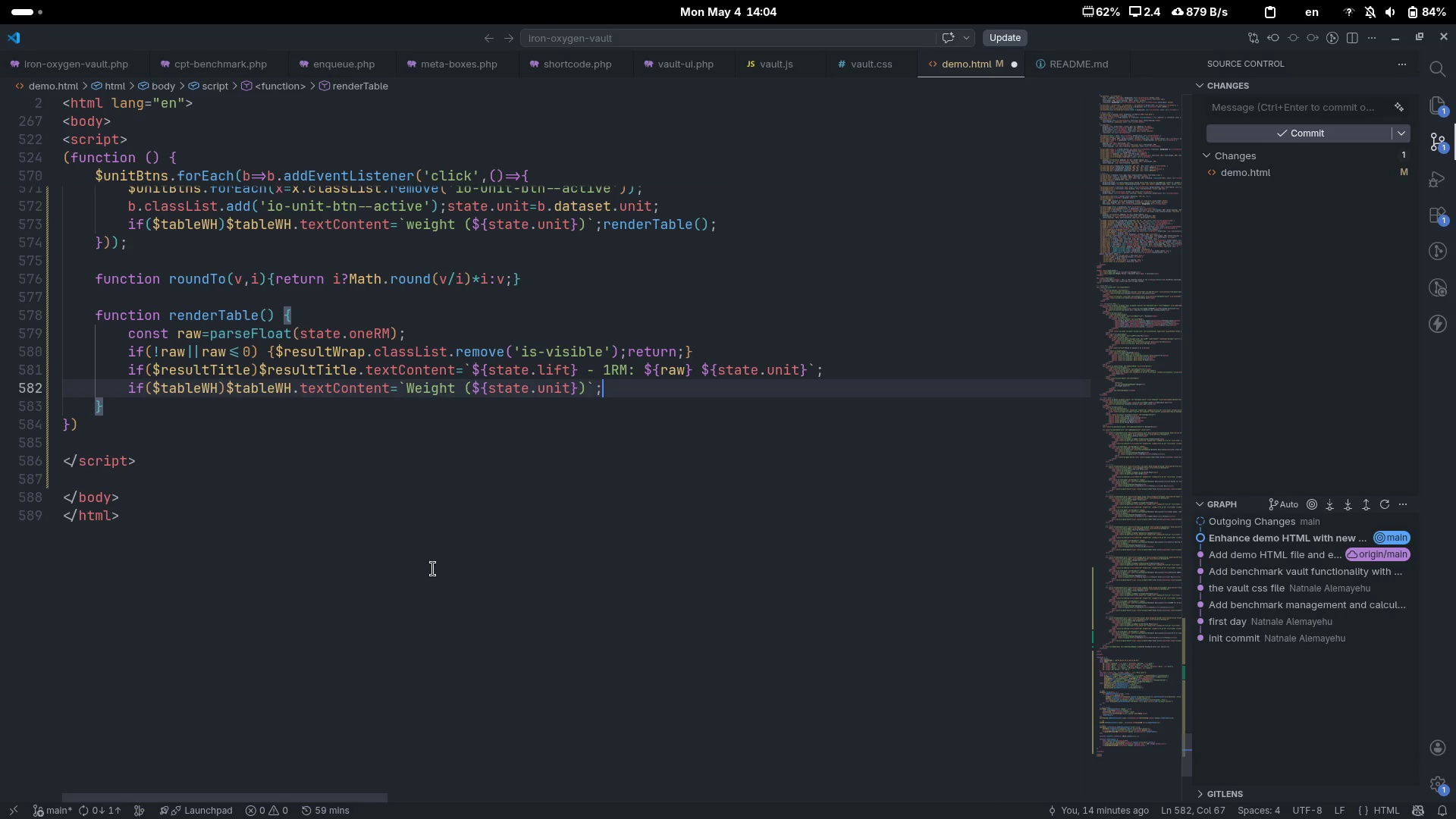 
key(Enter)
 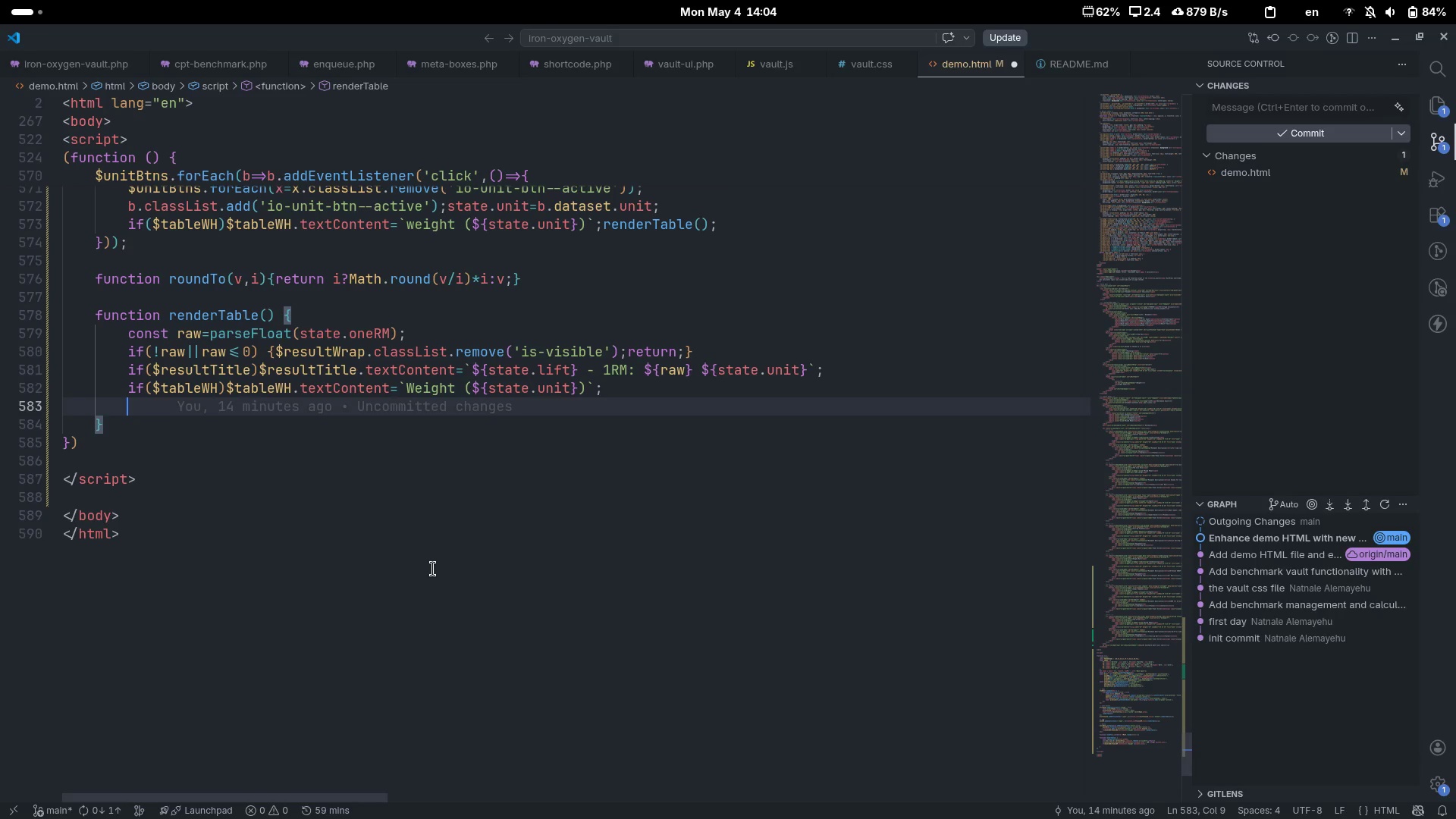 
type(let html=)
 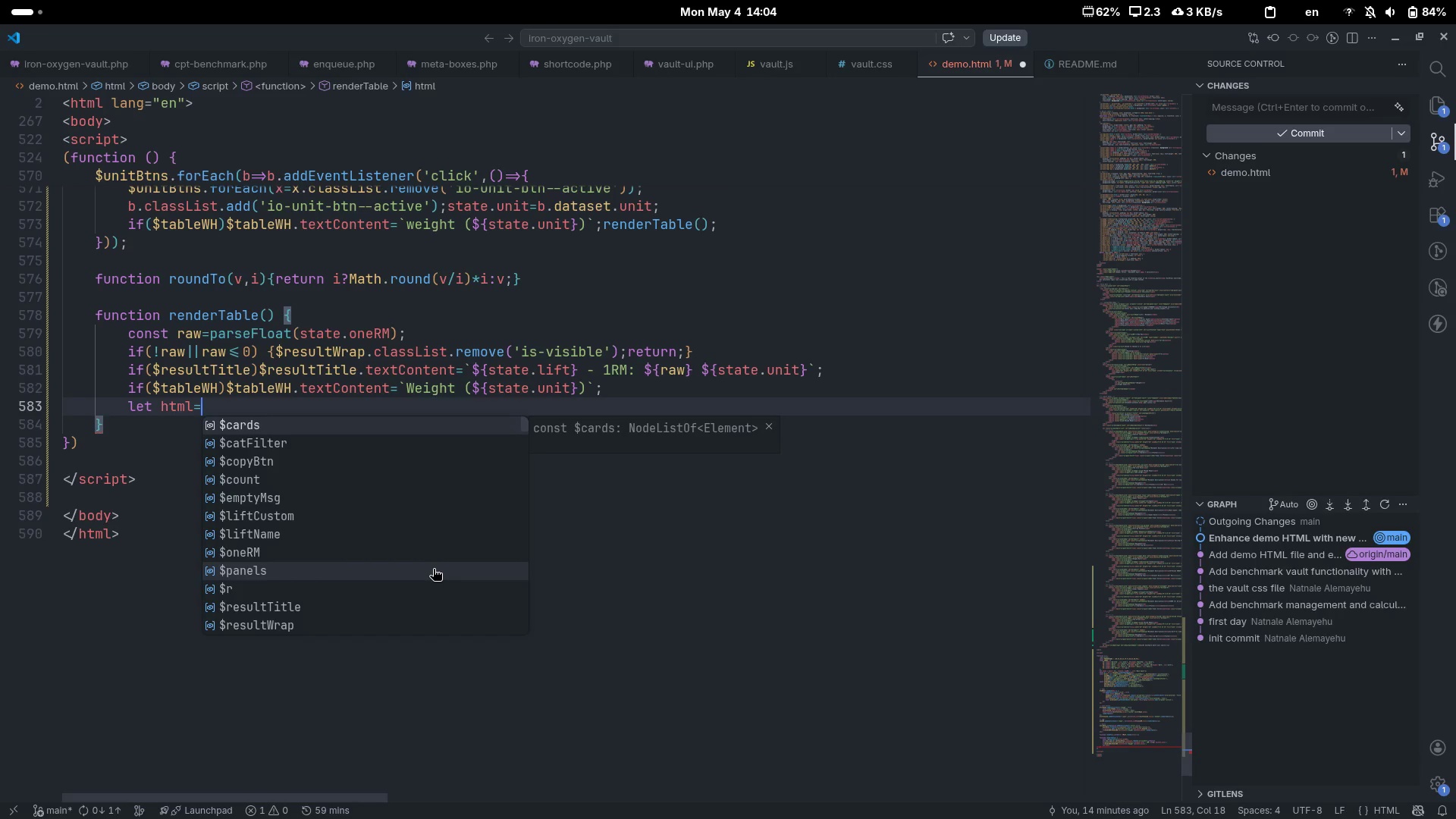 
key(ArrowLeft)
 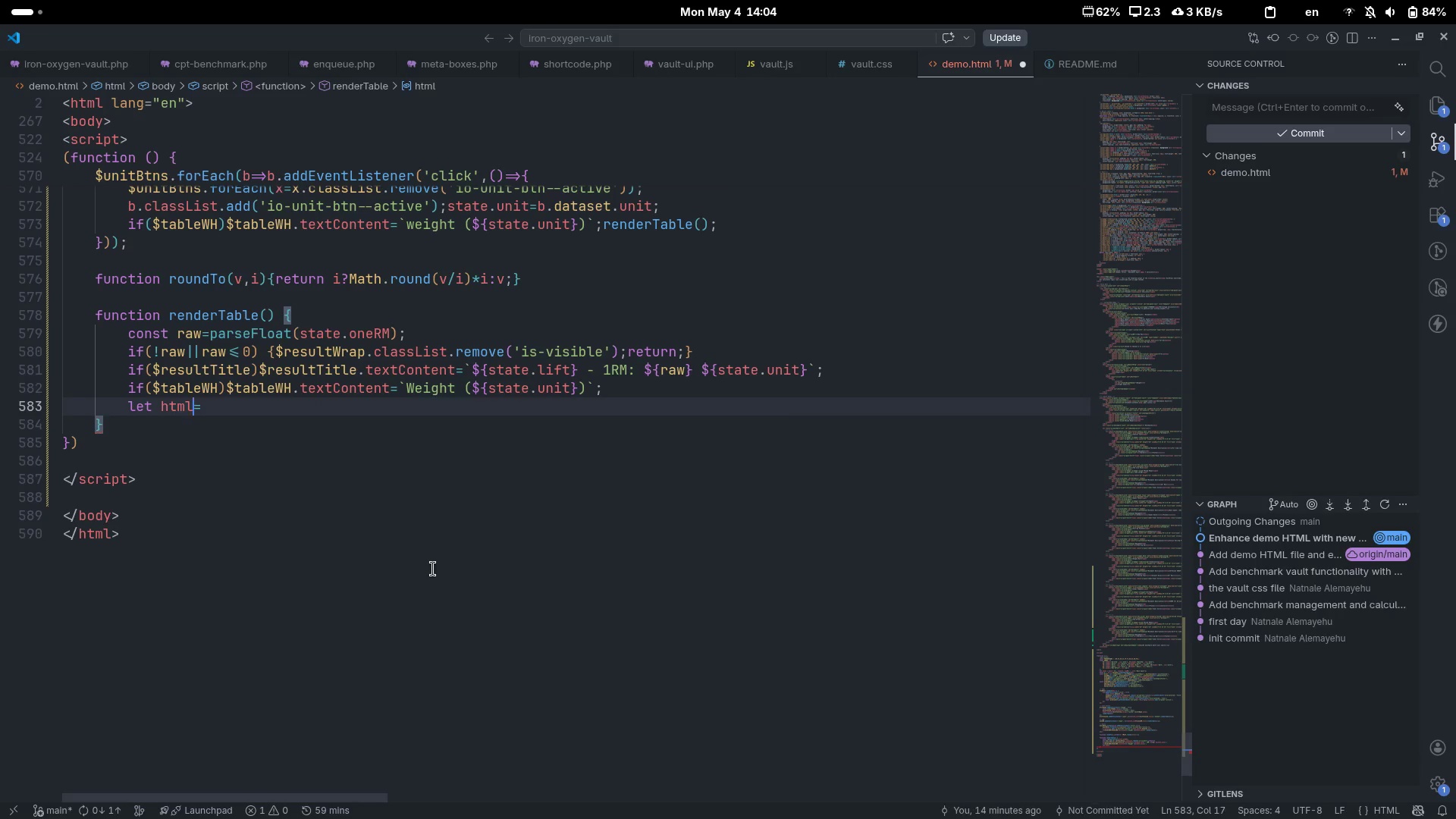 
key(Space)
 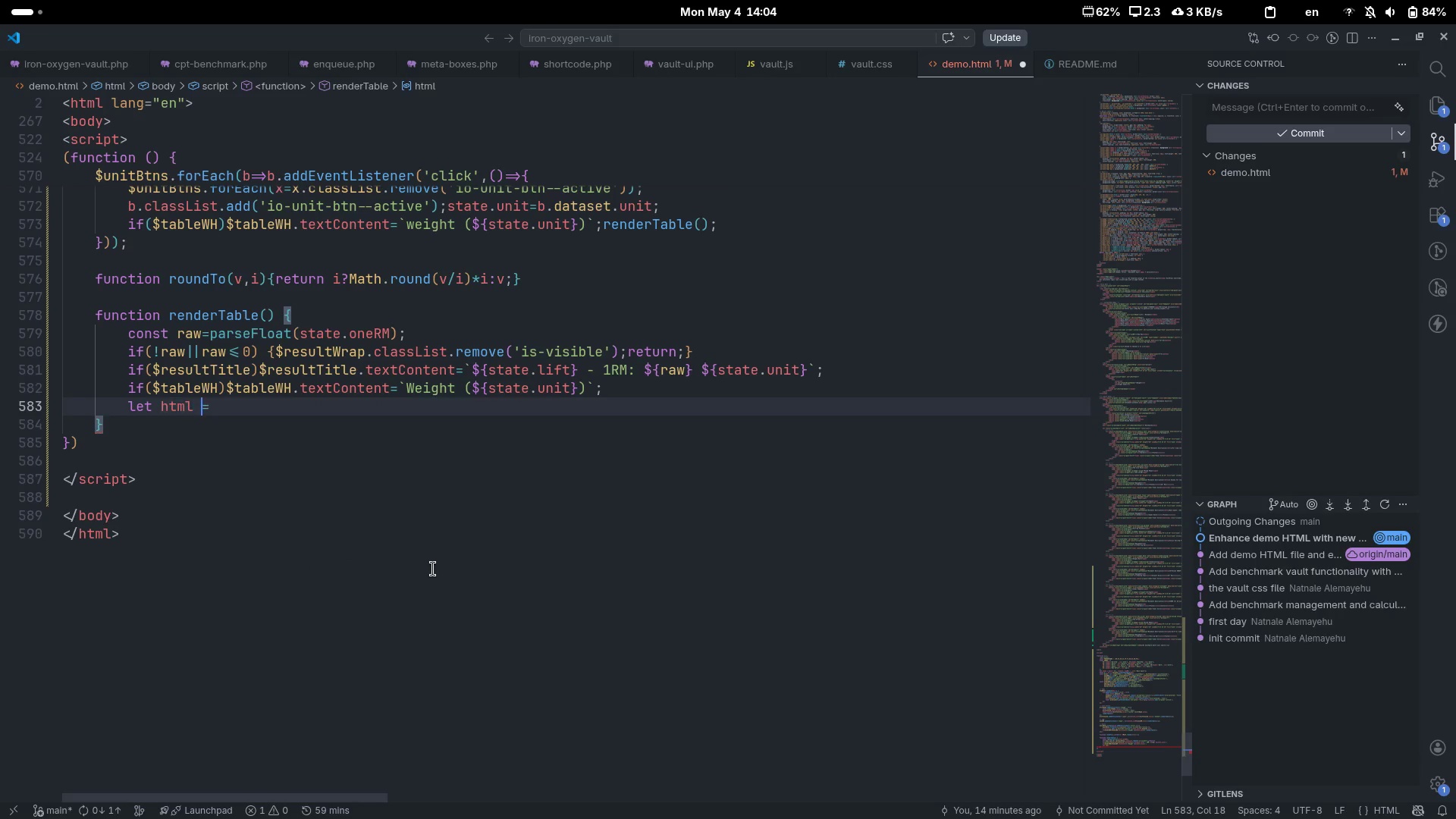 
key(ArrowRight)
 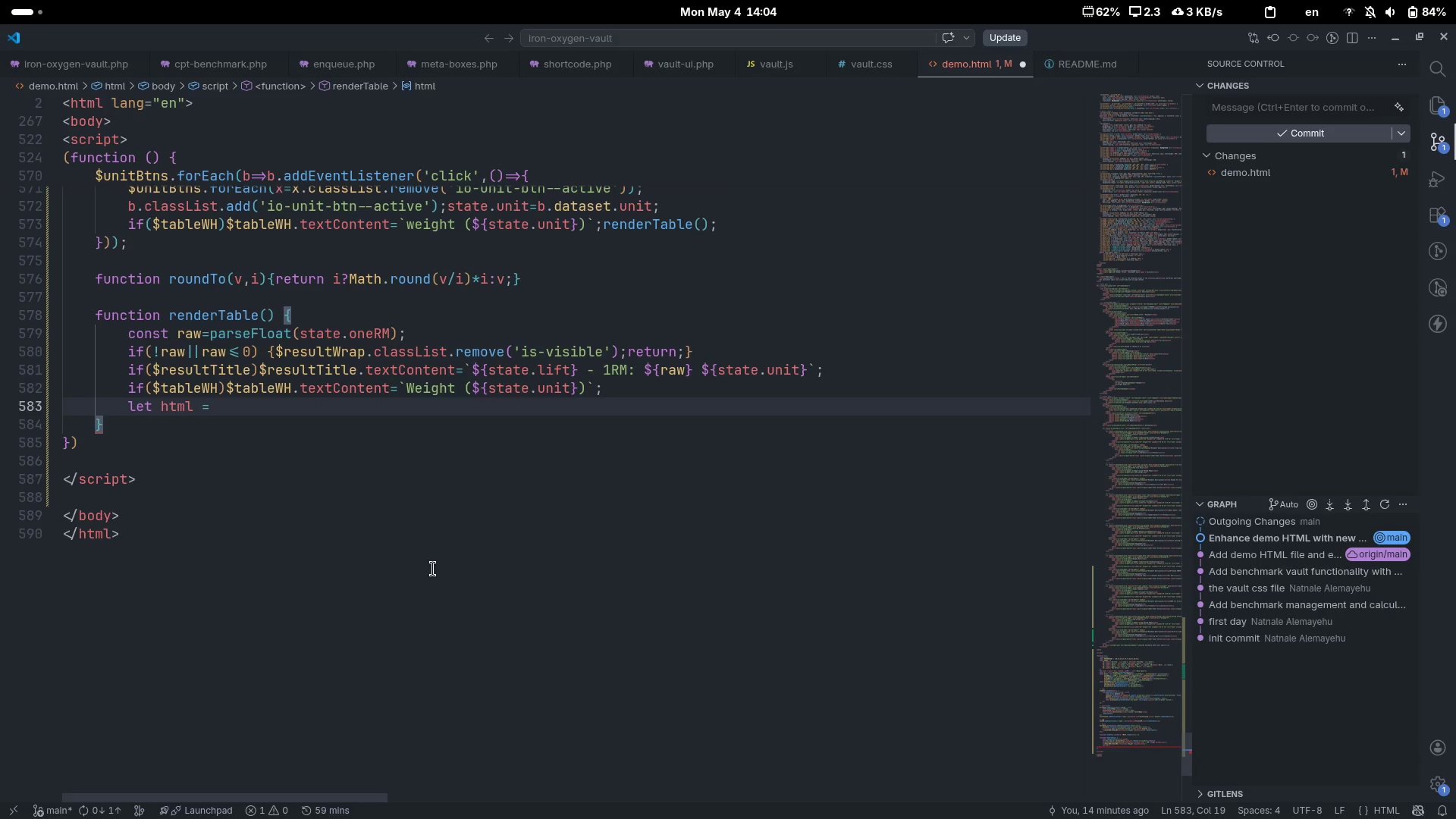 
key(ArrowLeft)
 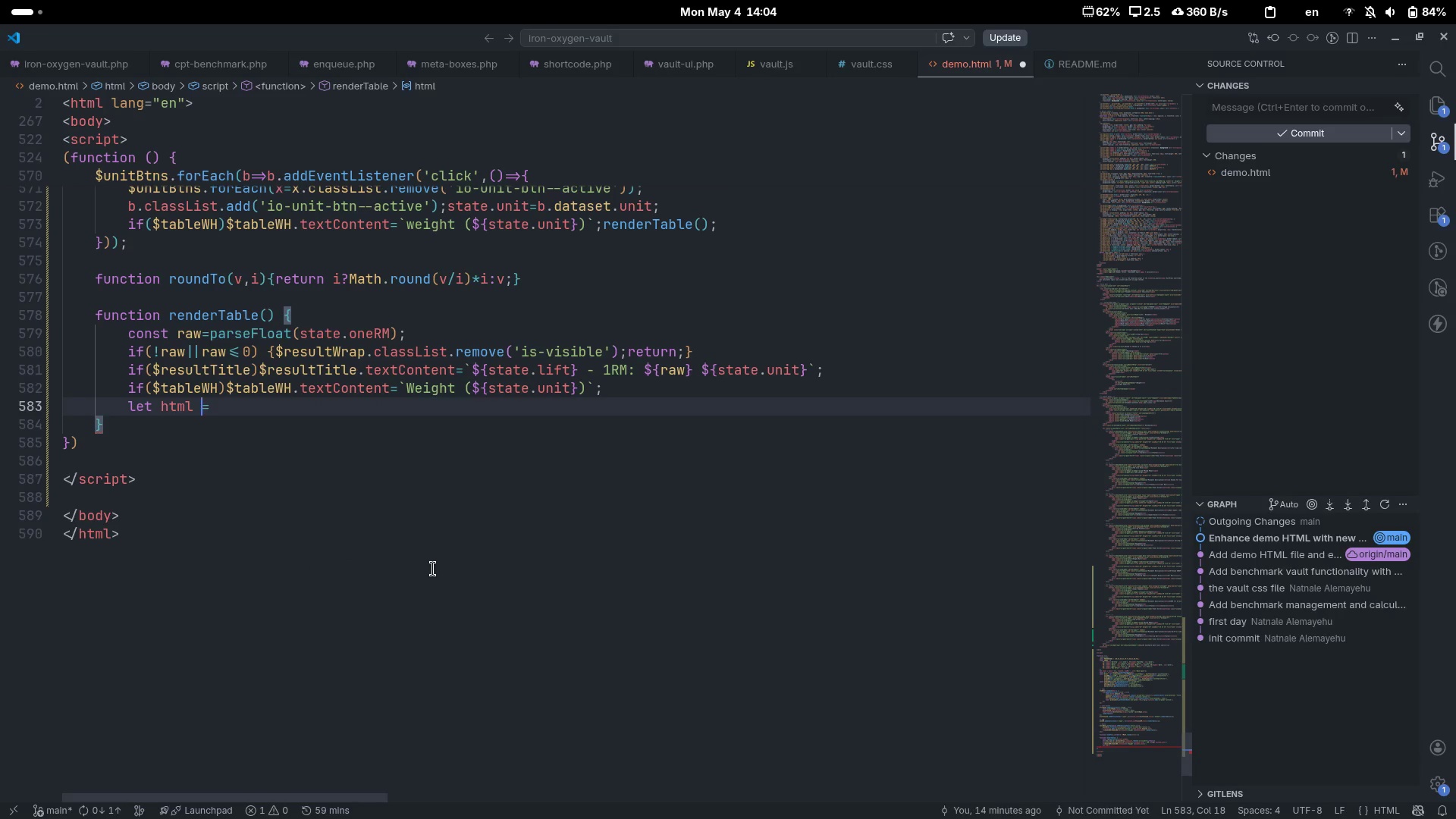 
key(Backspace)
 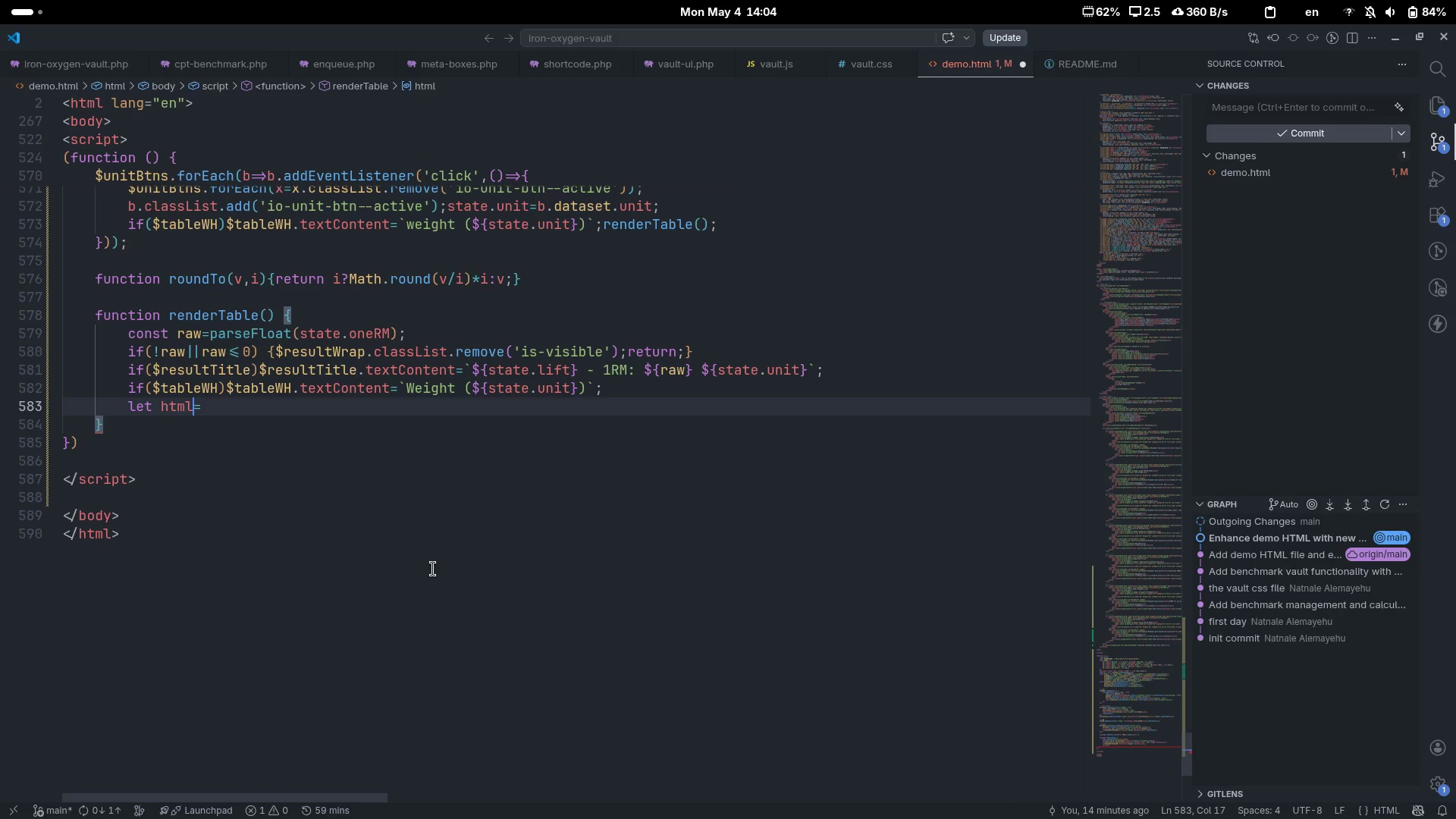 
key(ArrowRight)
 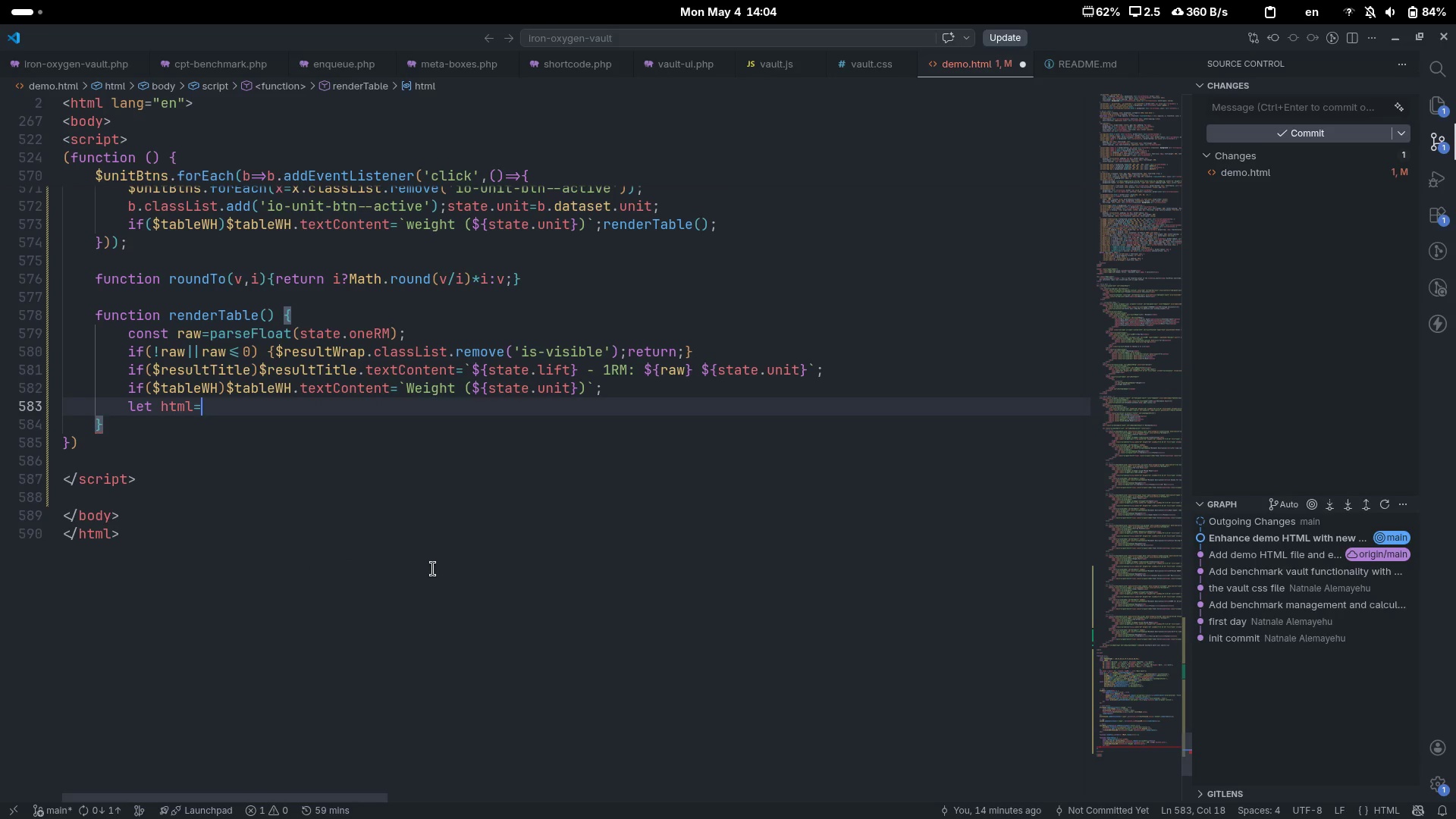 
key(Quote)
 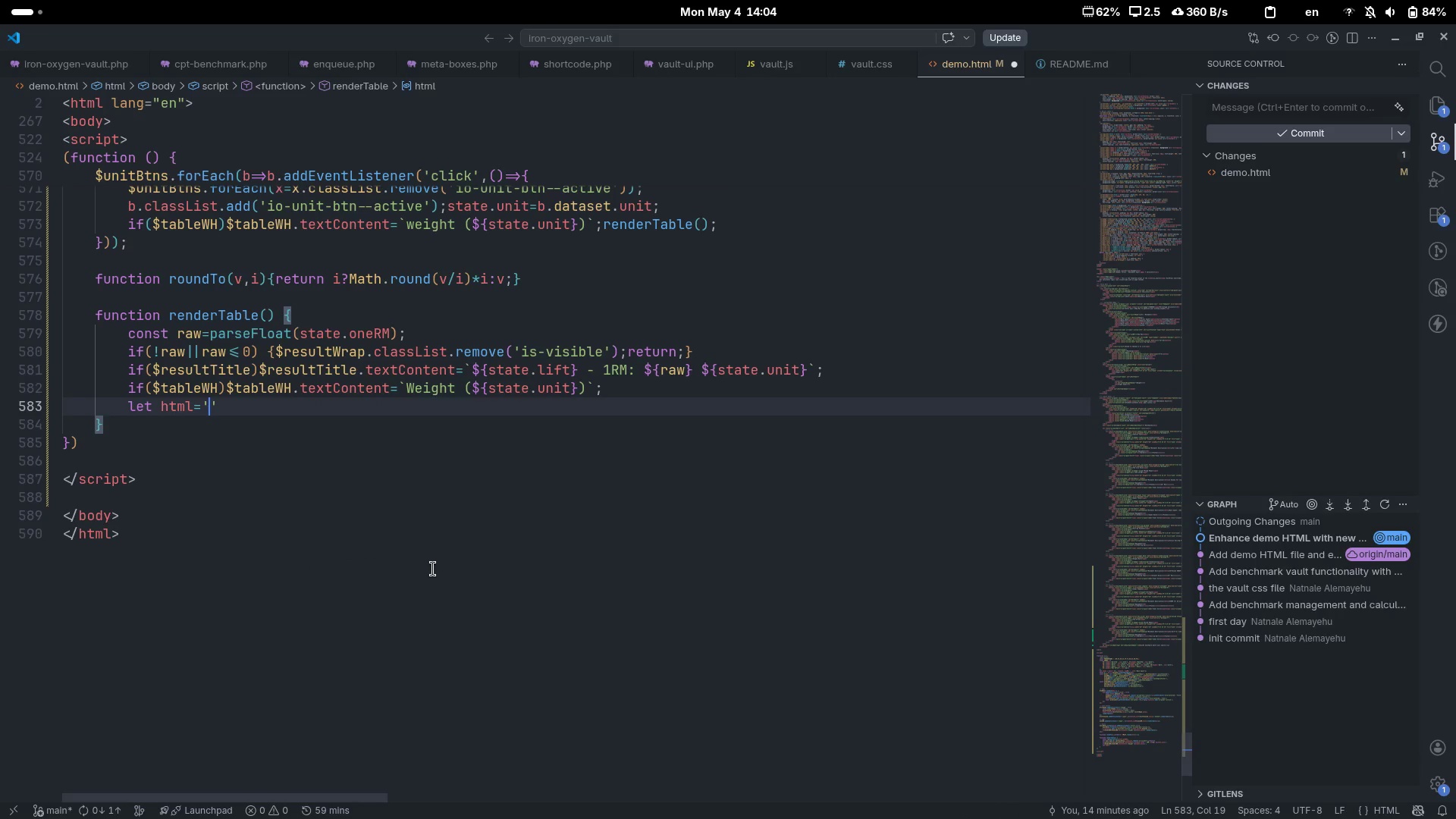 
key(ArrowRight)
 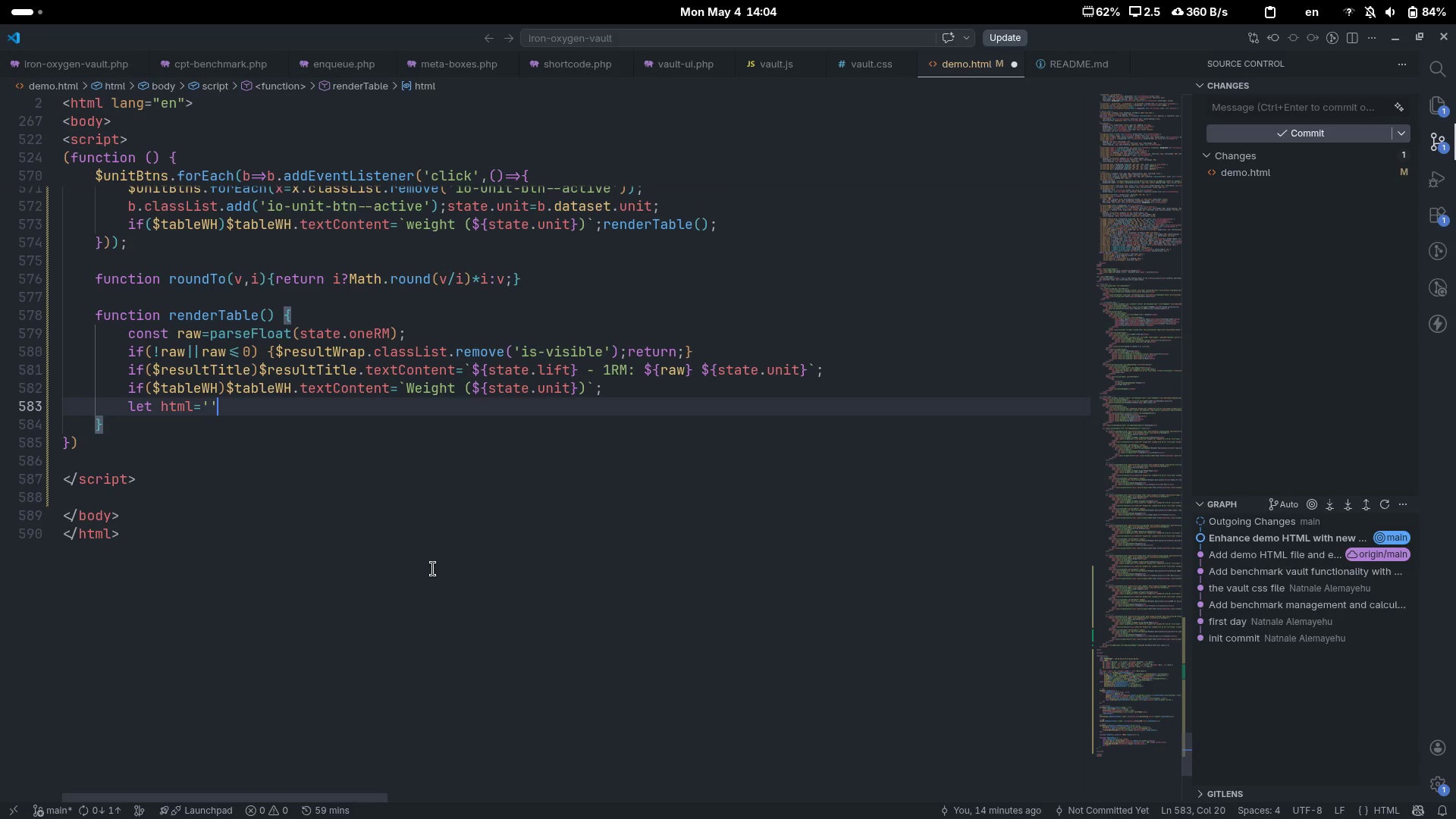 
key(Semicolon)
 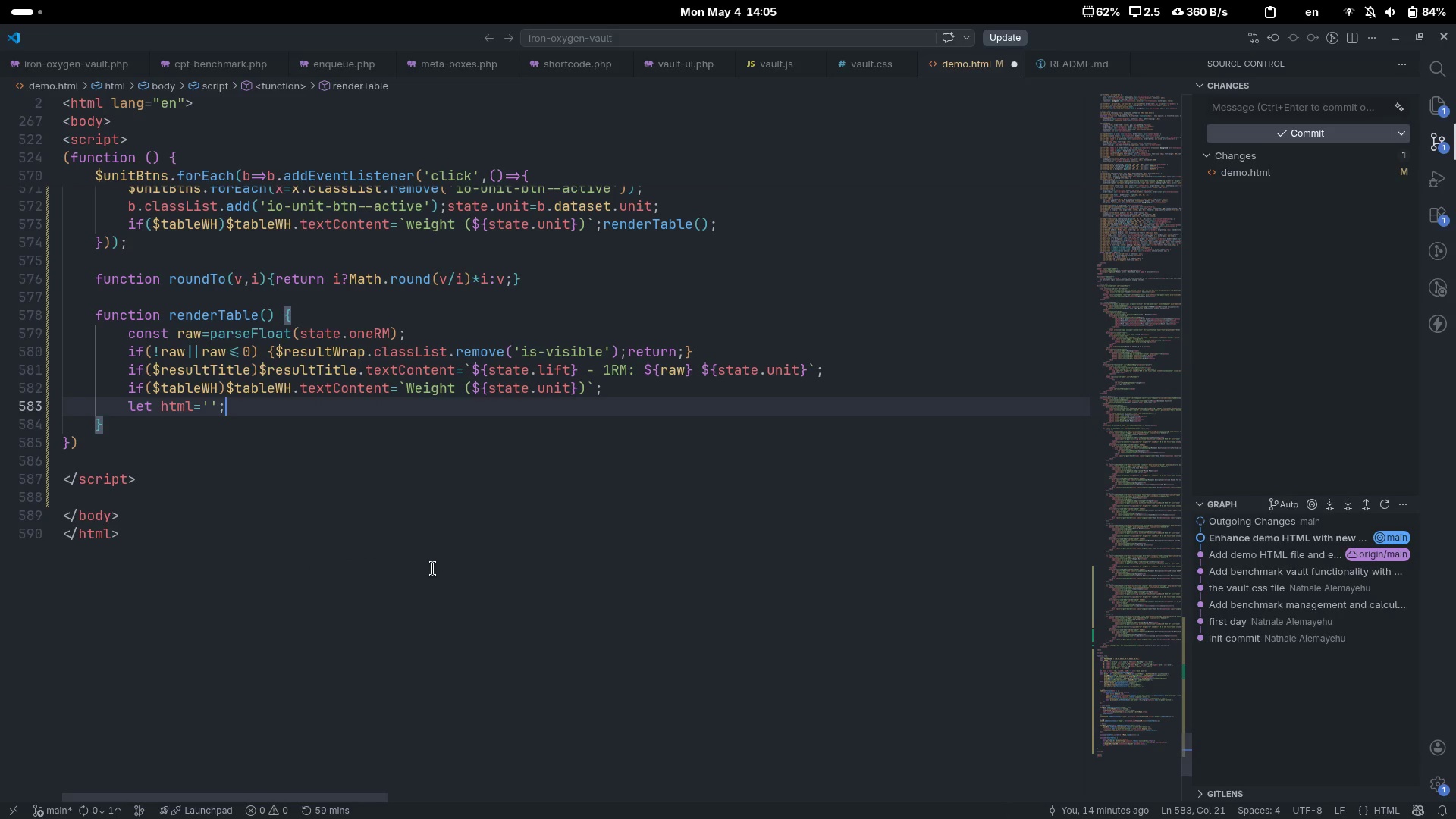 
key(Enter)
 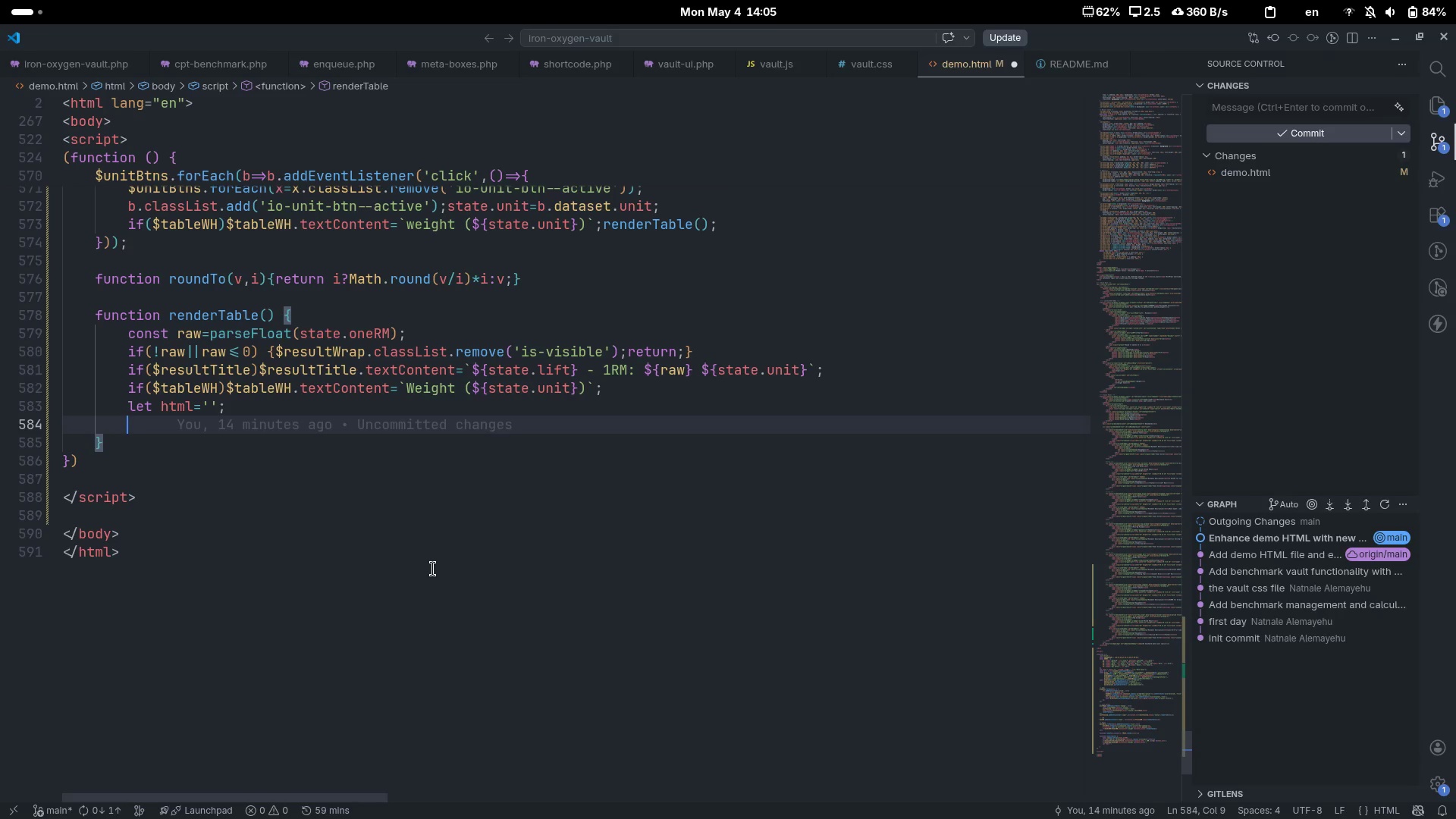 
type(PER)
key(Tab)
type(.for)
key(Tab)
type((pct=>{)
 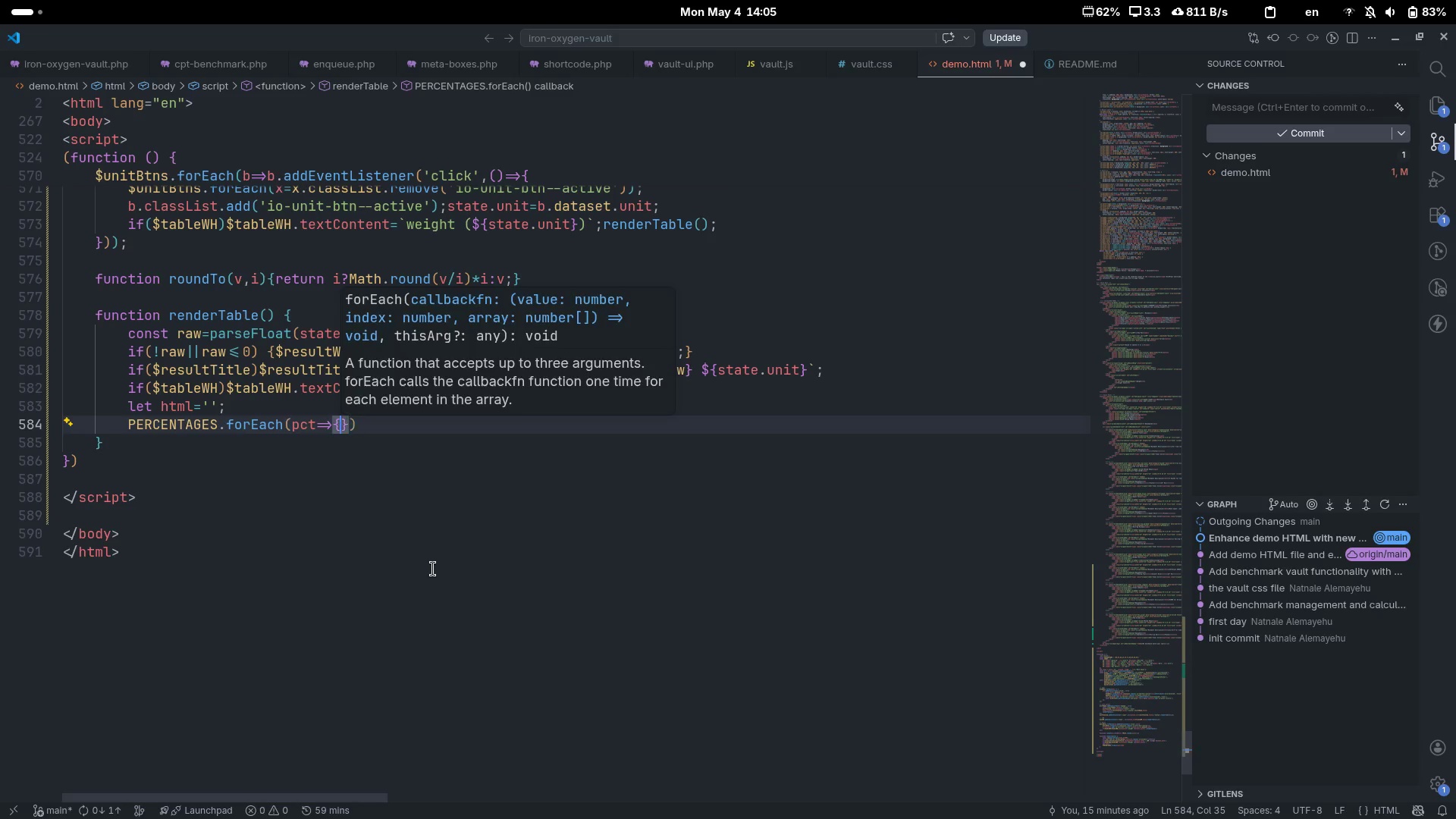 
key(Enter)
 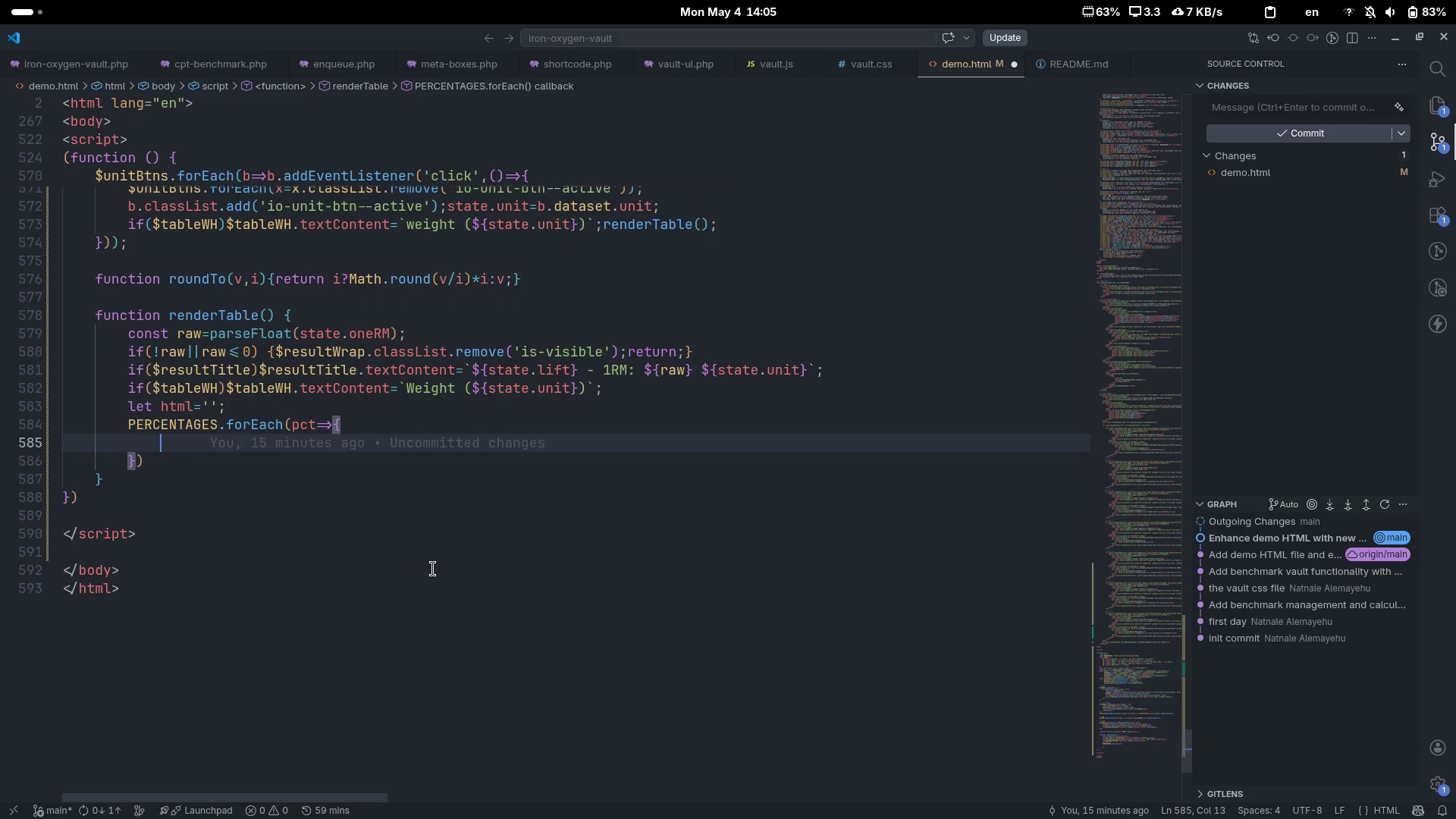 
type(const w=roun)
key(Tab)
type((raw*())
 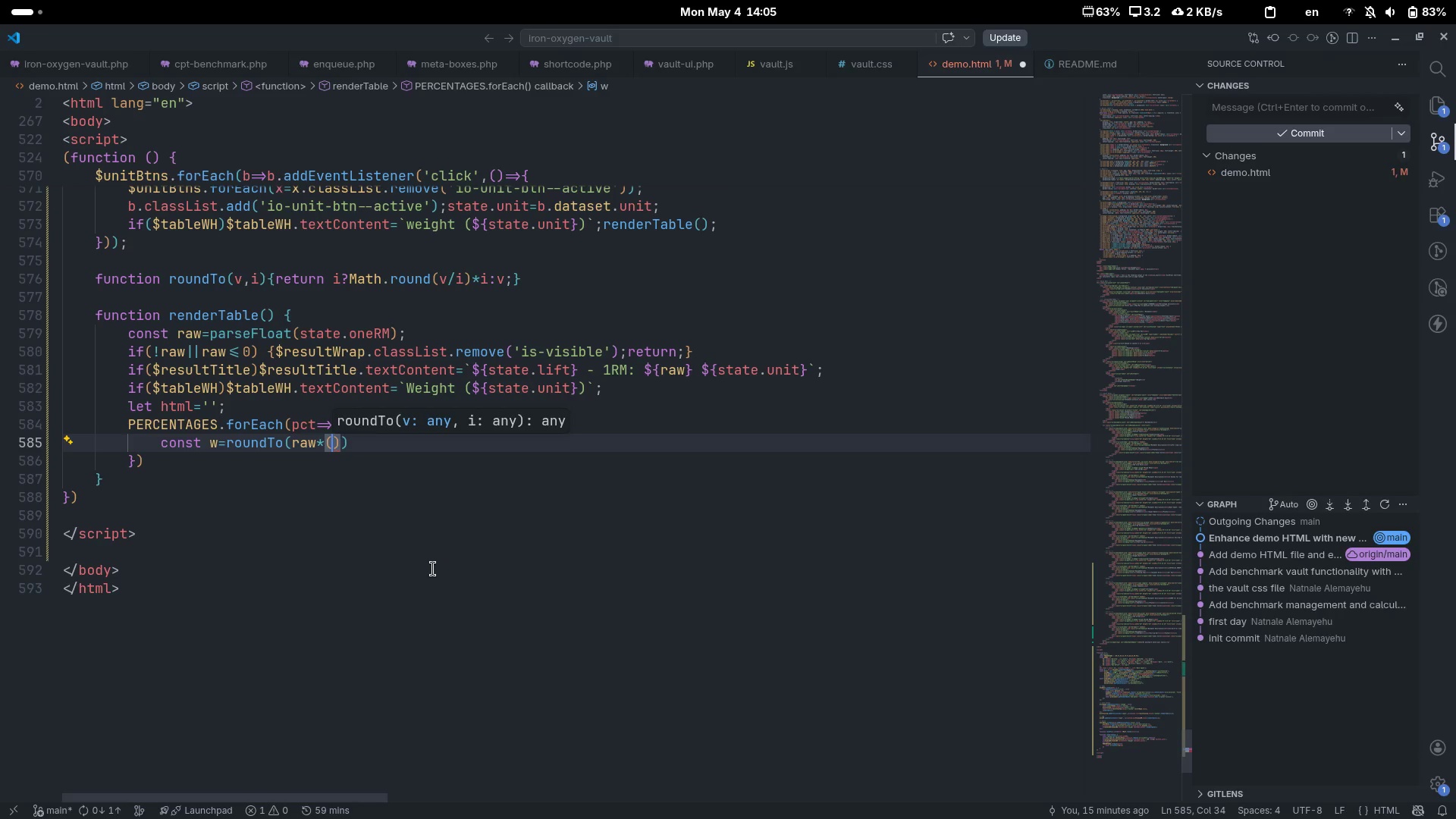 
 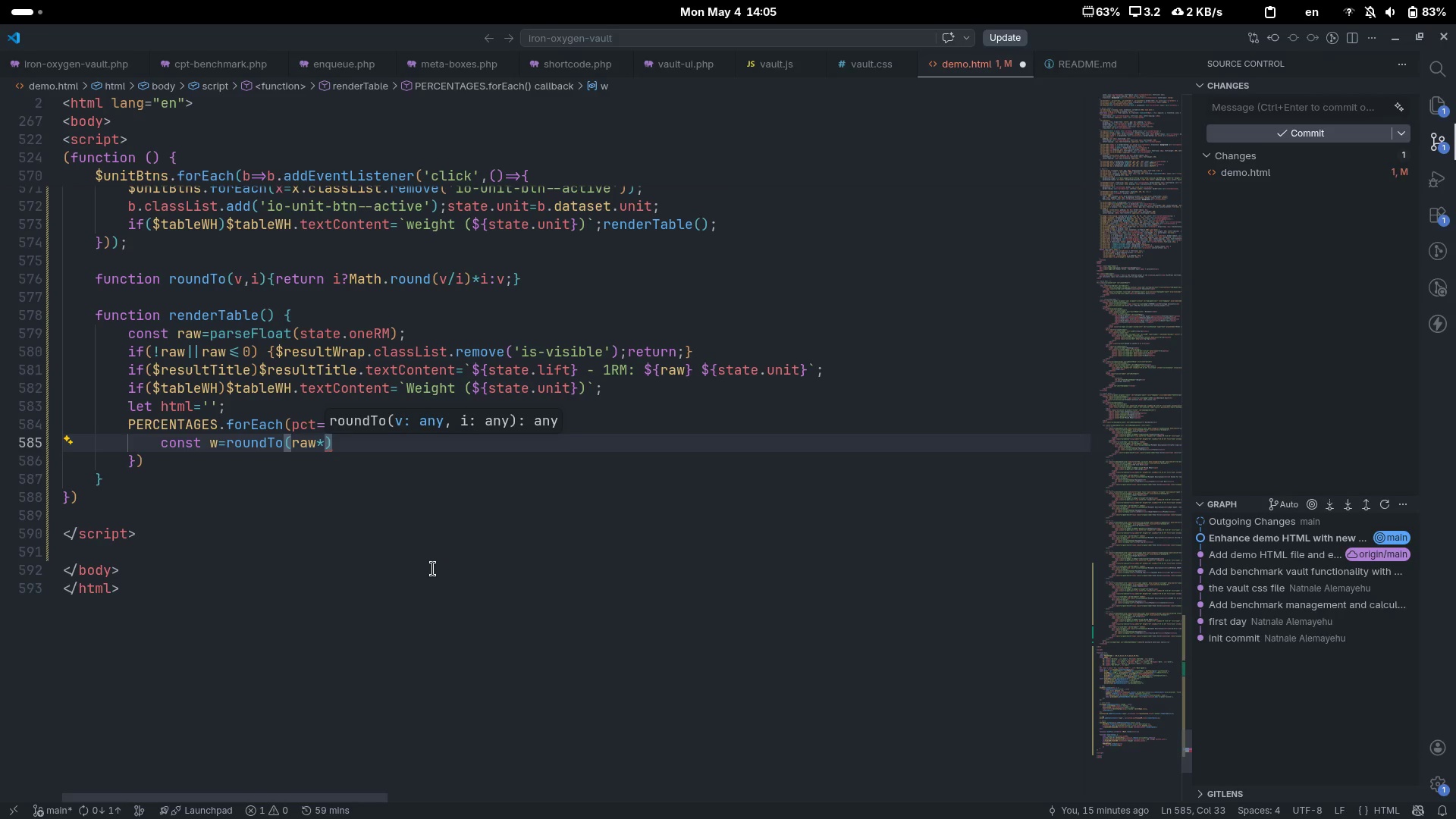 
key(ArrowLeft)
 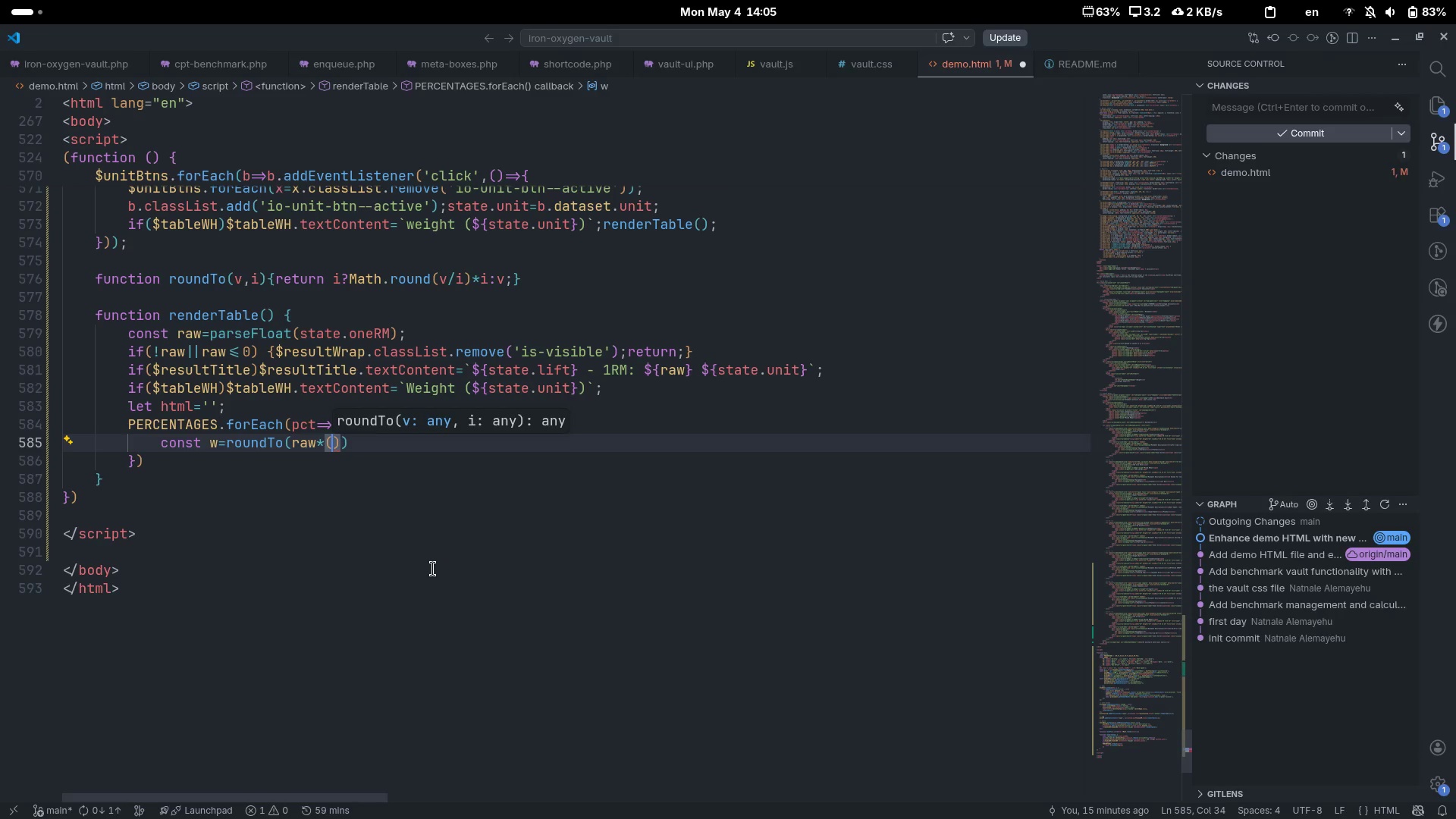 
type(pct/100)
 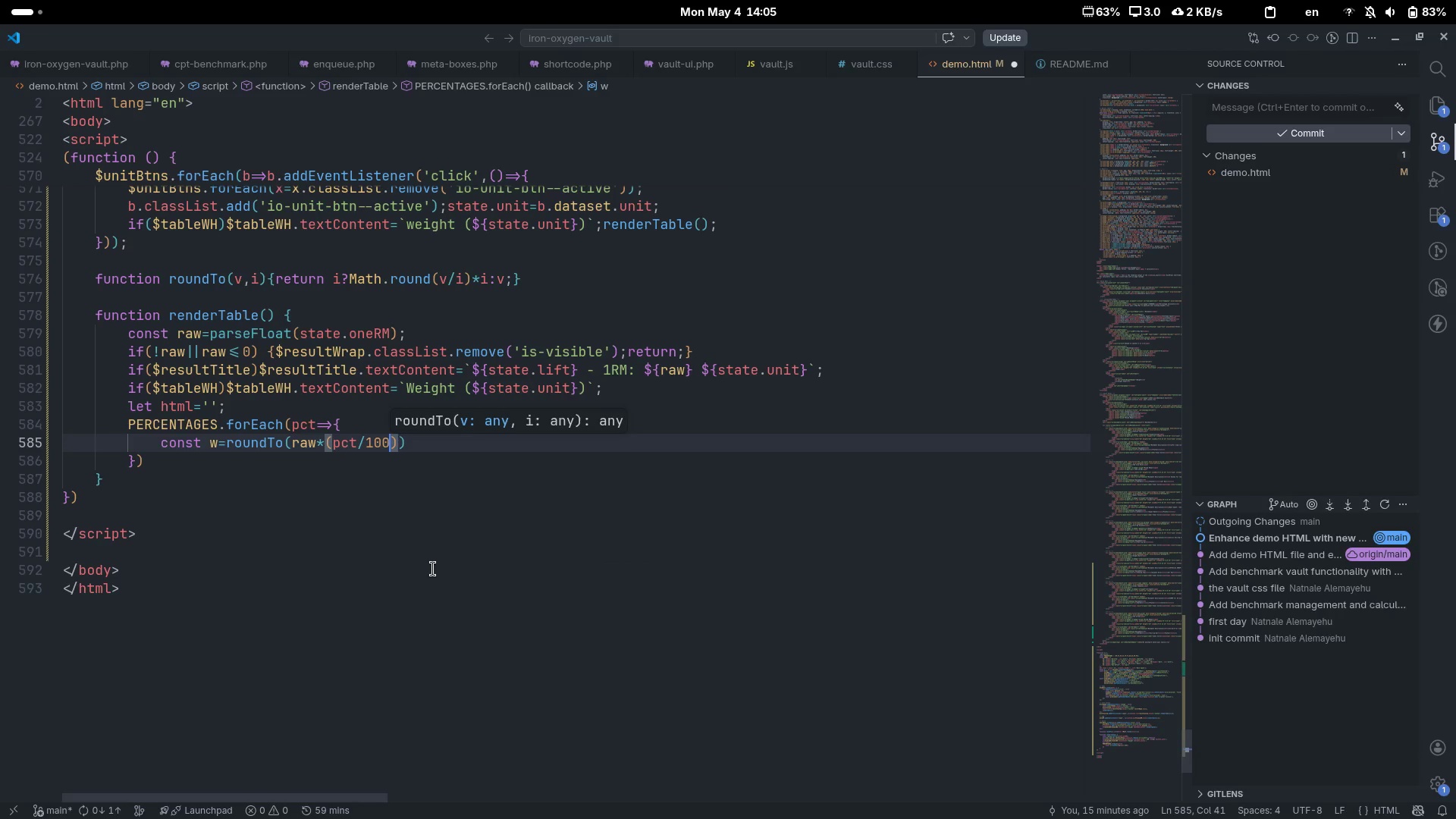 
key(ArrowRight)
 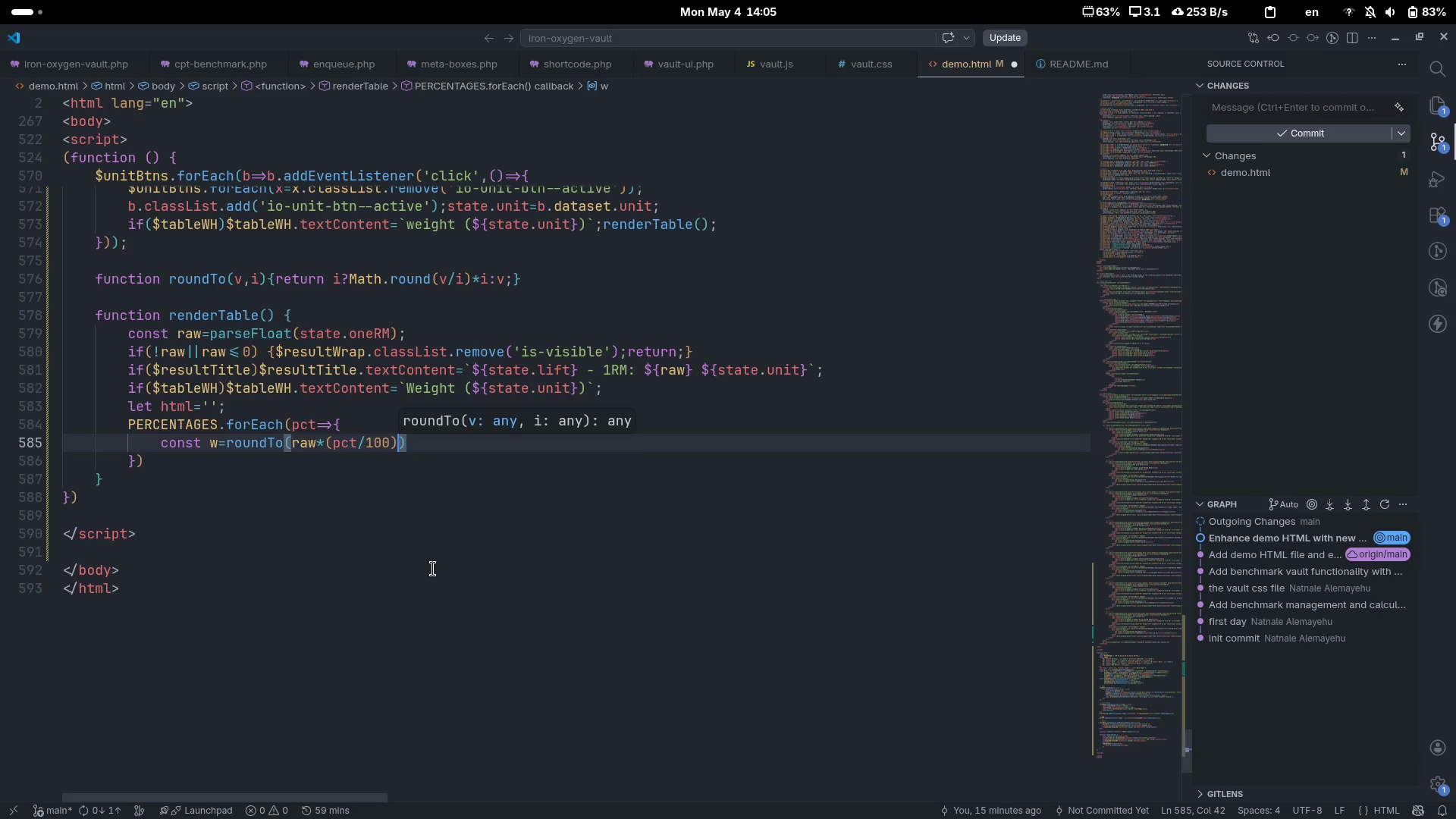 
type( )
key(Backspace)
type(, stt)
 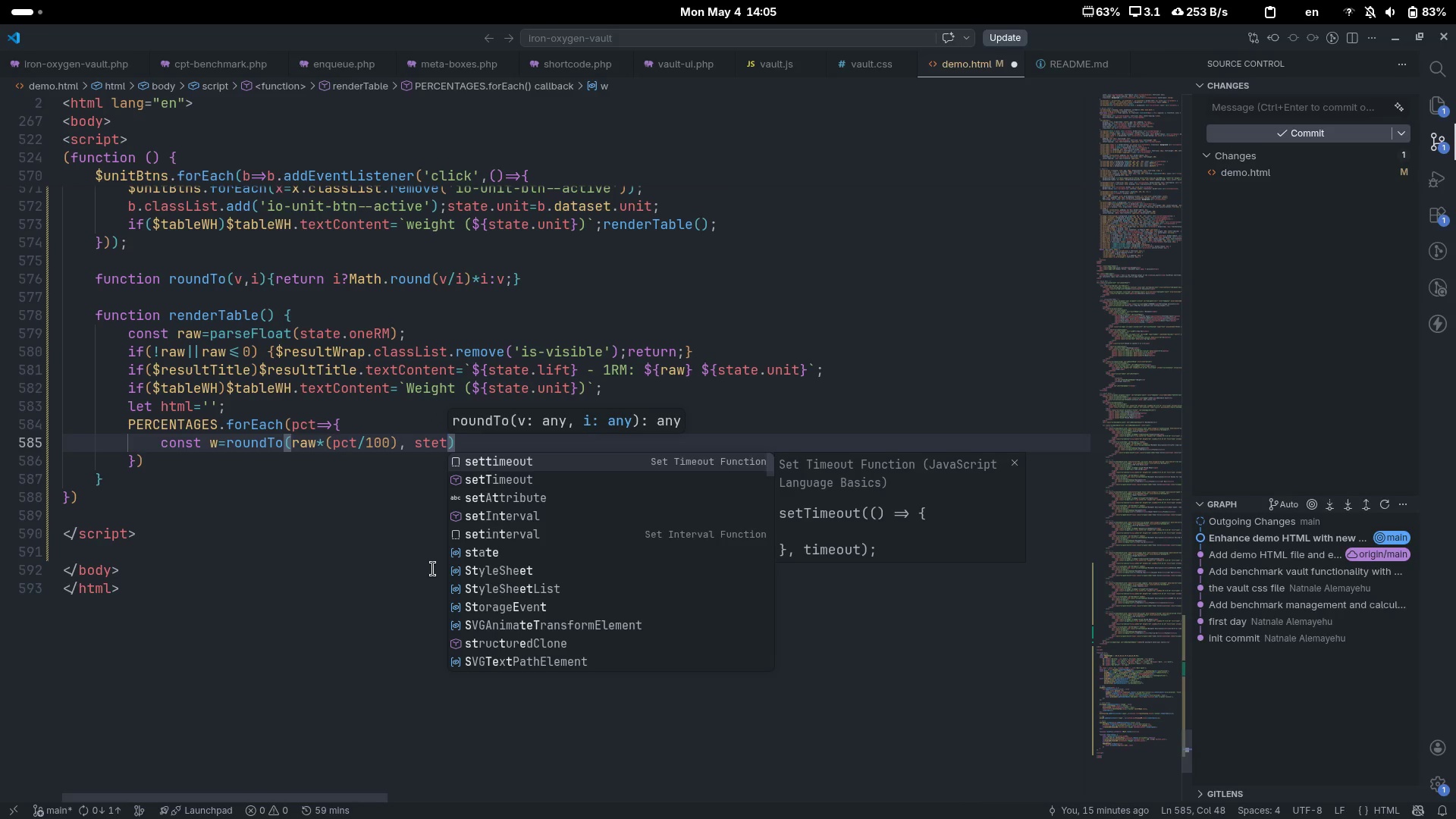 
hold_key(key=E, duration=0.35)
 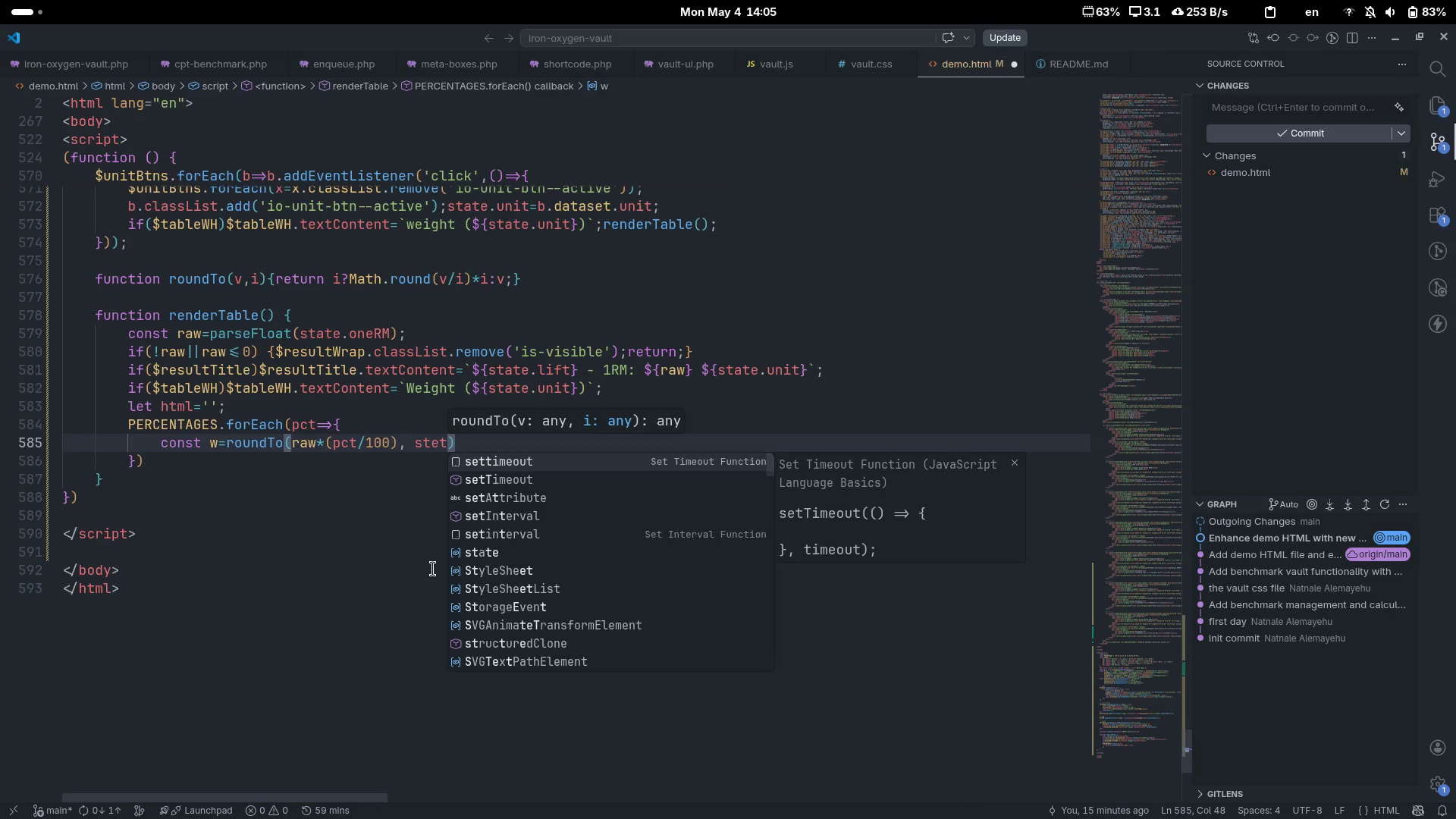 
key(Control+ControlLeft)
 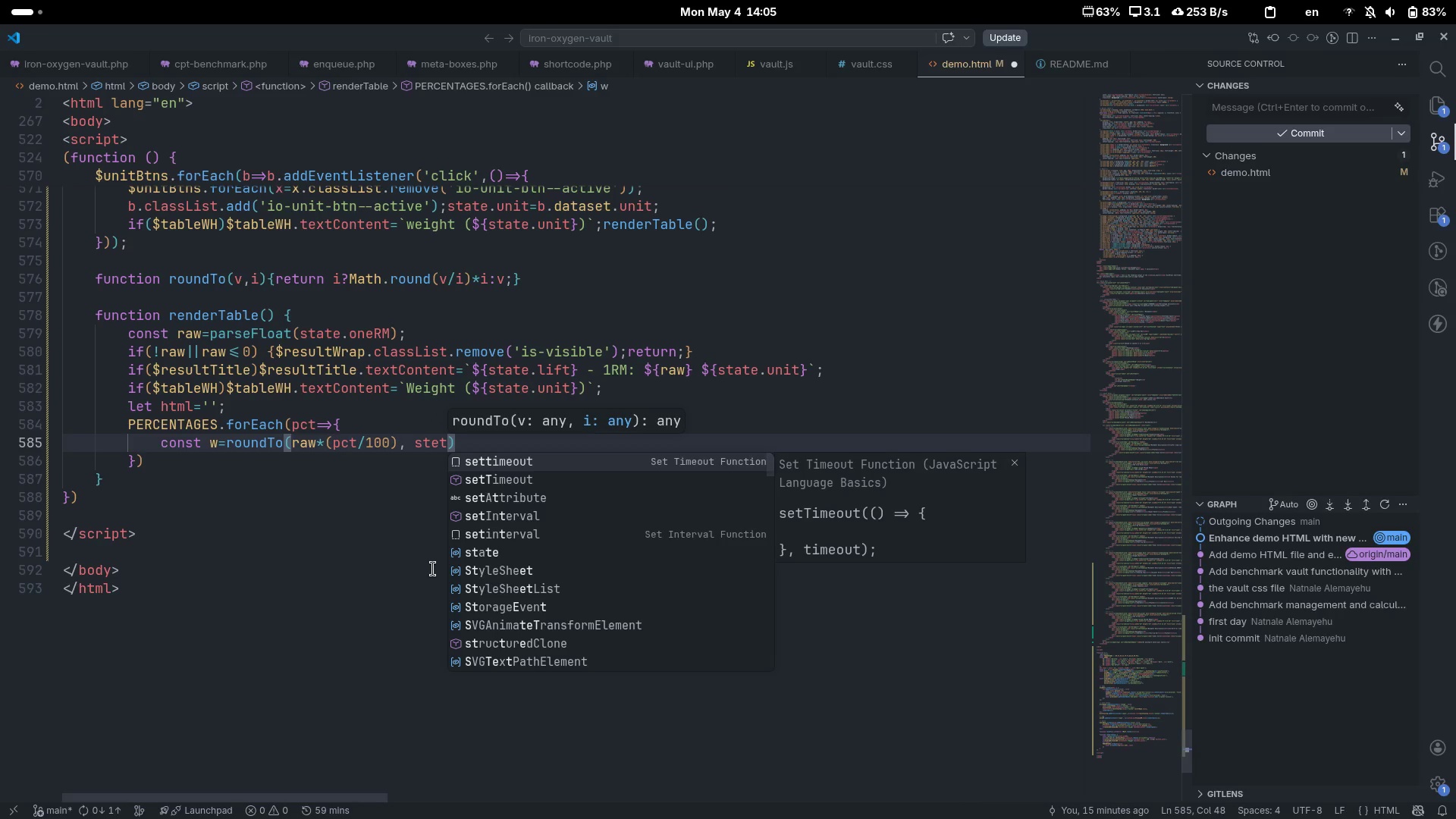 
key(Control+Backspace)
 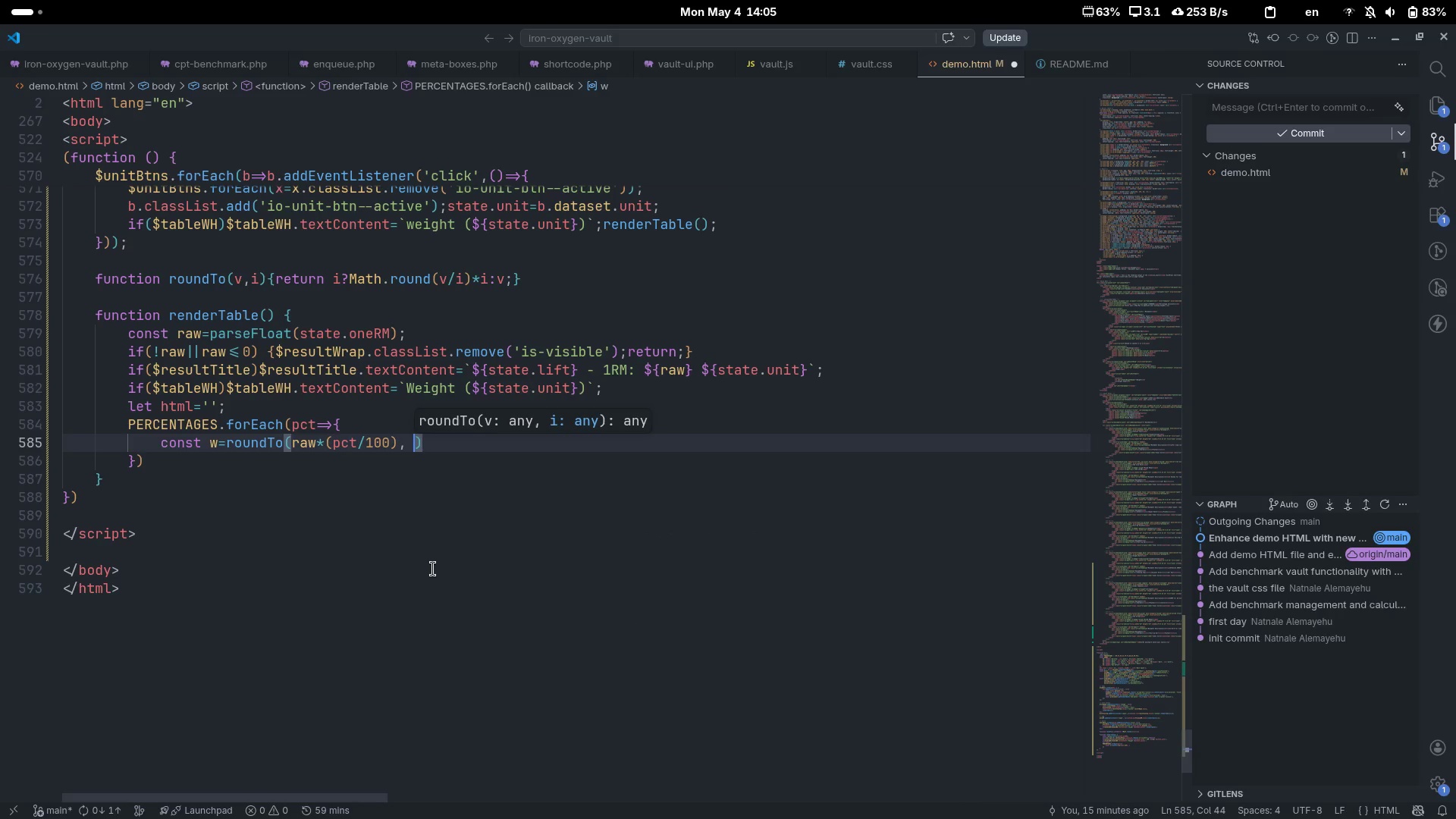 
type(staet)
 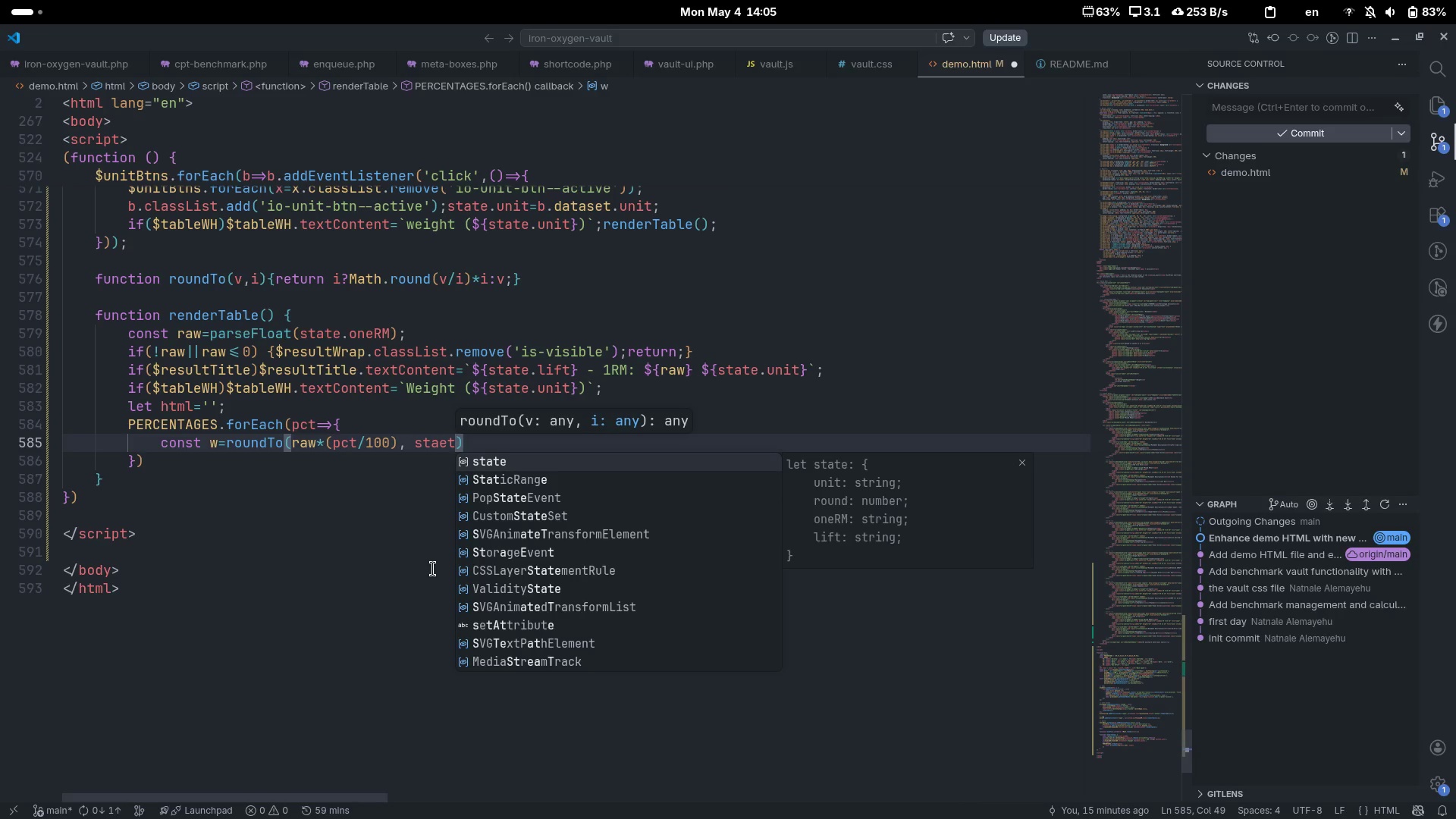 
key(Control+ControlLeft)
 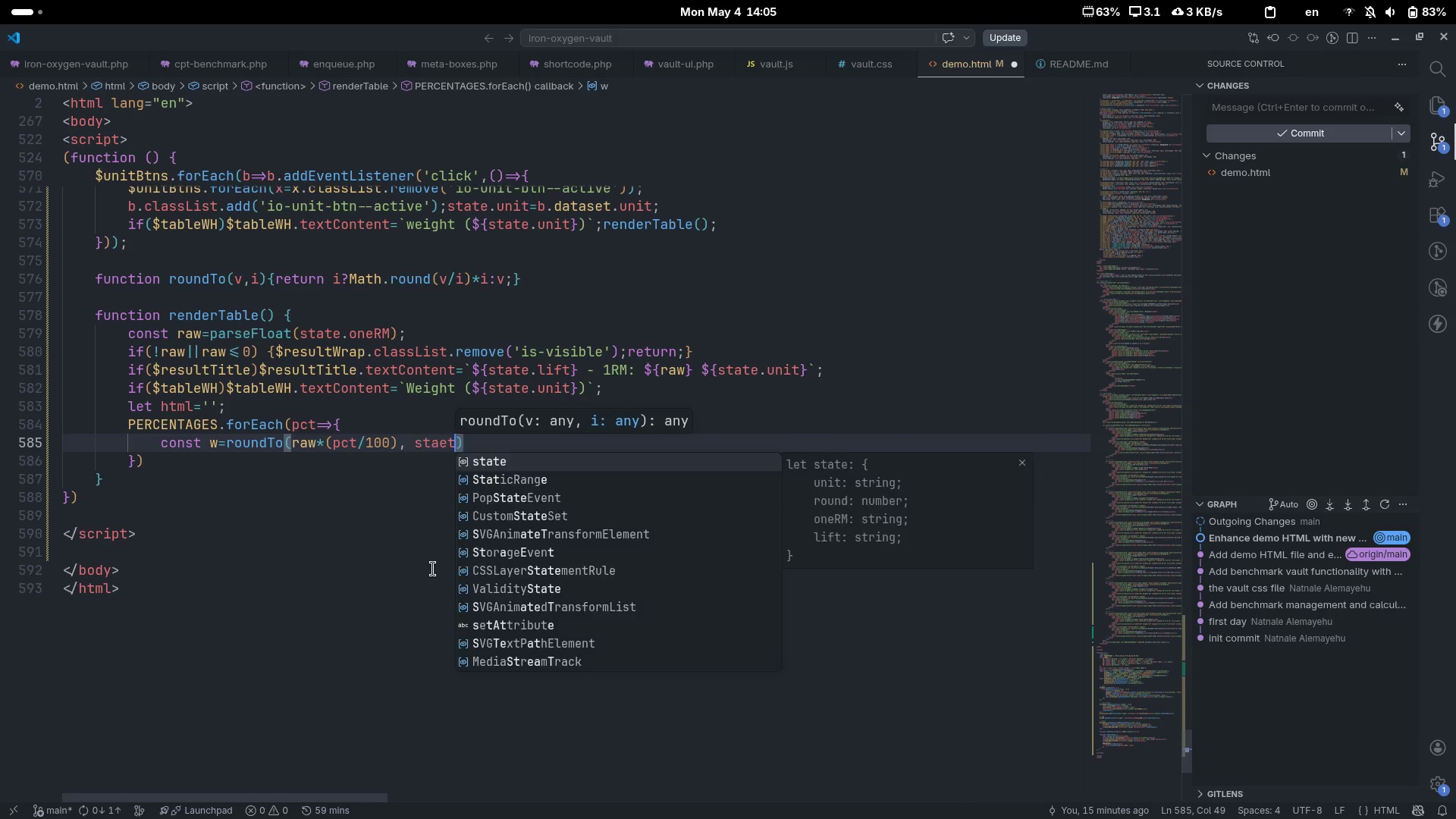 
key(Control+Backspace)
 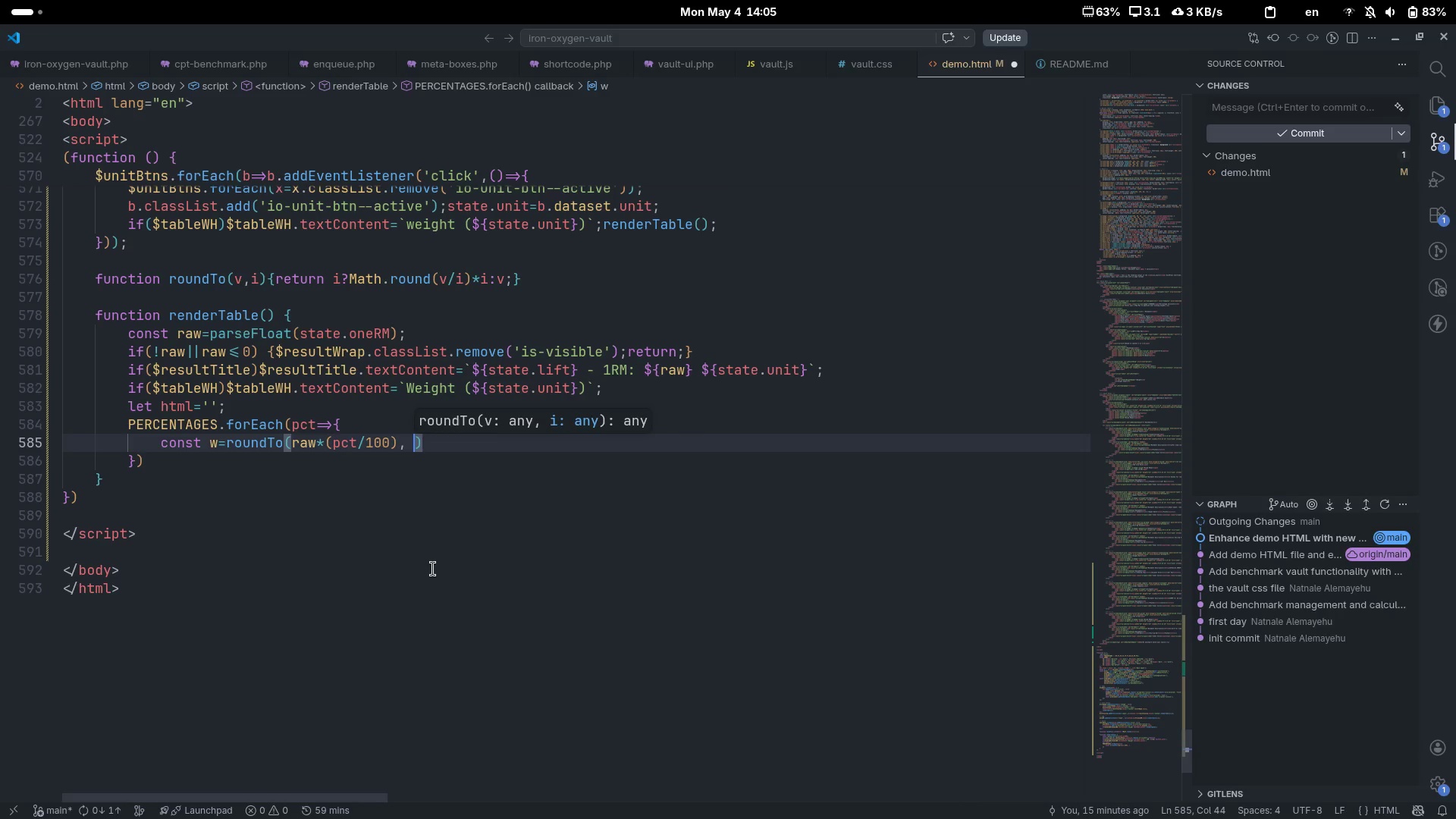 
type(state.ro)
key(Tab)
 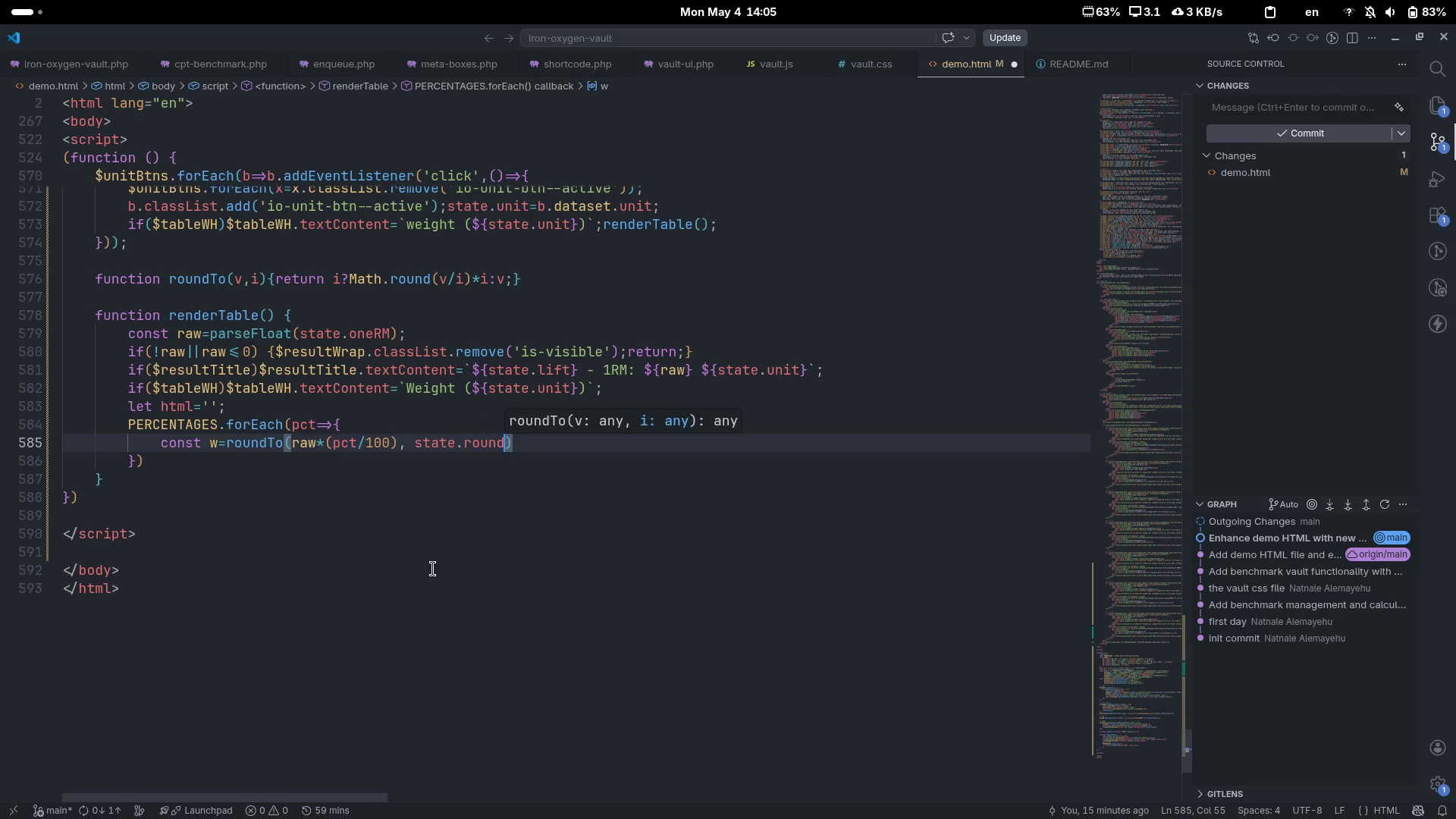 
key(ArrowRight)
 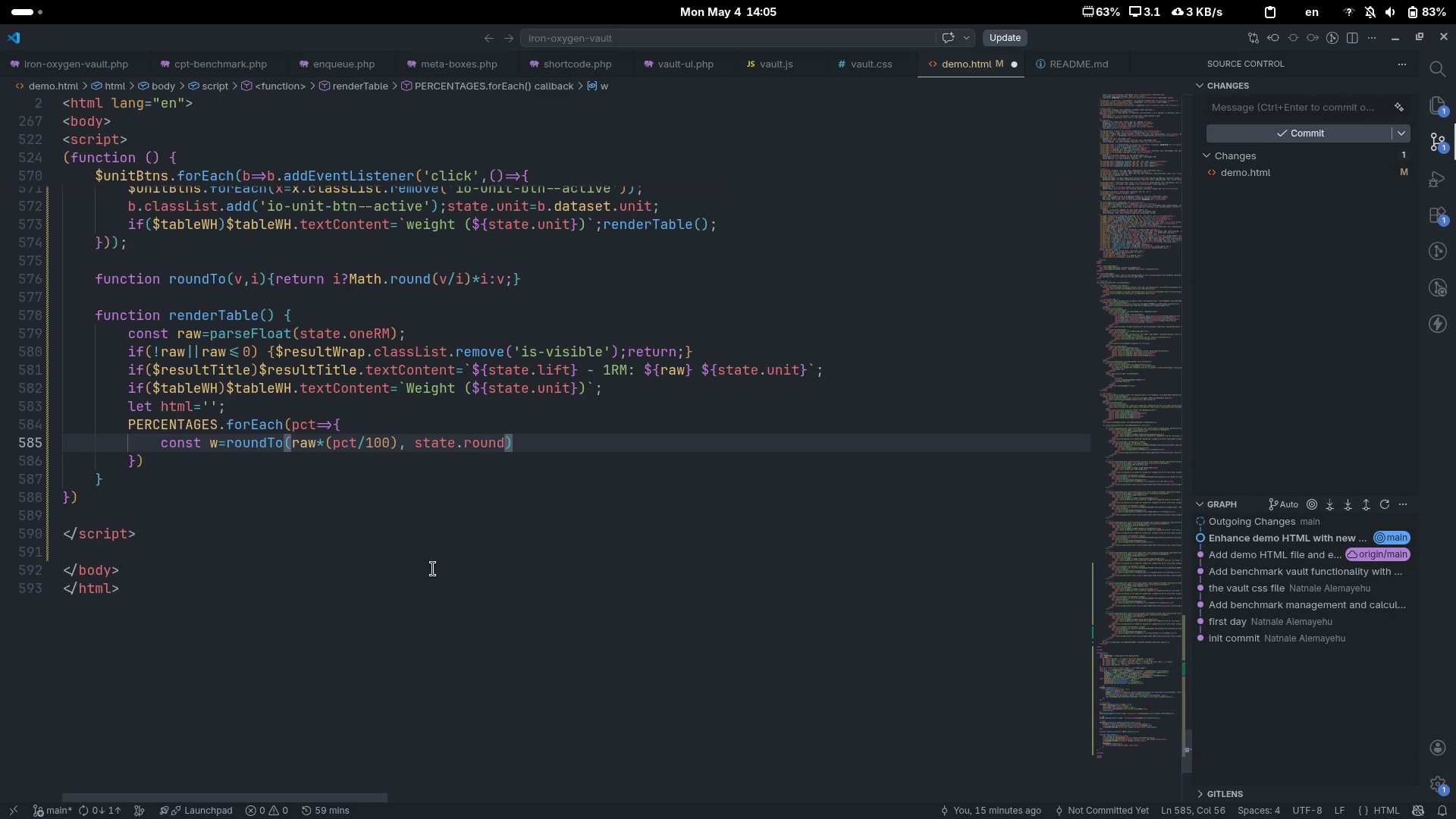 
key(Semicolon)
 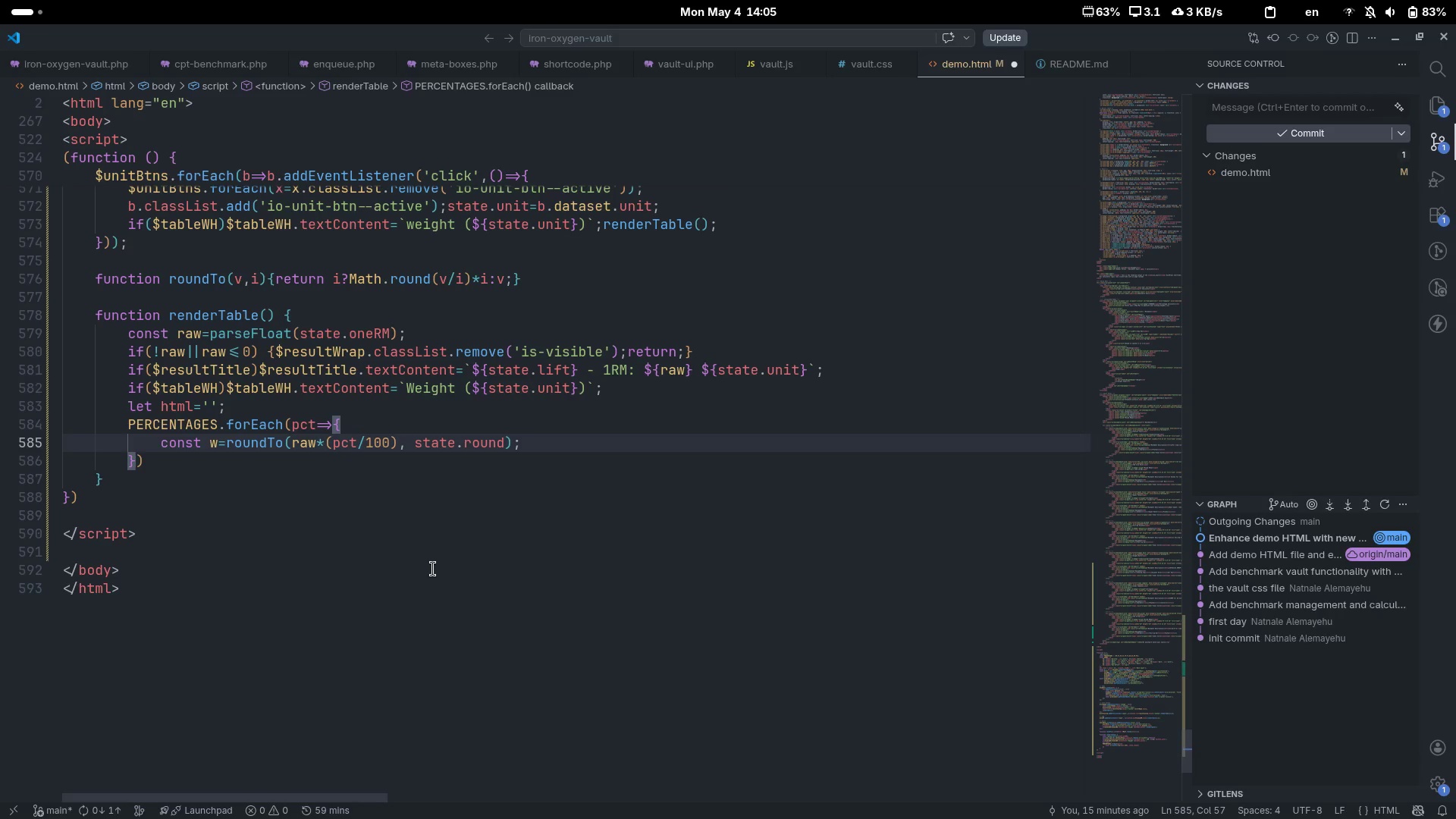 
key(Enter)
 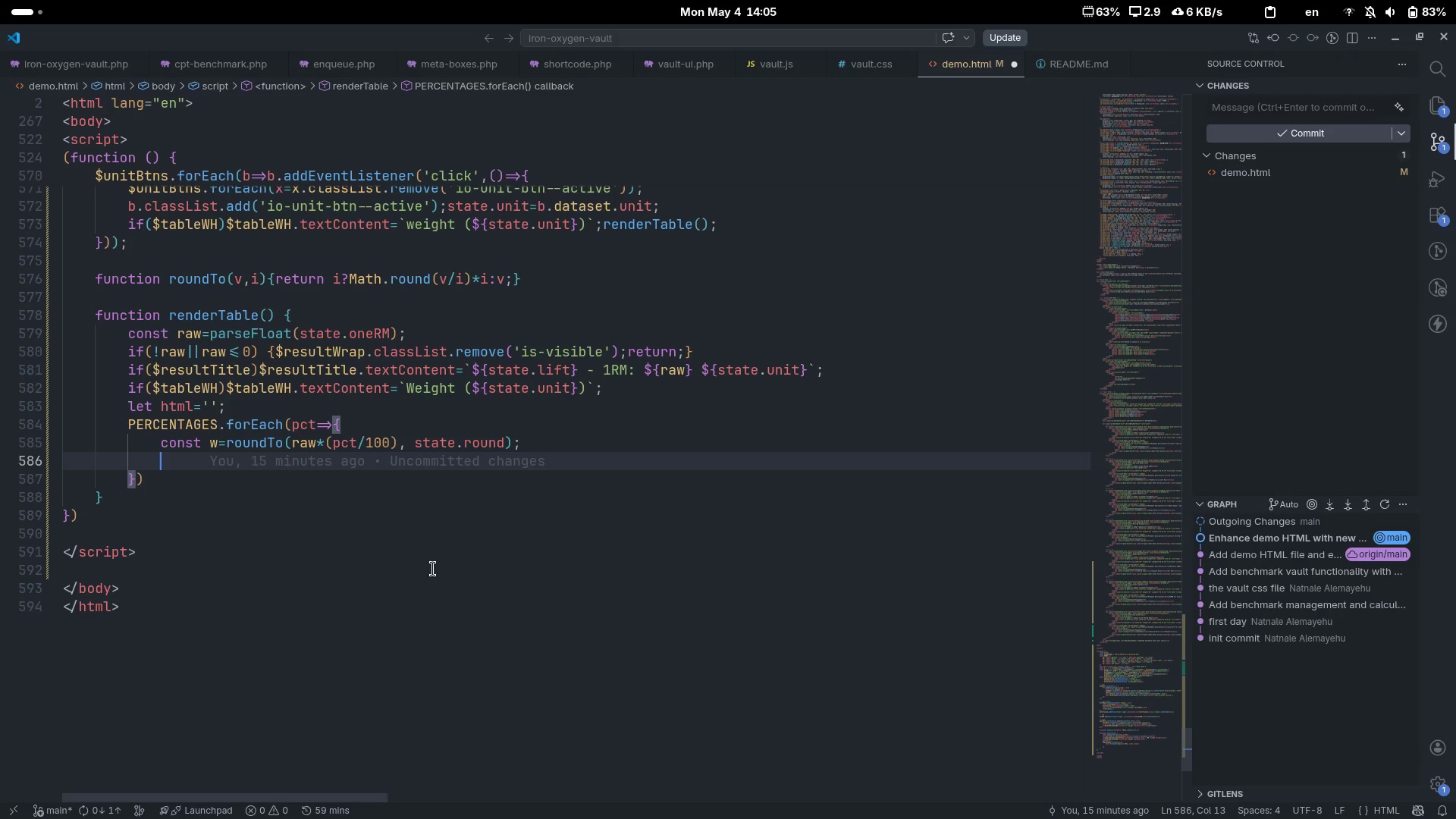 
type(const z=ZOME)
key(Backspace)
key(Backspace)
type(N)
key(Tab)
type([pct)
 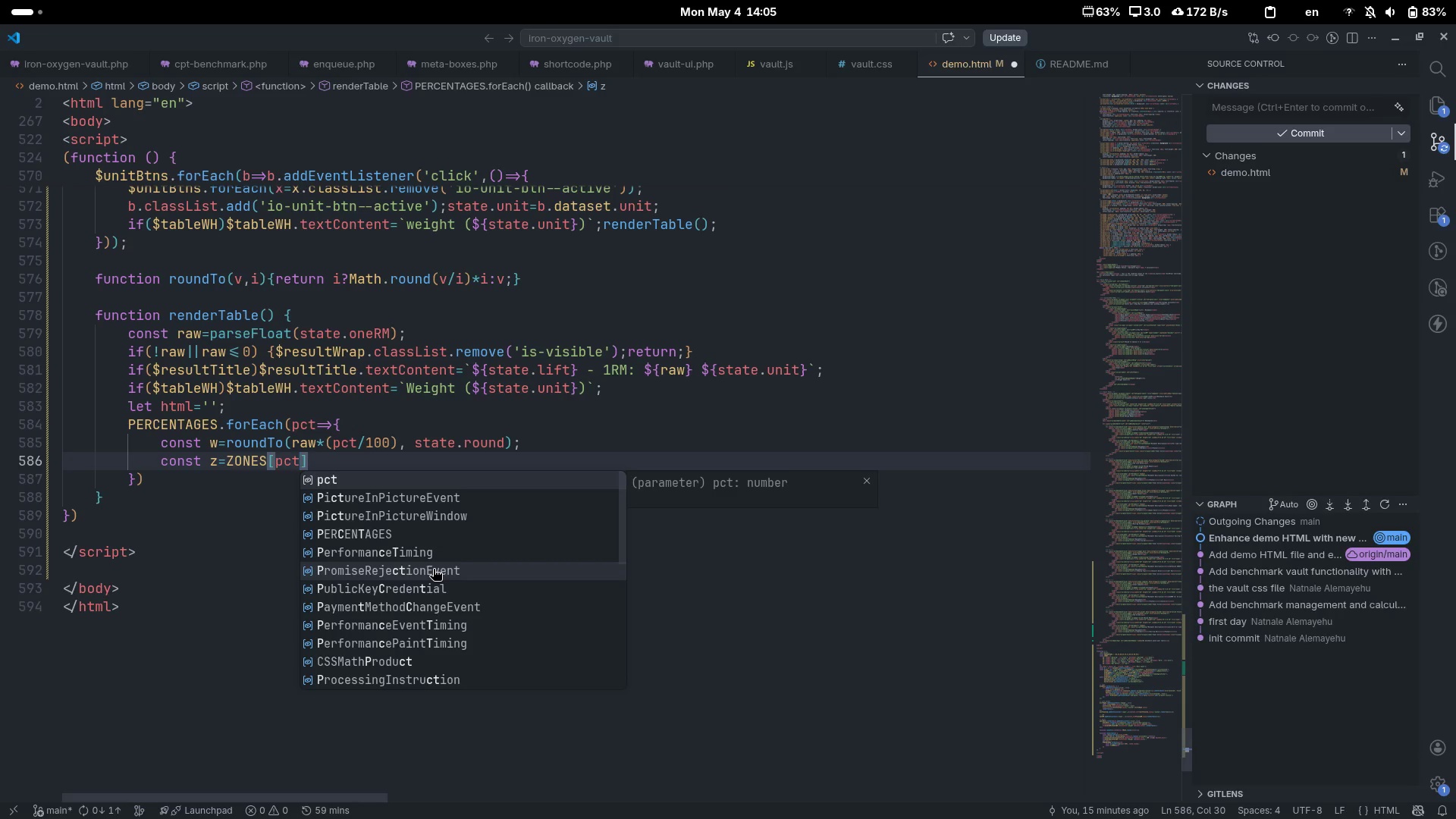 
key(ArrowRight)
 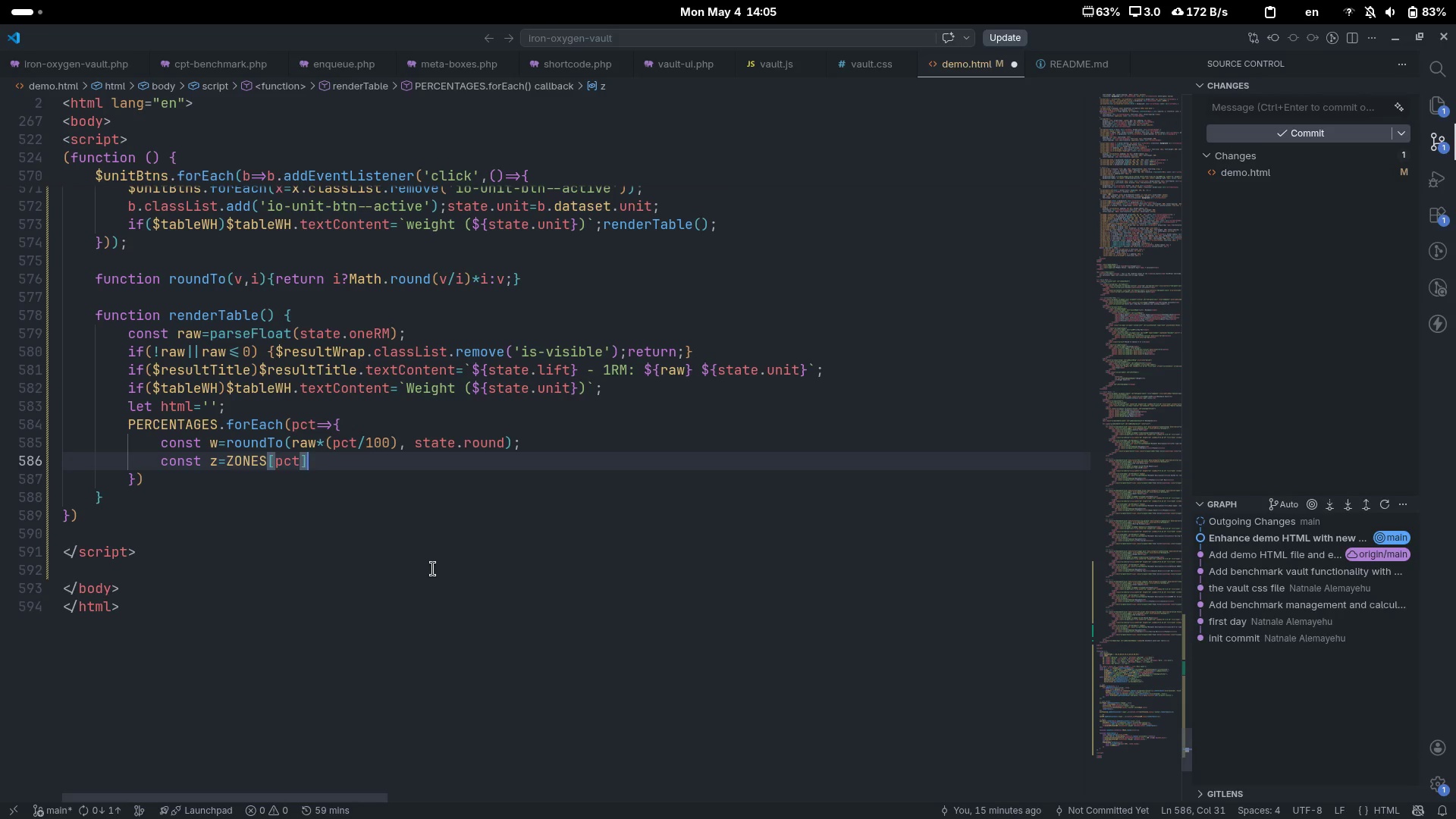 
key(Semicolon)
 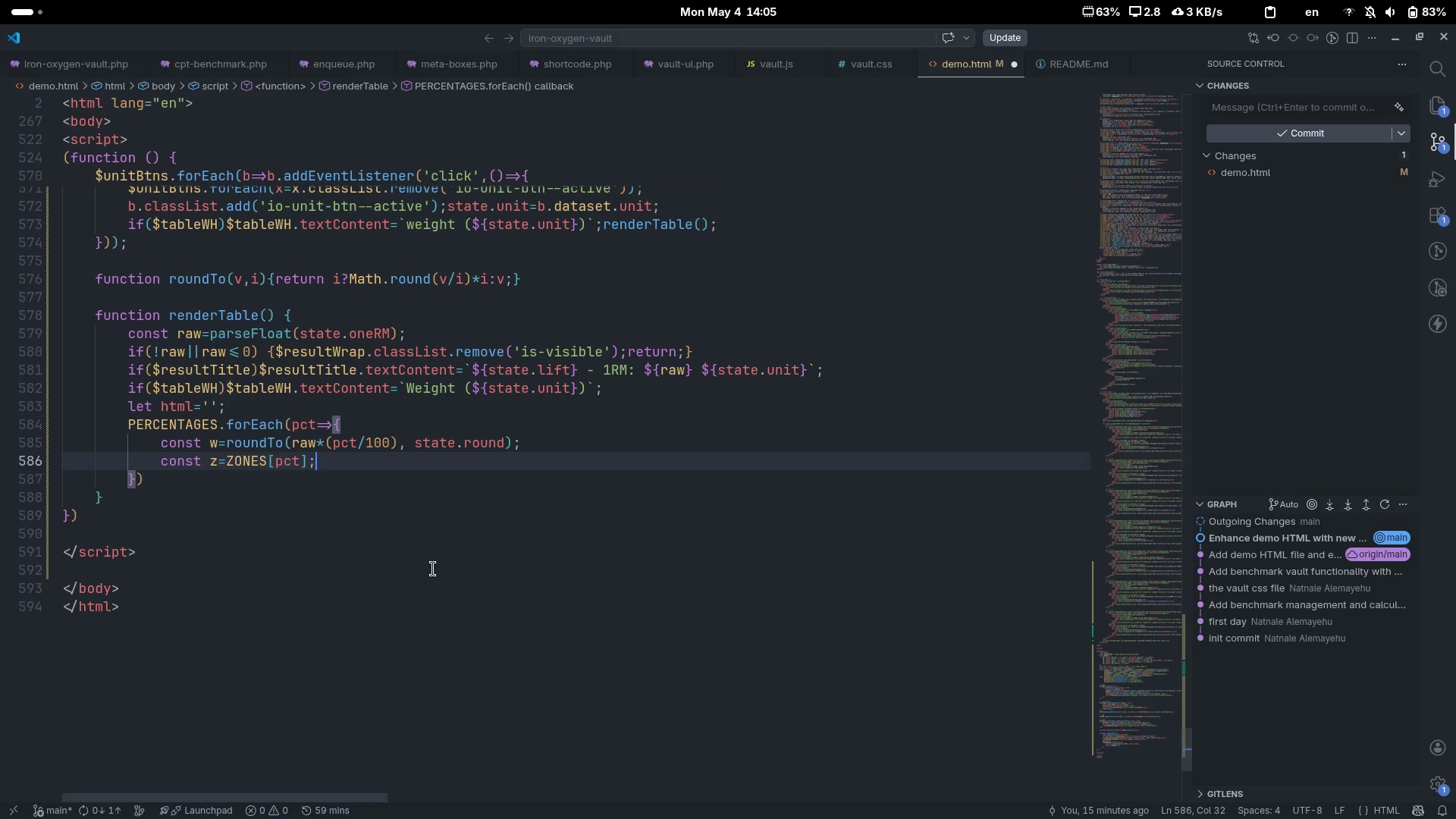 
type(con)
 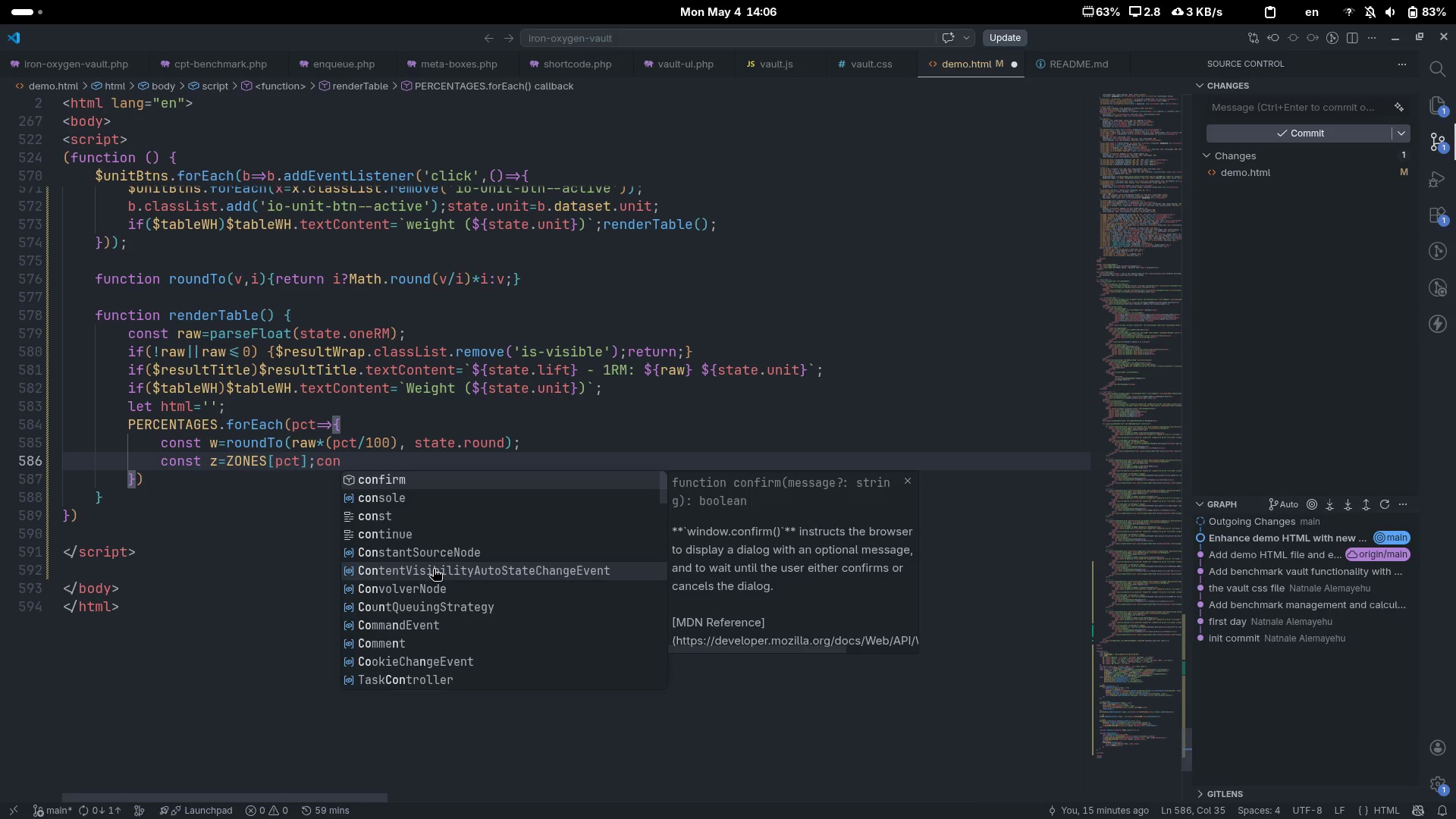 
key(ArrowDown)
 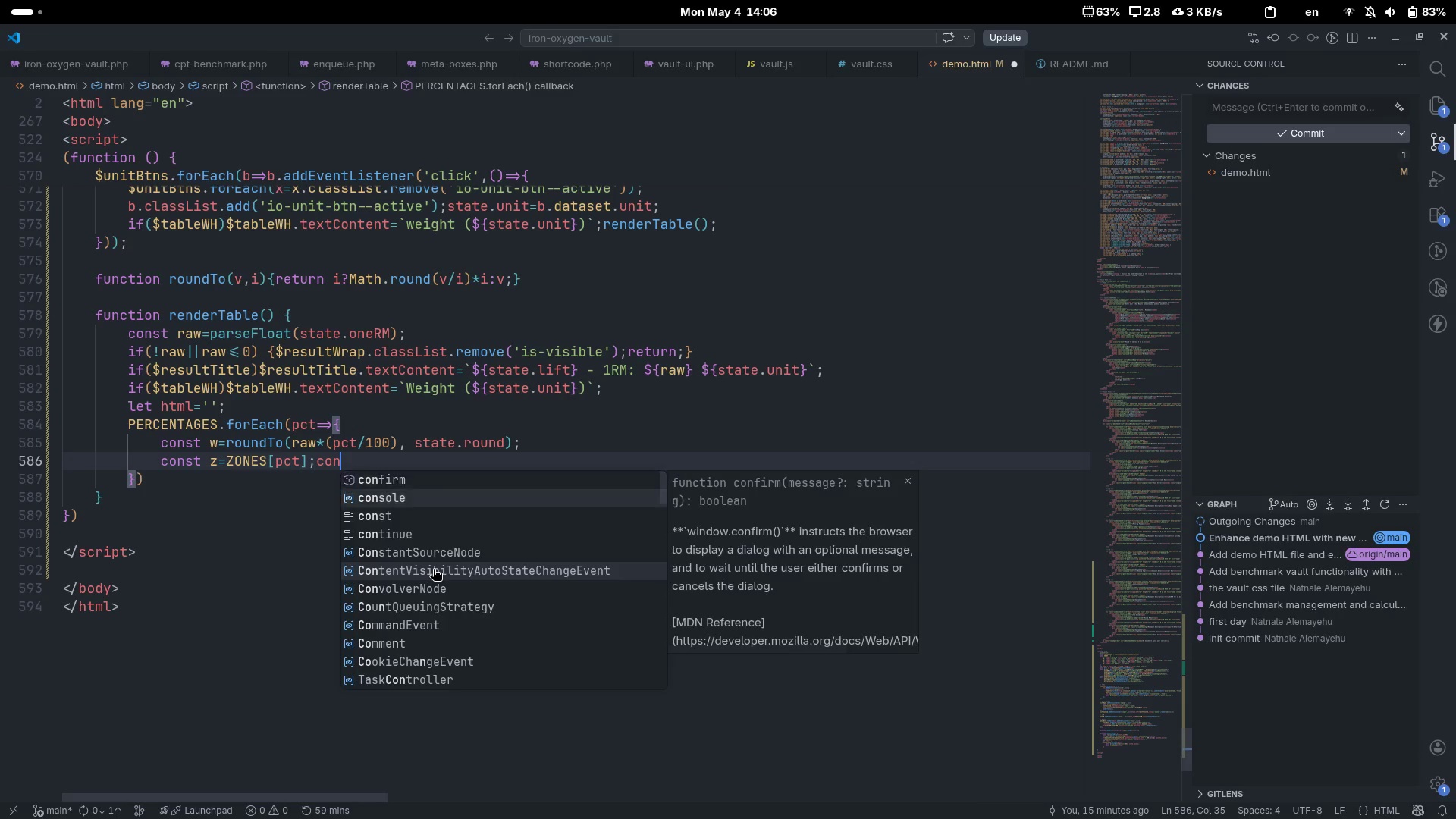 
key(ArrowDown)
 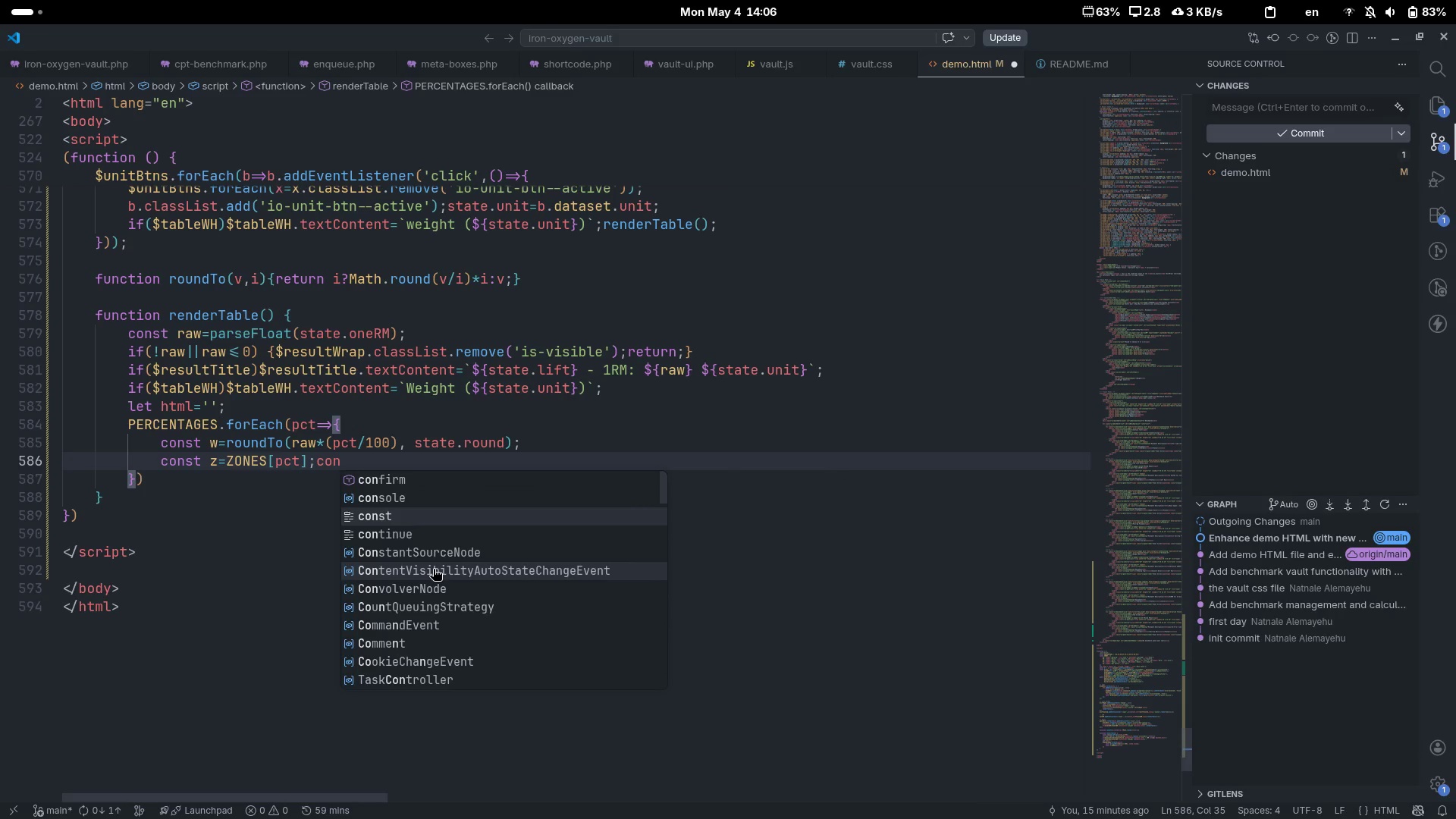 
key(Enter)
 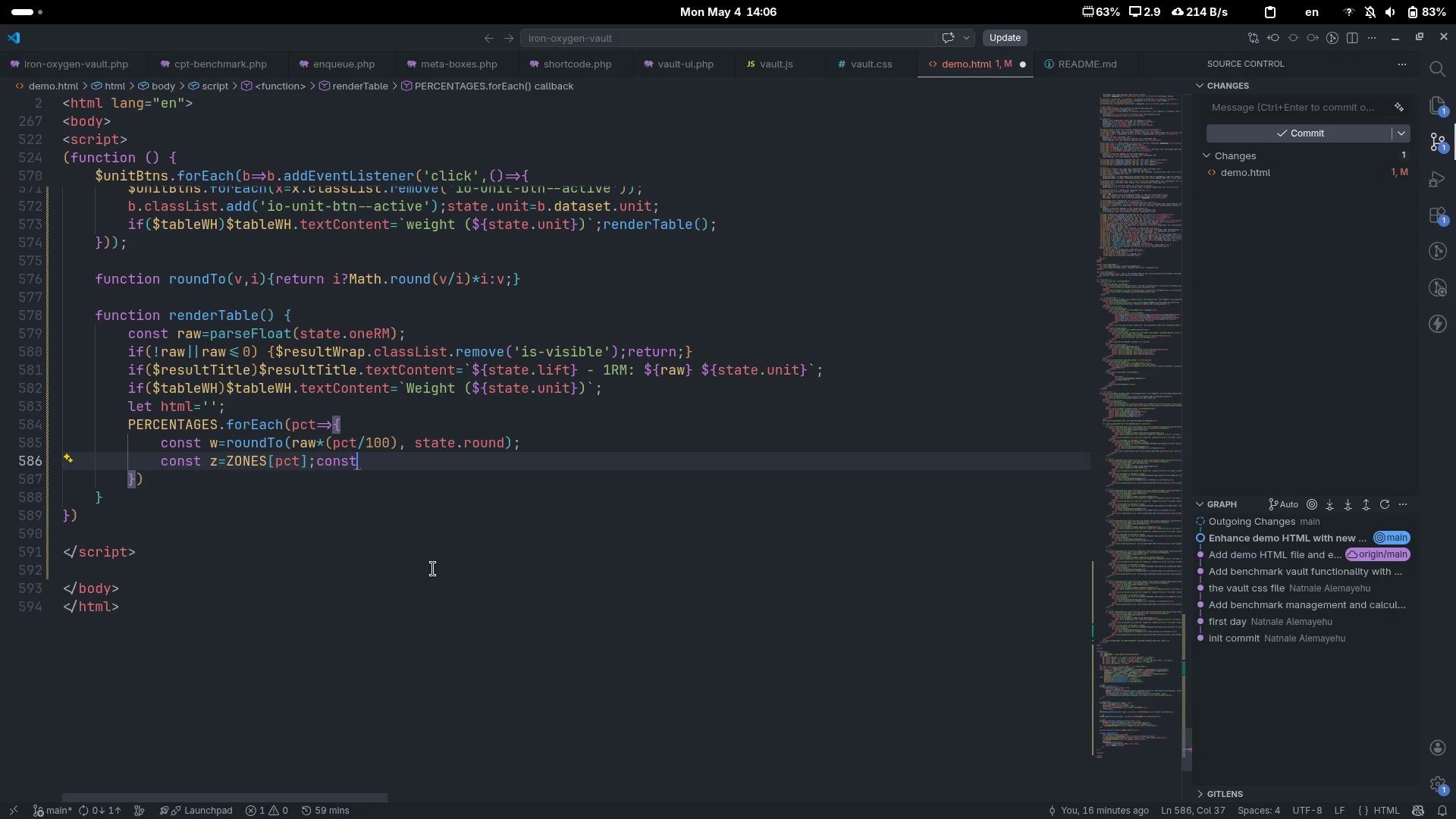 
type( hi=pct>=80;)
 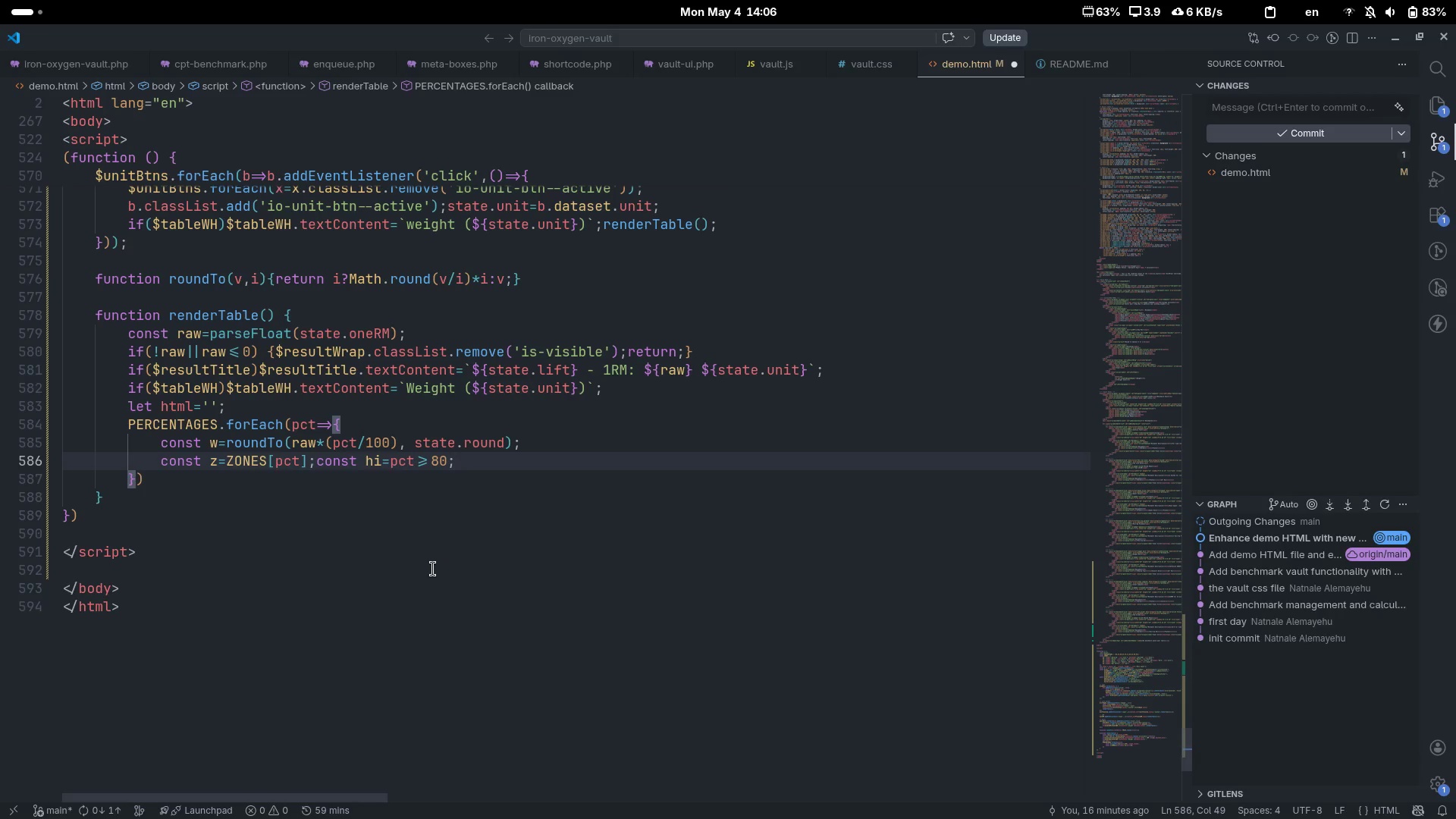 
key(Enter)
 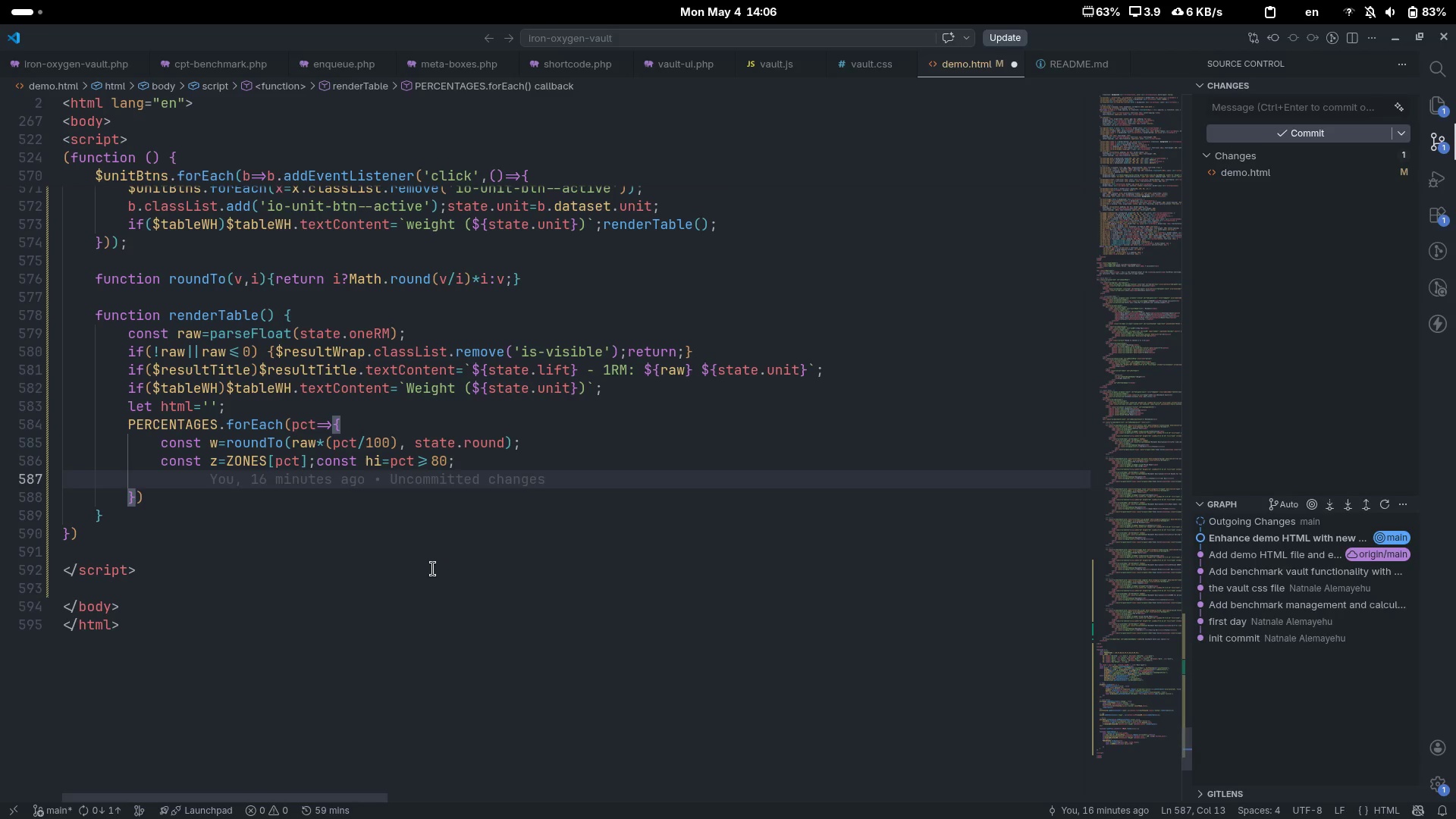 
type(html=)
key(Escape)
type(``)
 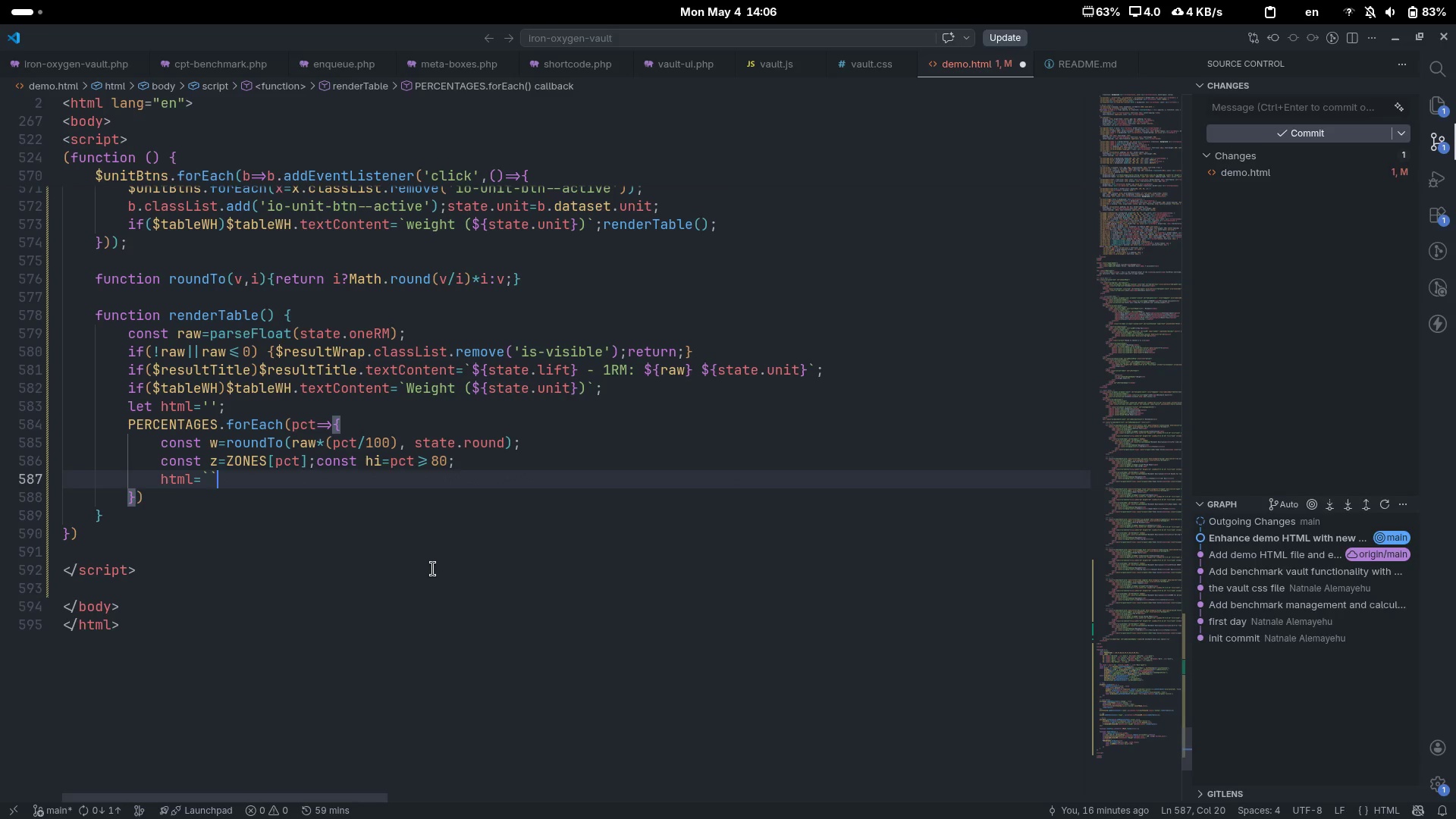 
key(ArrowLeft)
 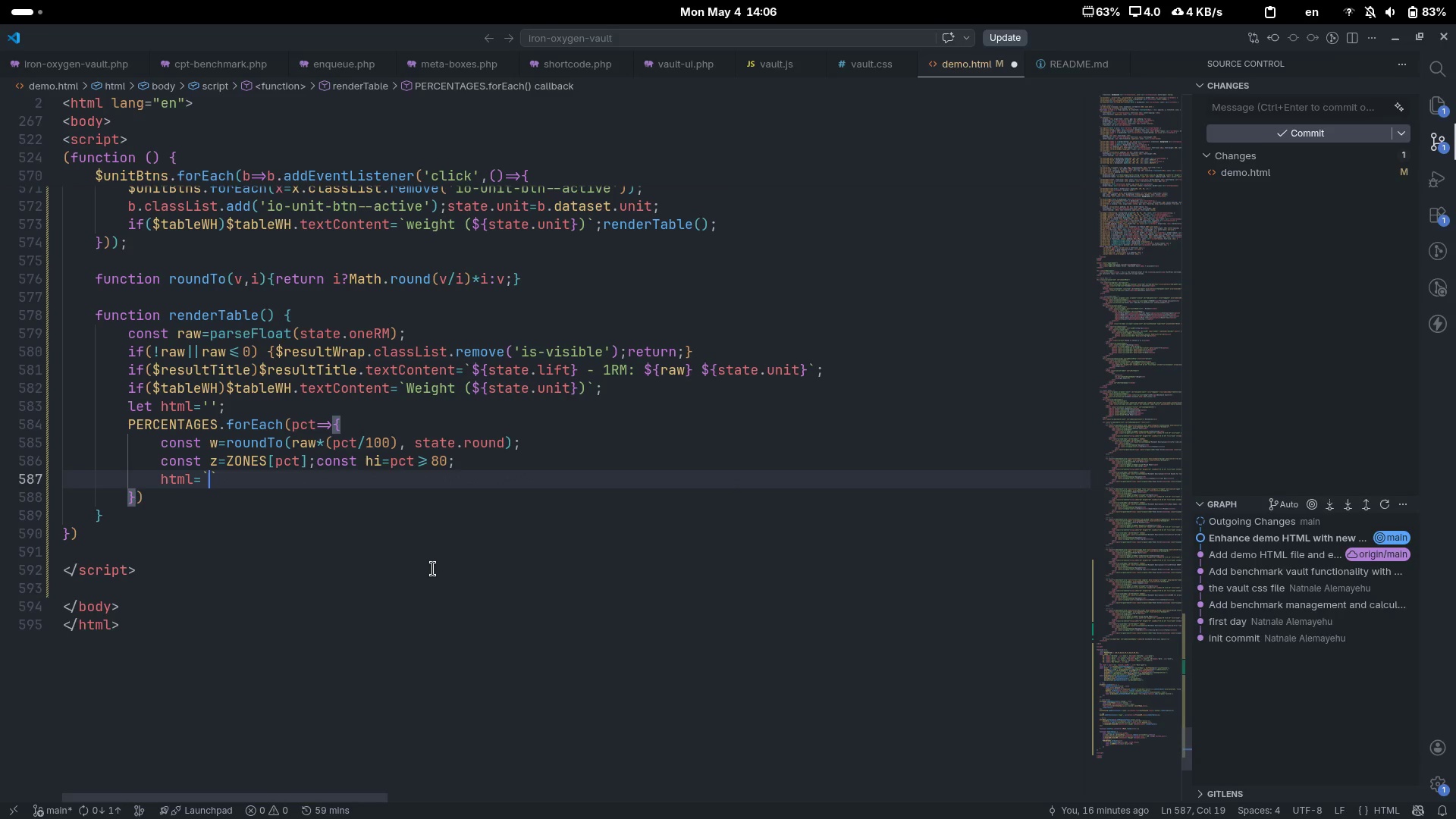 
key(ArrowLeft)
 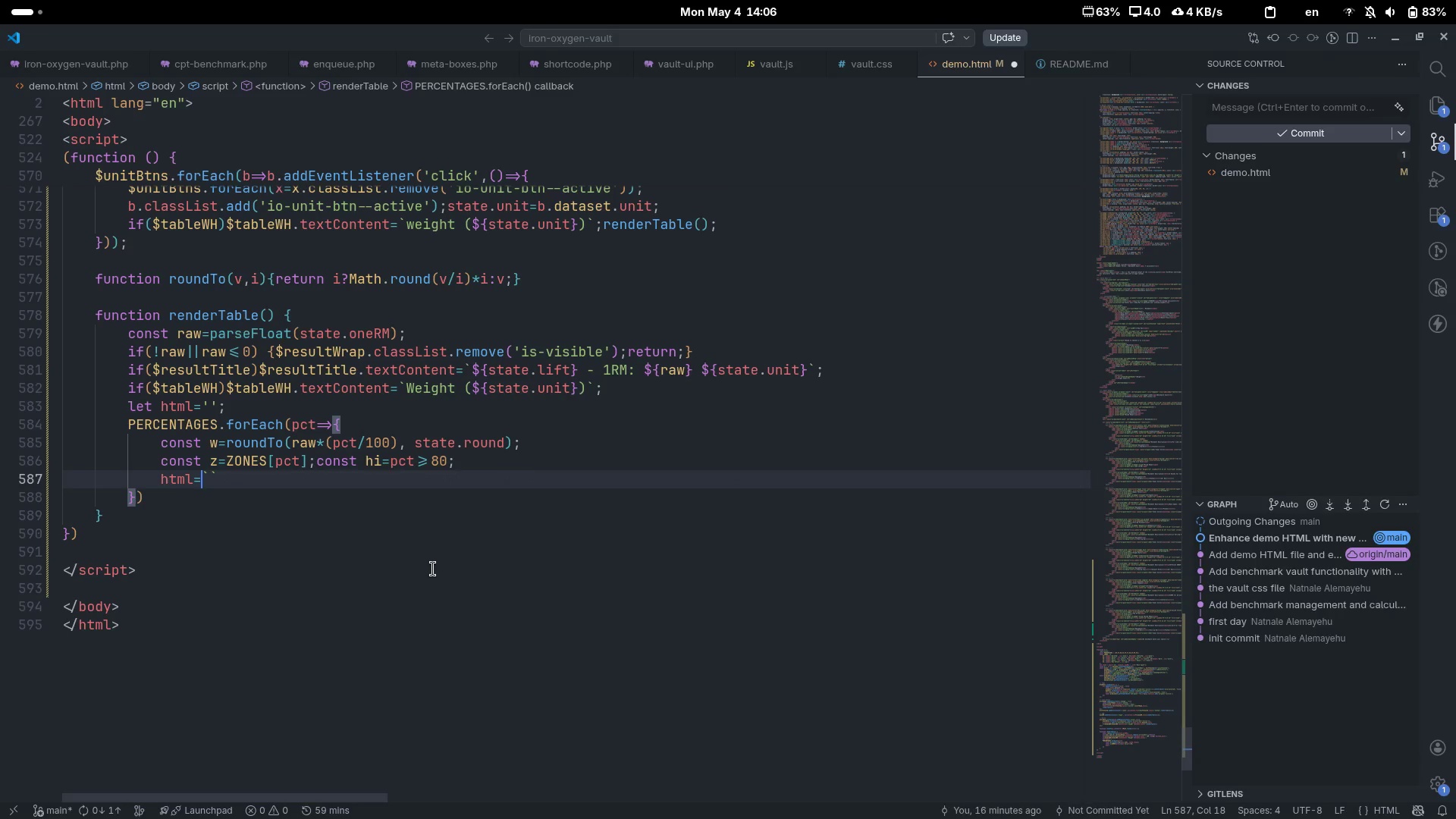 
key(ArrowLeft)
 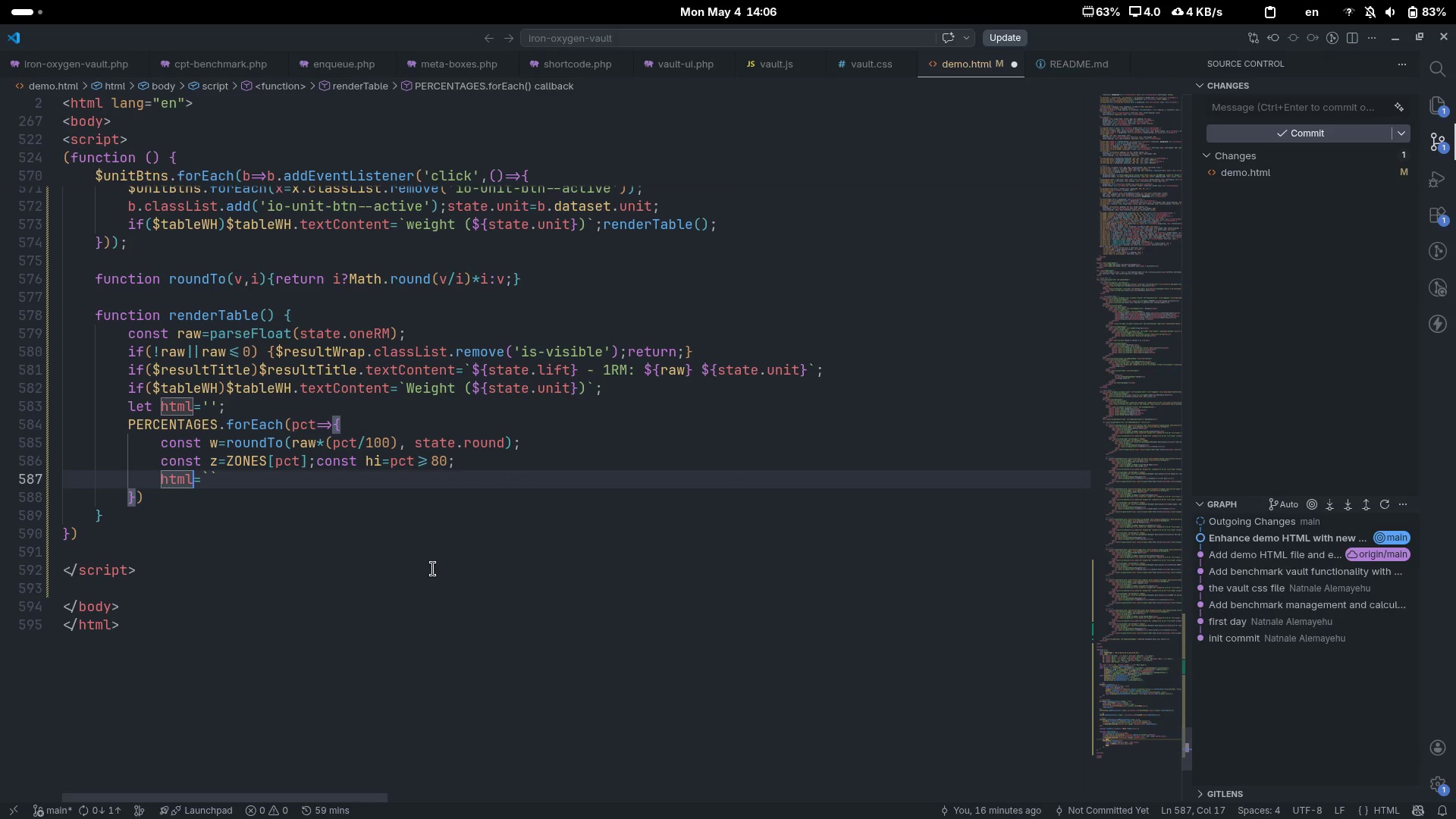 
key(Shift+ShiftLeft)
 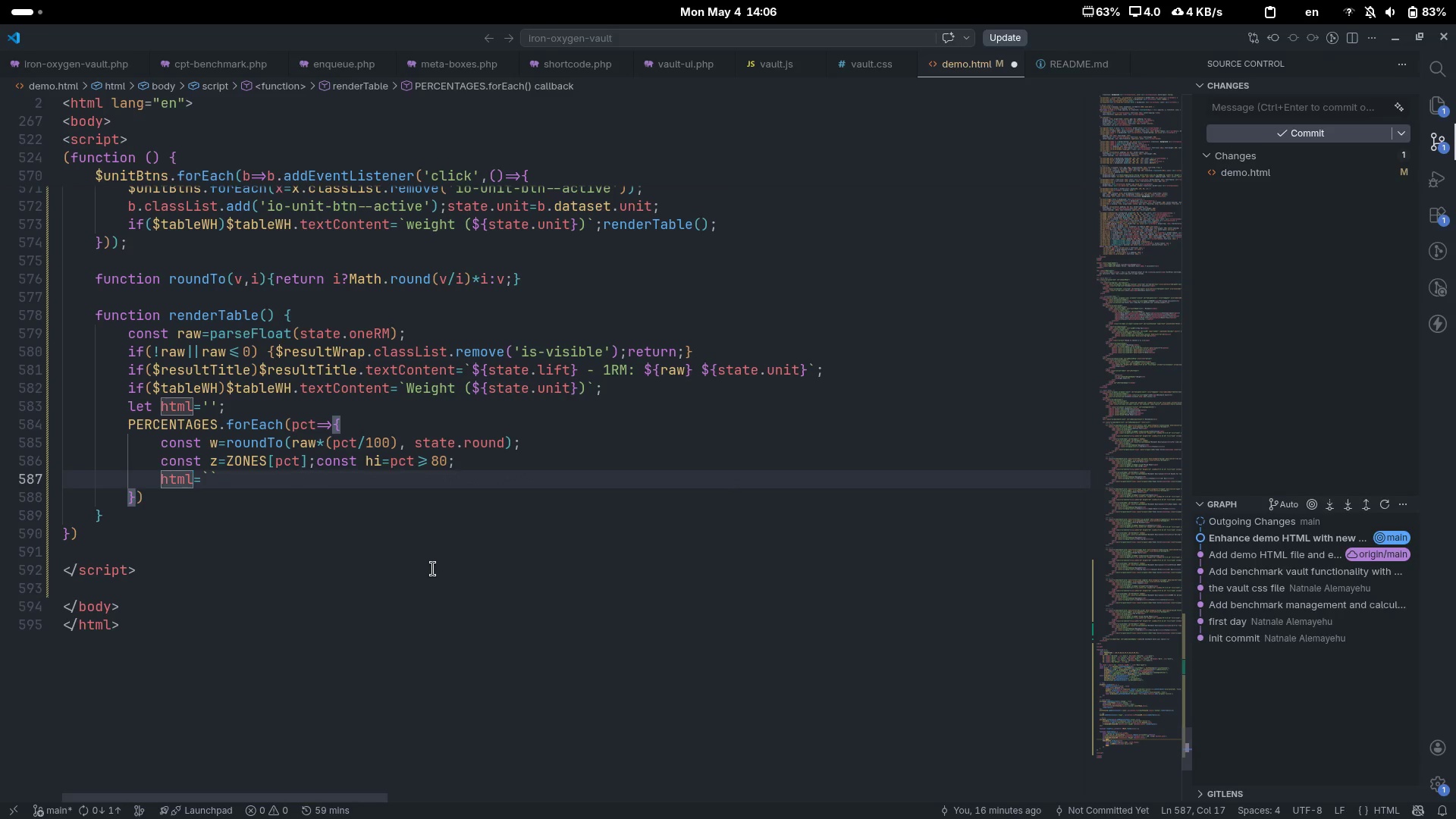 
key(Shift+Equal)
 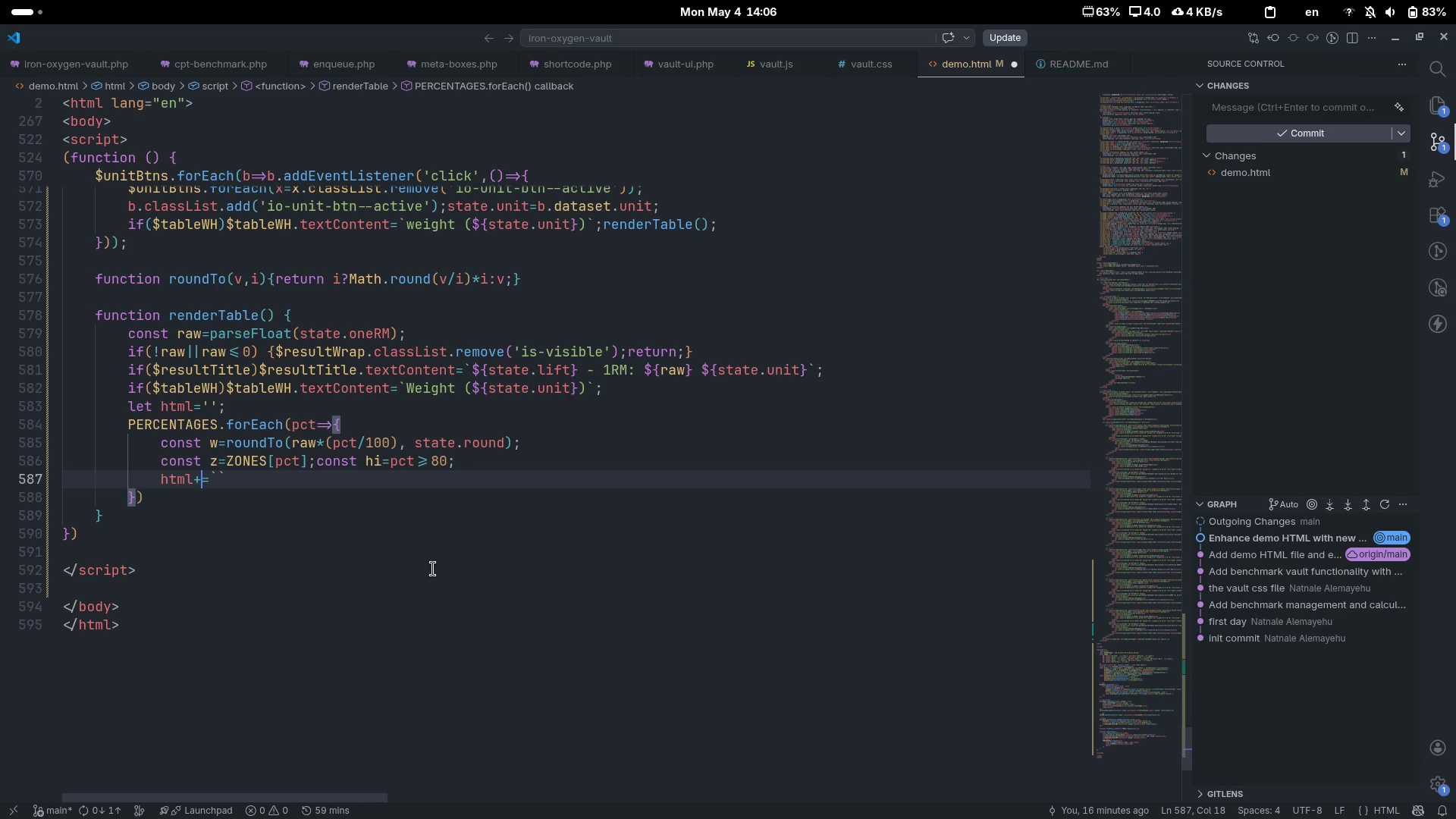 
key(ArrowRight)
 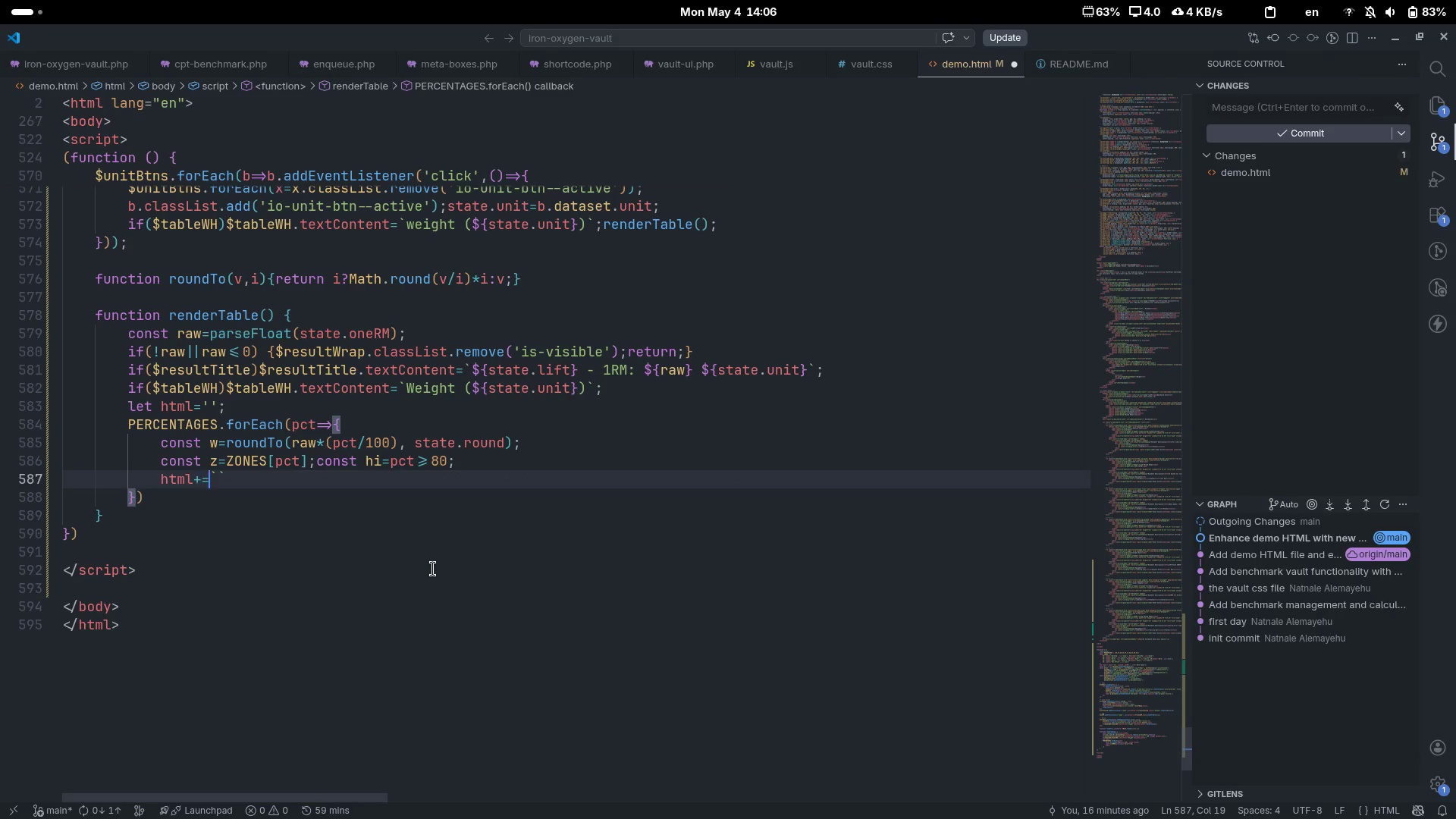 
key(ArrowRight)
 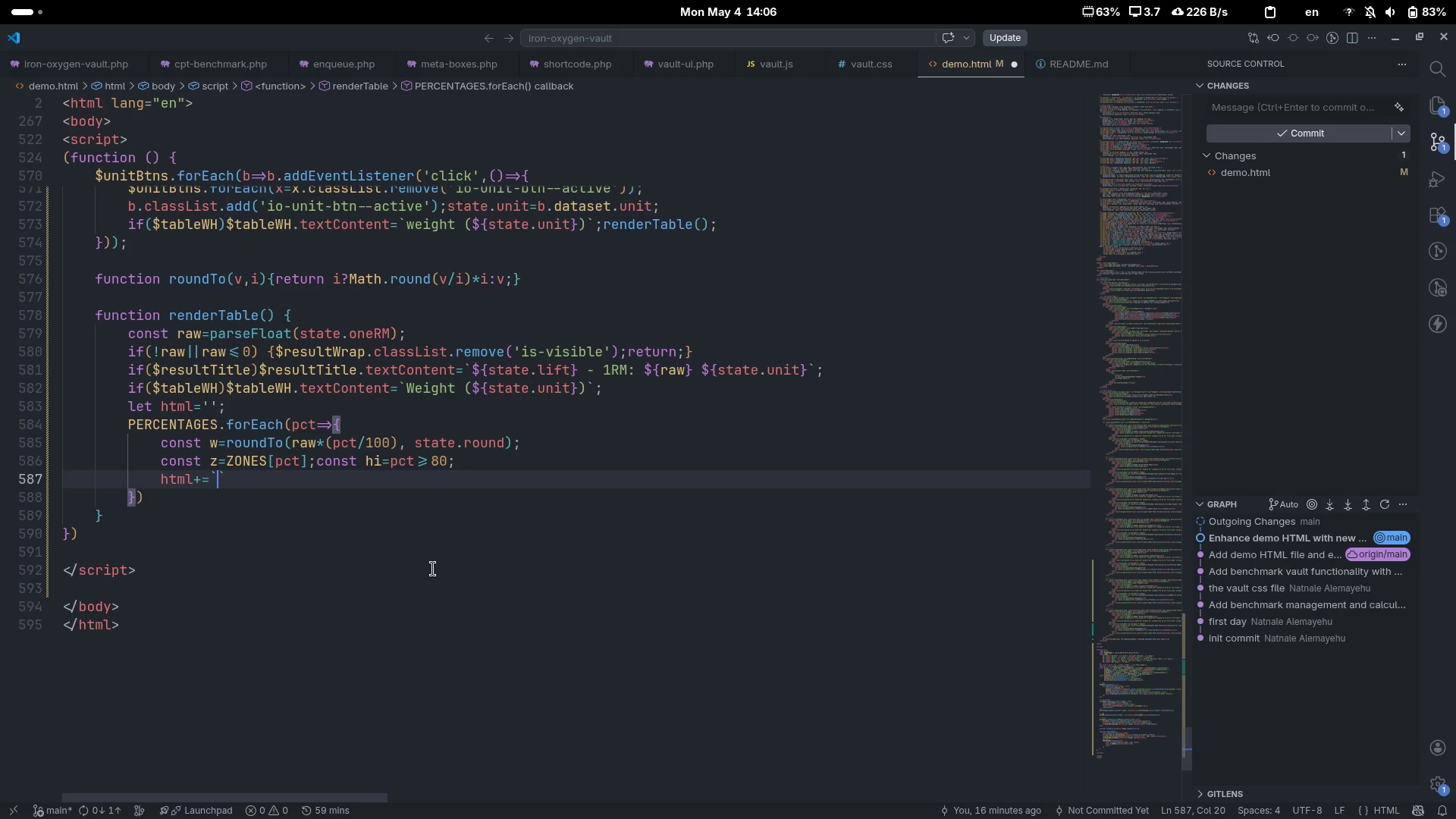 
key(Shift+Comma)
 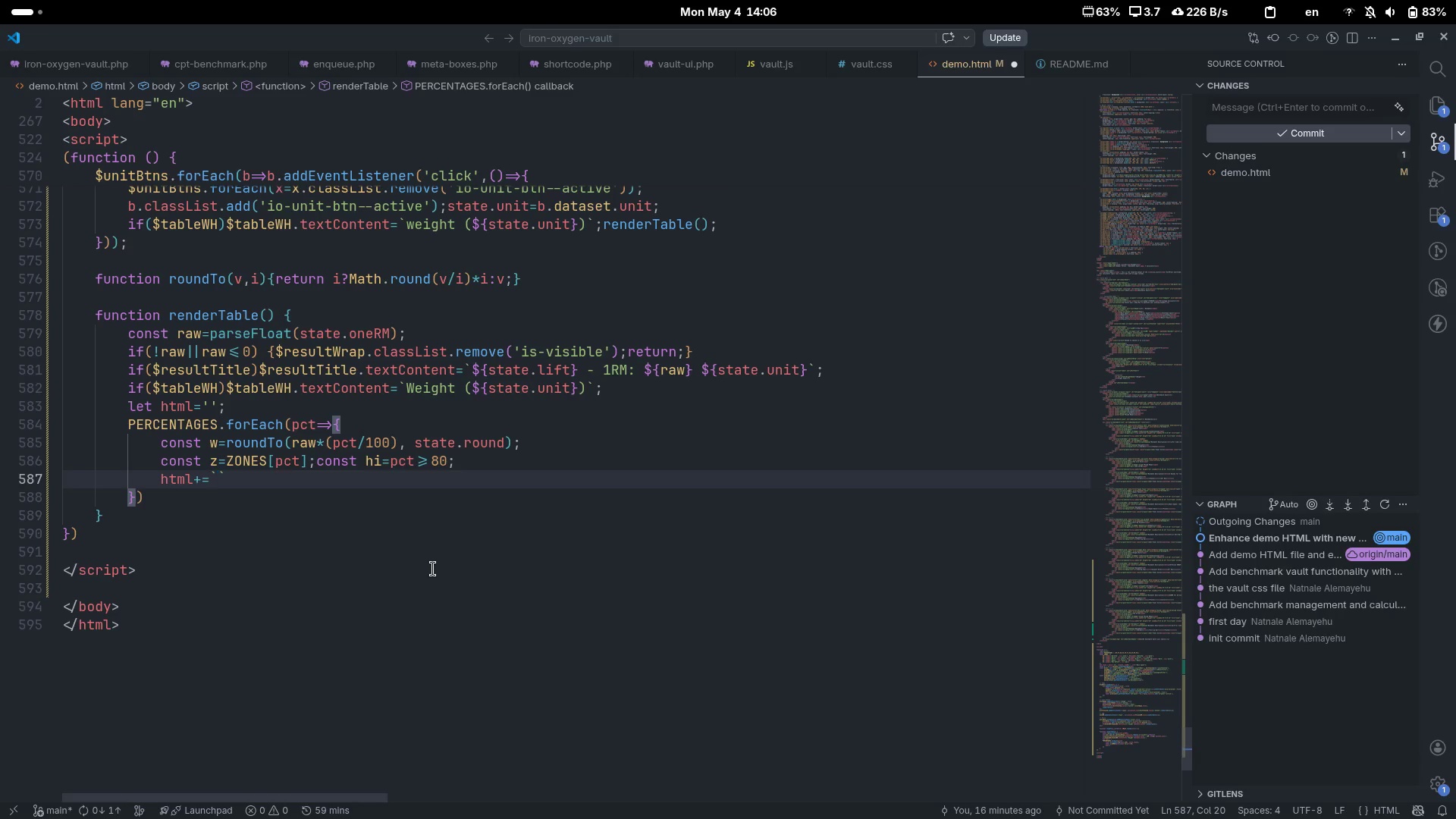 
key(Shift+Period)
 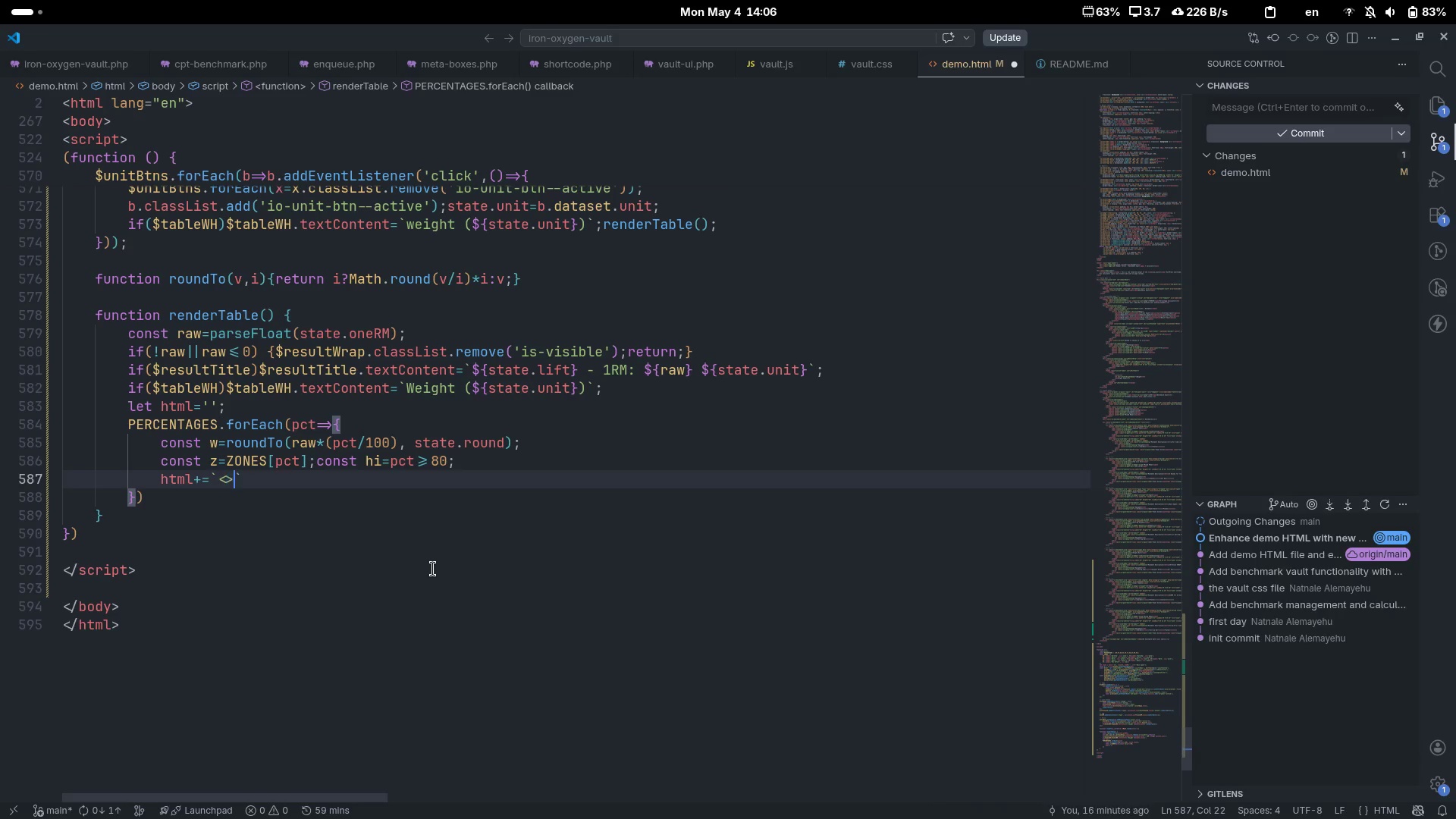 
key(ArrowLeft)
 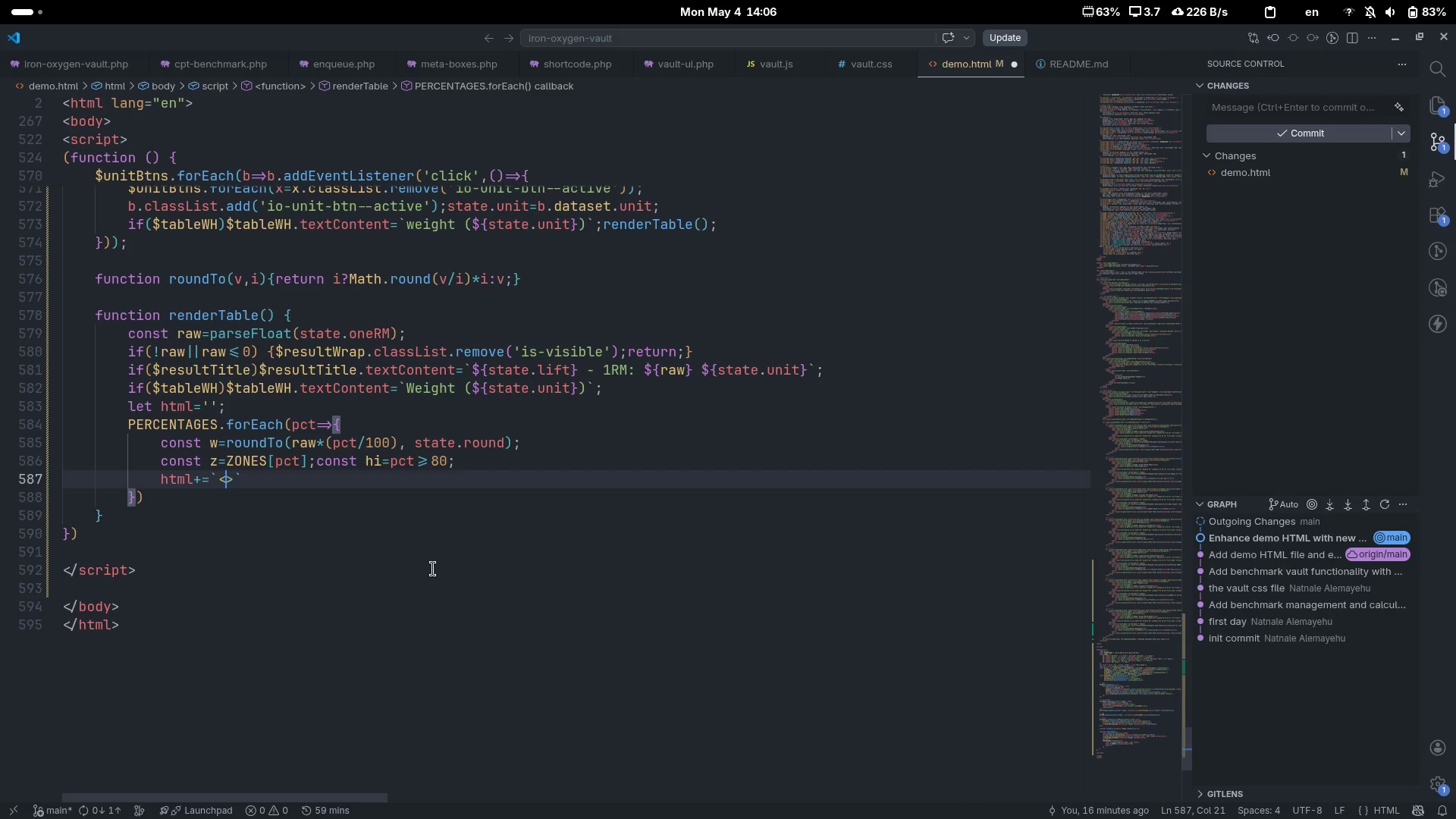 
type(ht)
key(Backspace)
key(Backspace)
type(tr)
 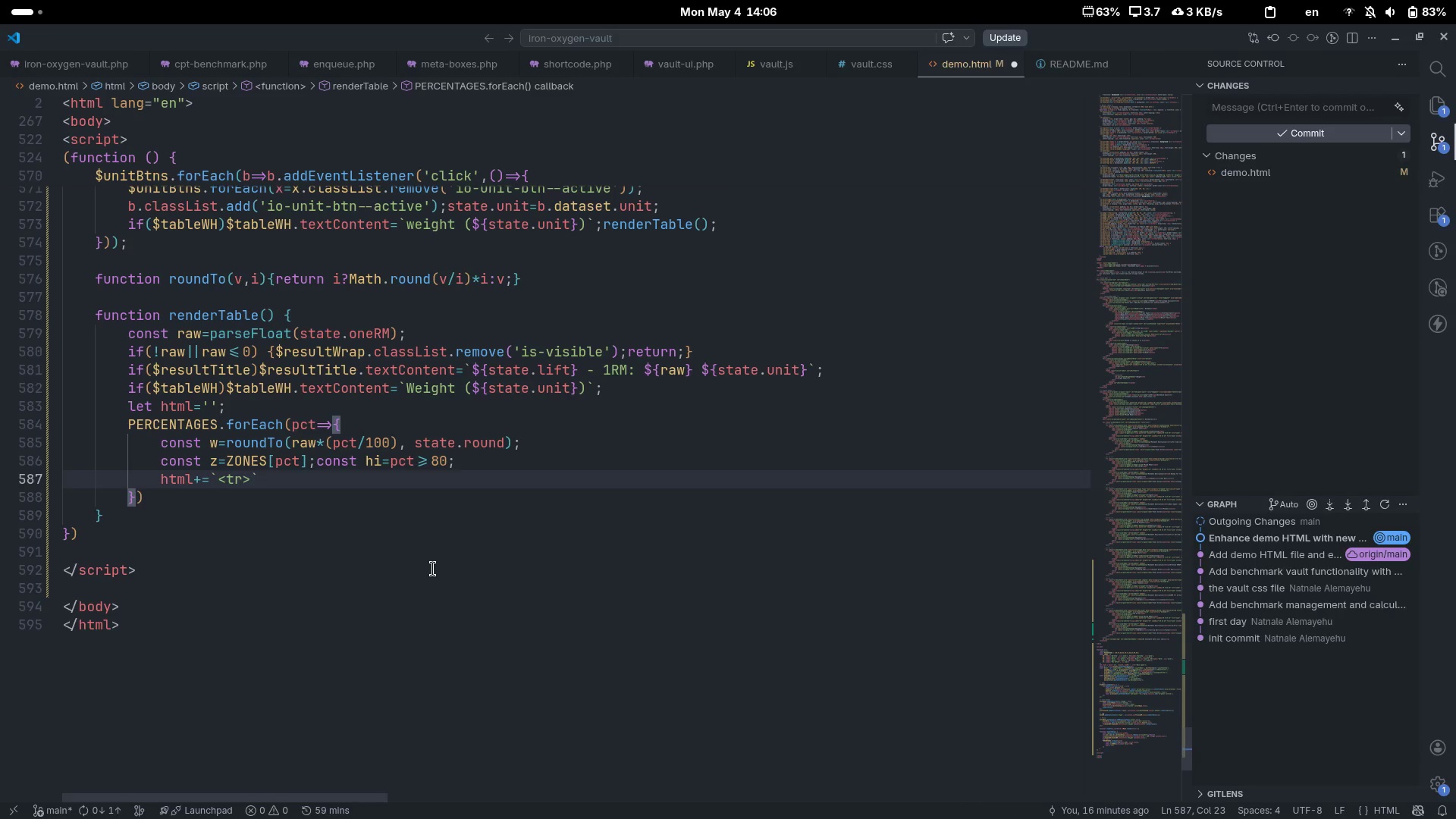 
type( data-sone)
 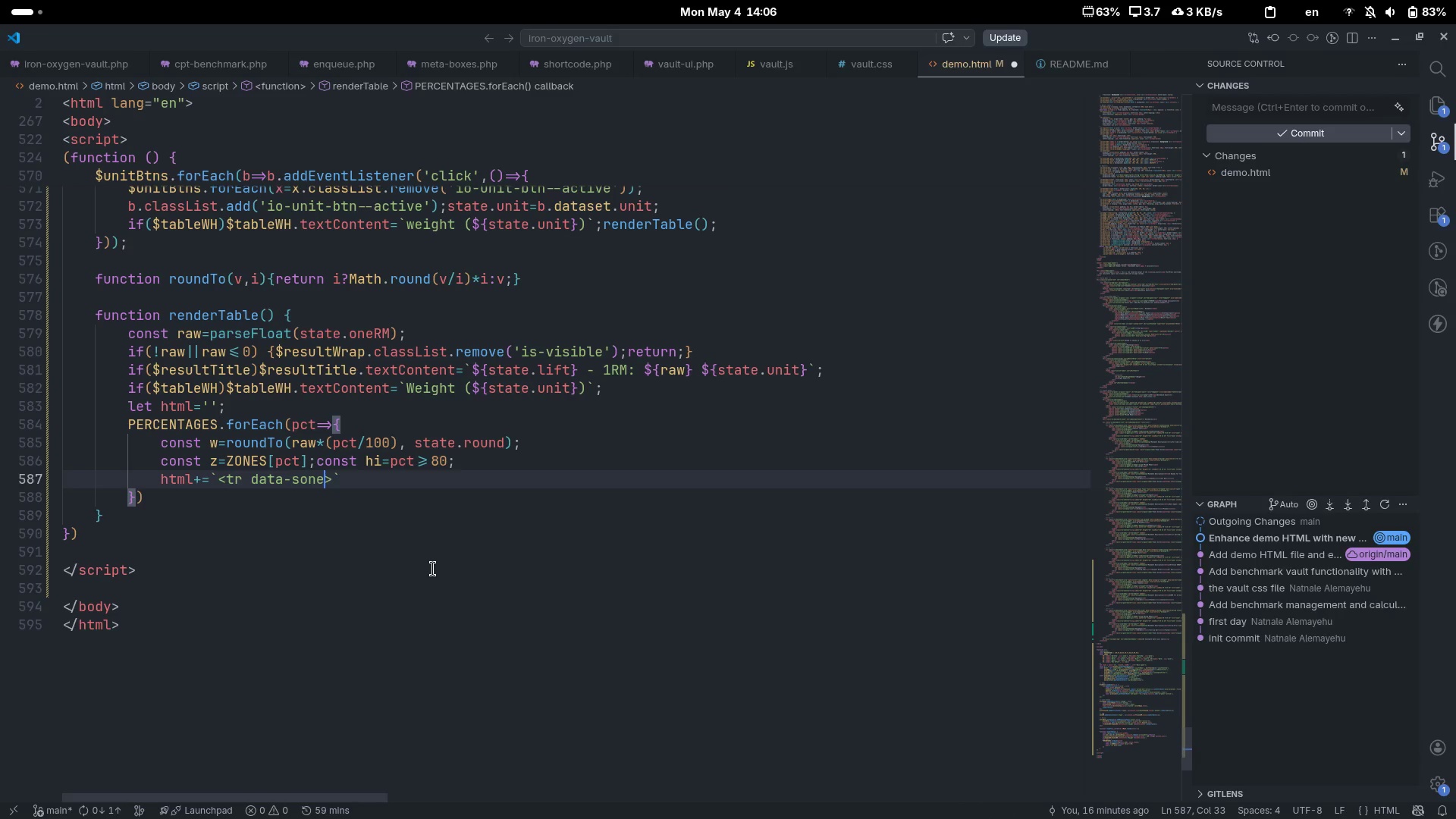 
key(Control+ControlLeft)
 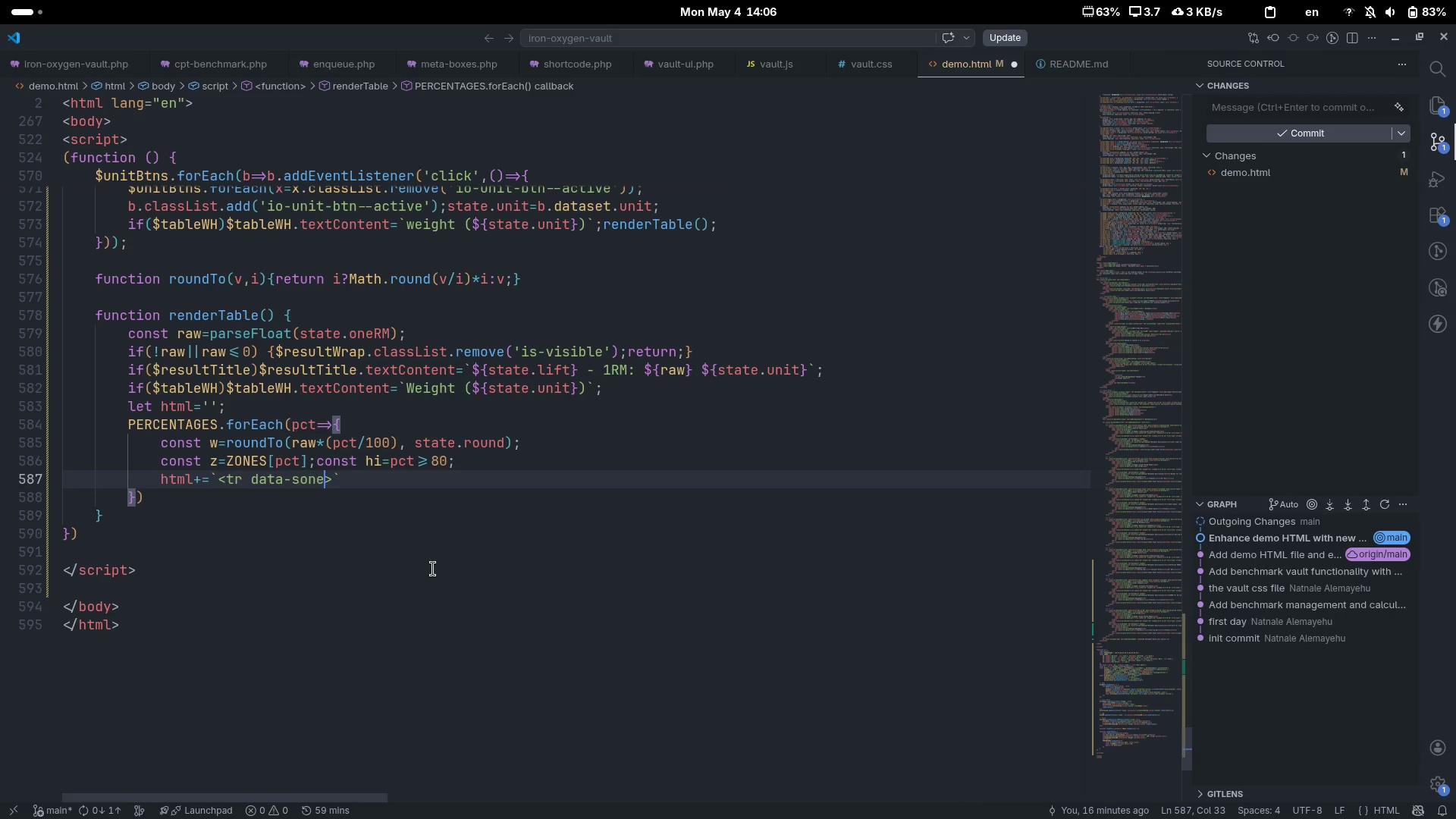 
key(Control+Backspace)
 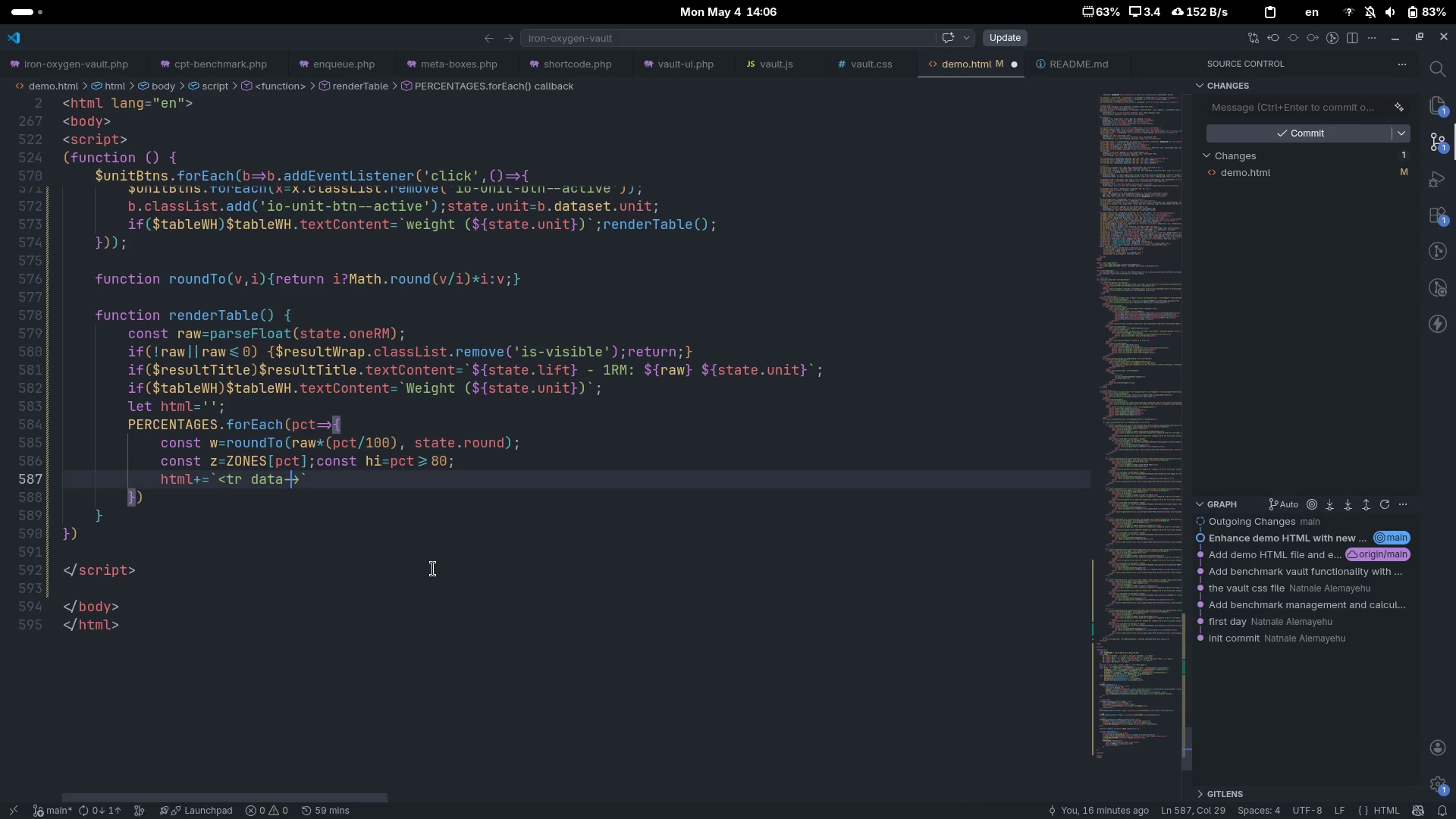 
type(zone=)
key(Backspace)
type(=)
key(Backspace)
type(="")
 